 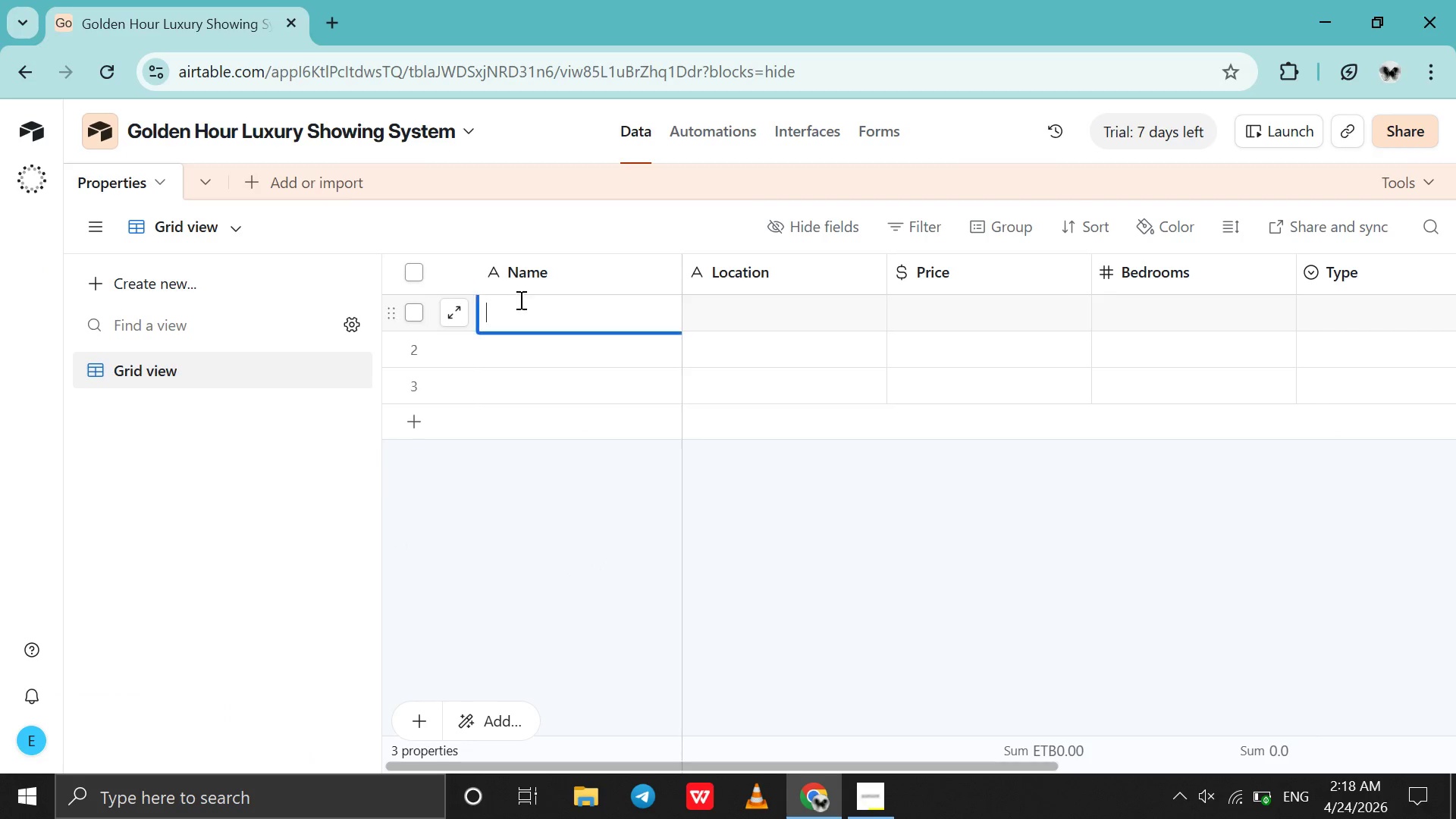 
type(Bole Sky Residence)
 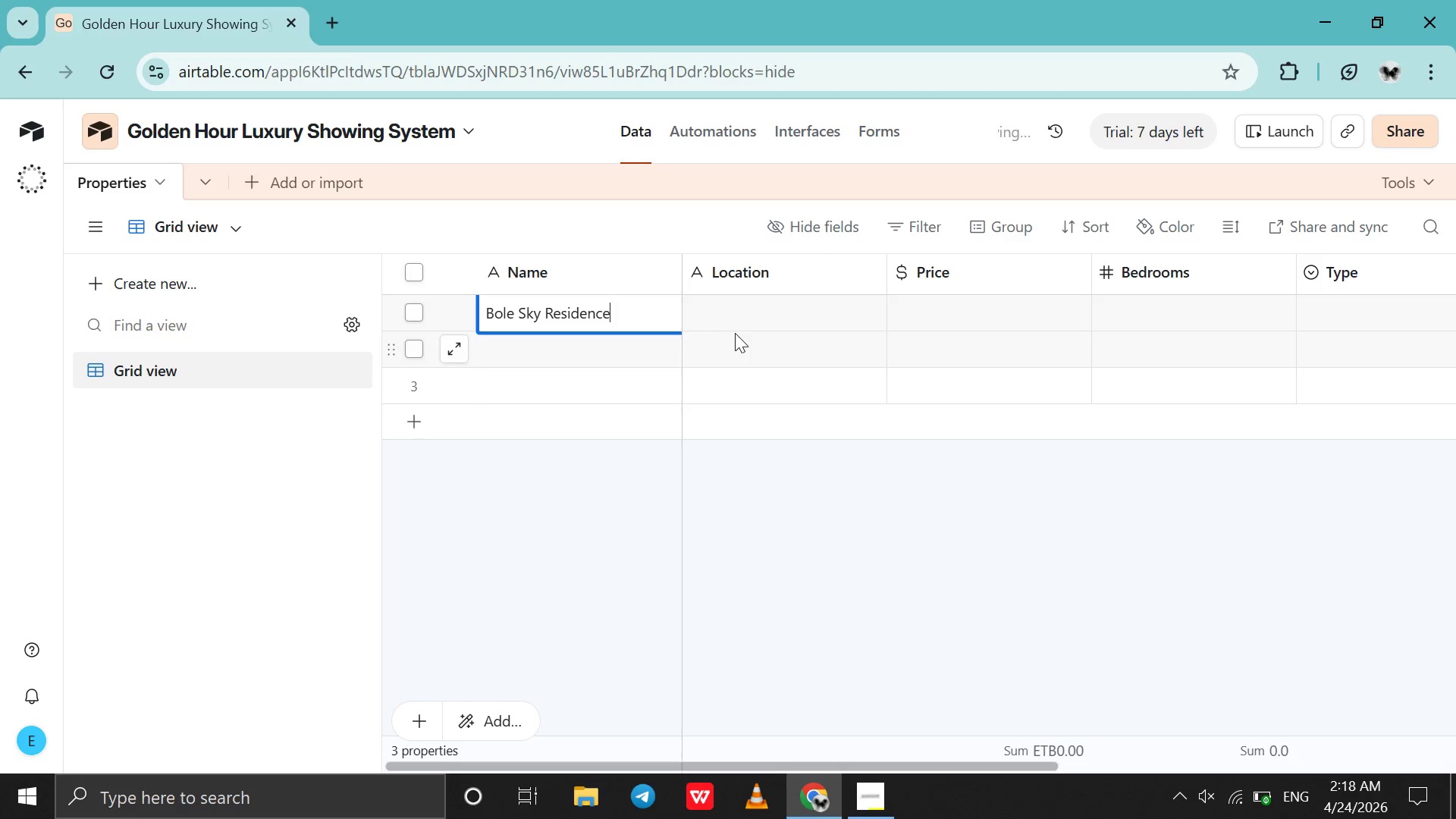 
double_click([748, 309])
 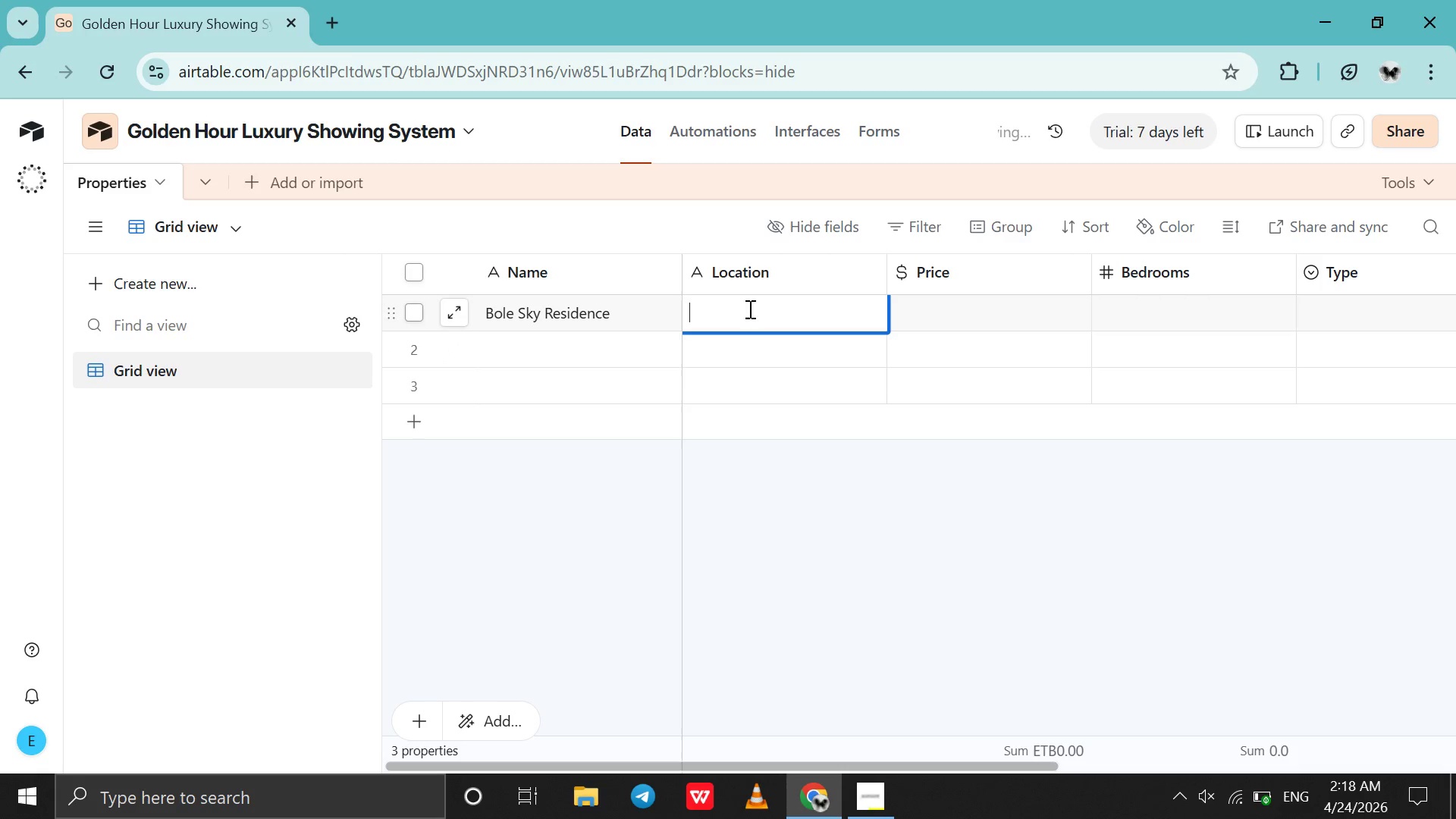 
type(Bole )
 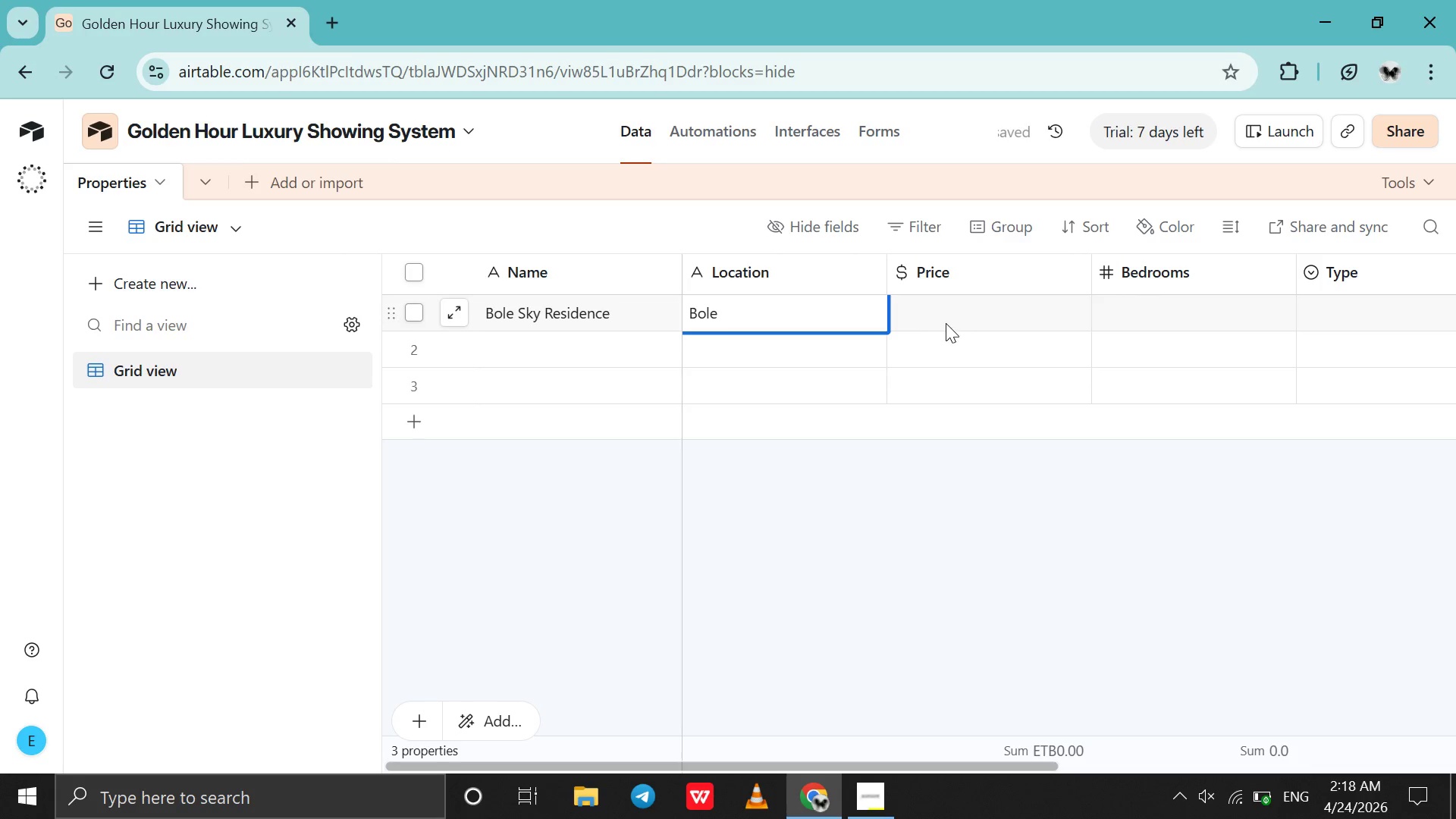 
double_click([945, 318])
 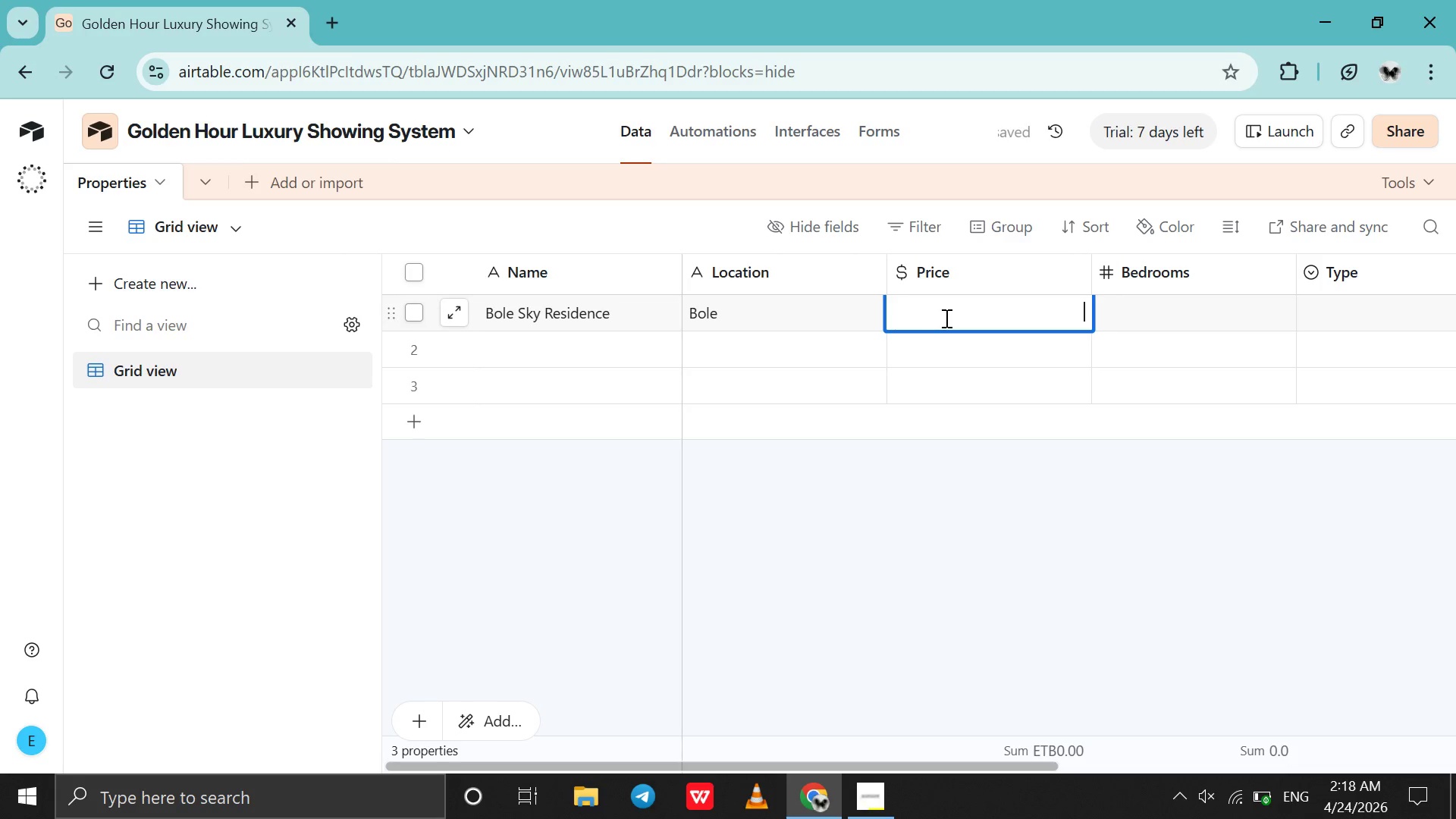 
type(3,200000)
 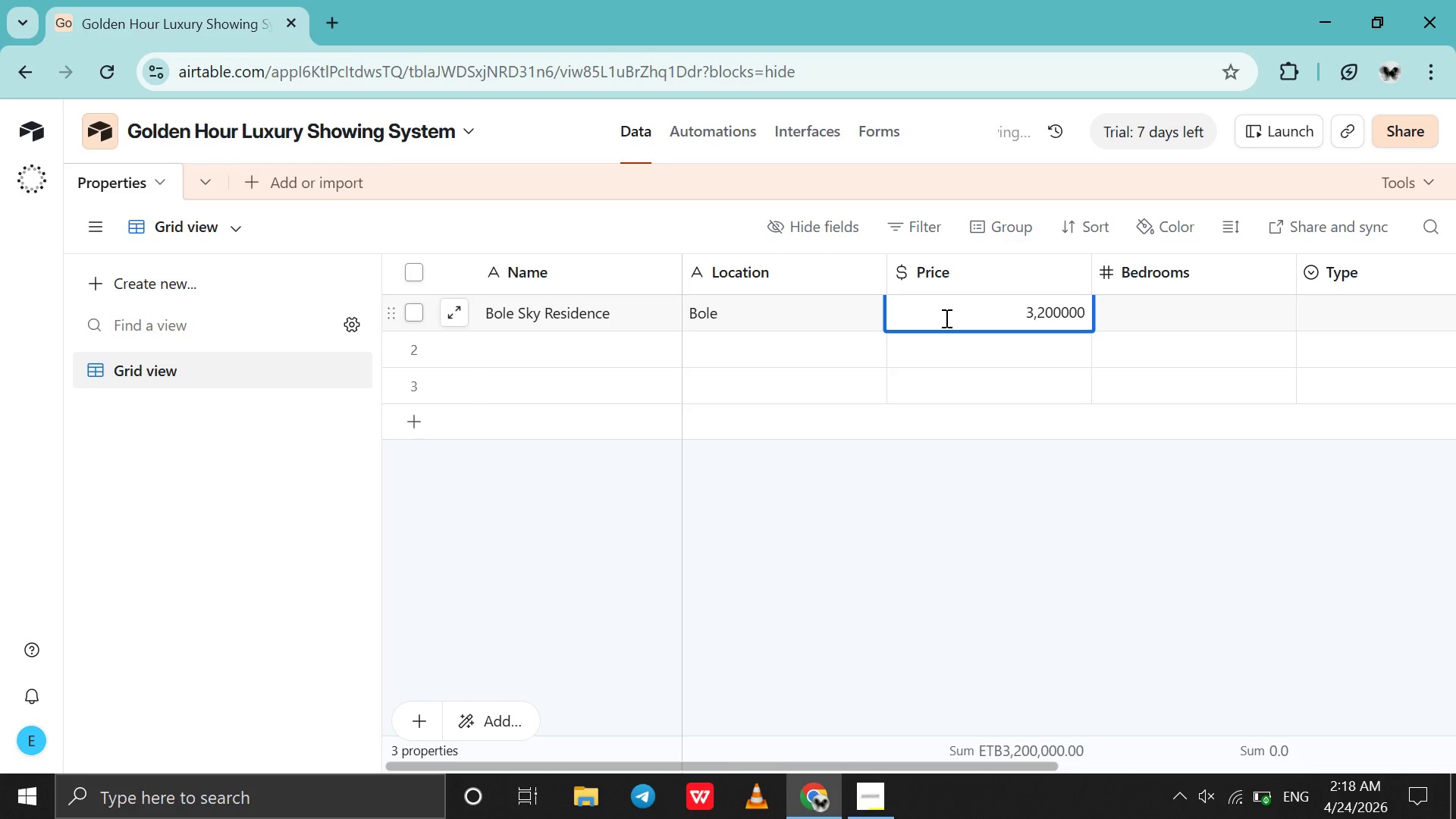 
key(Enter)
 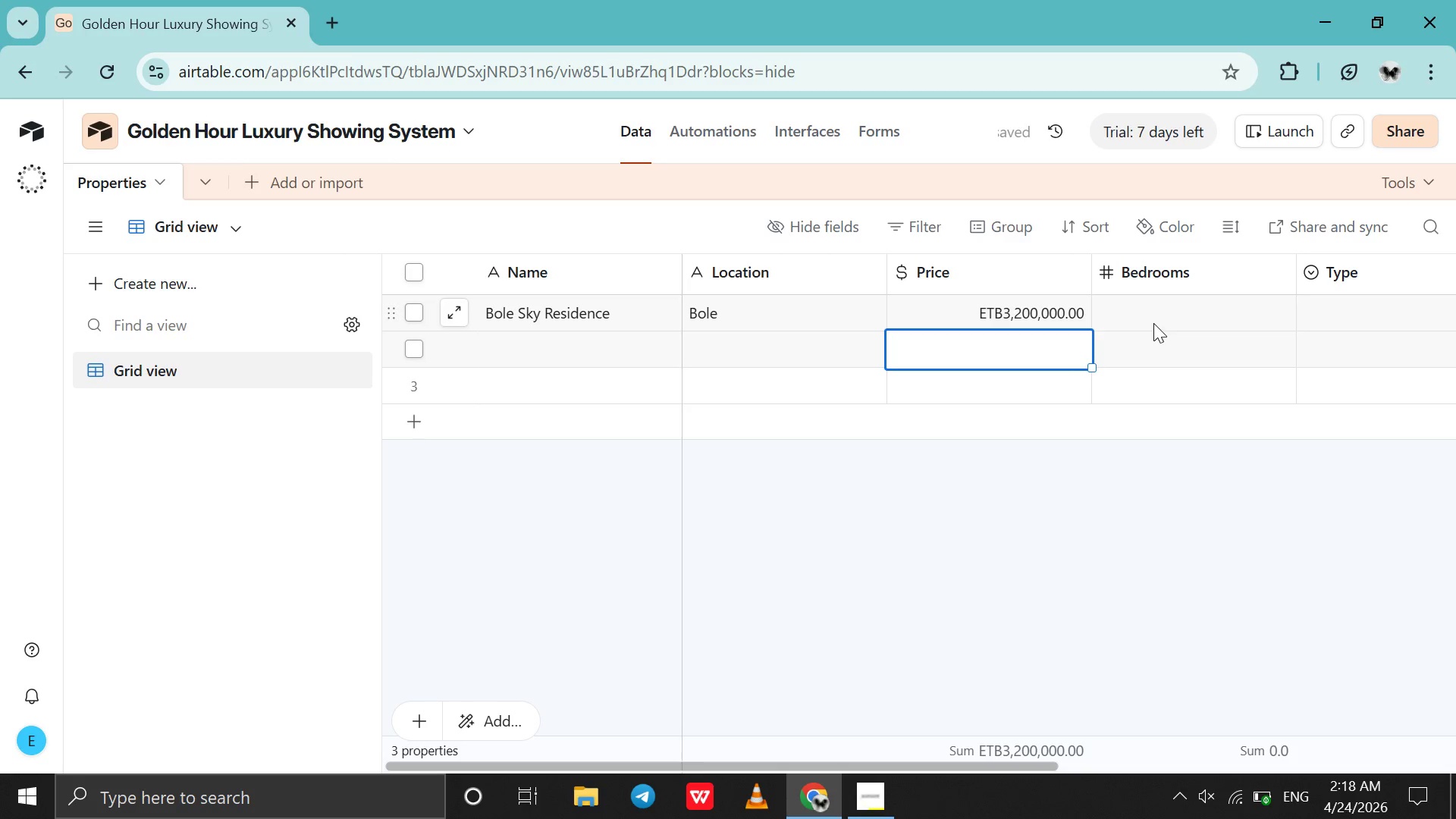 
left_click([1153, 318])
 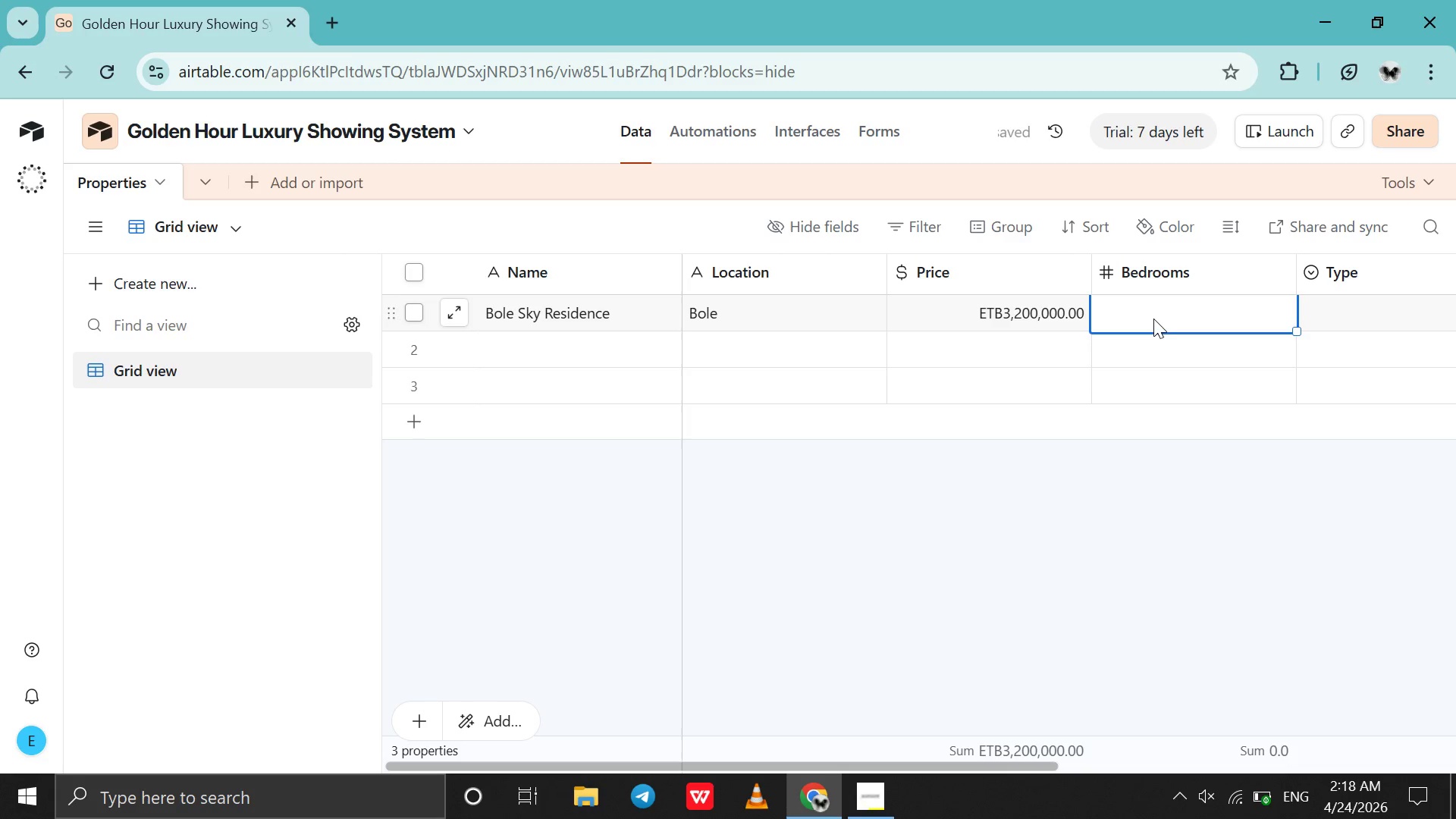 
double_click([1153, 318])
 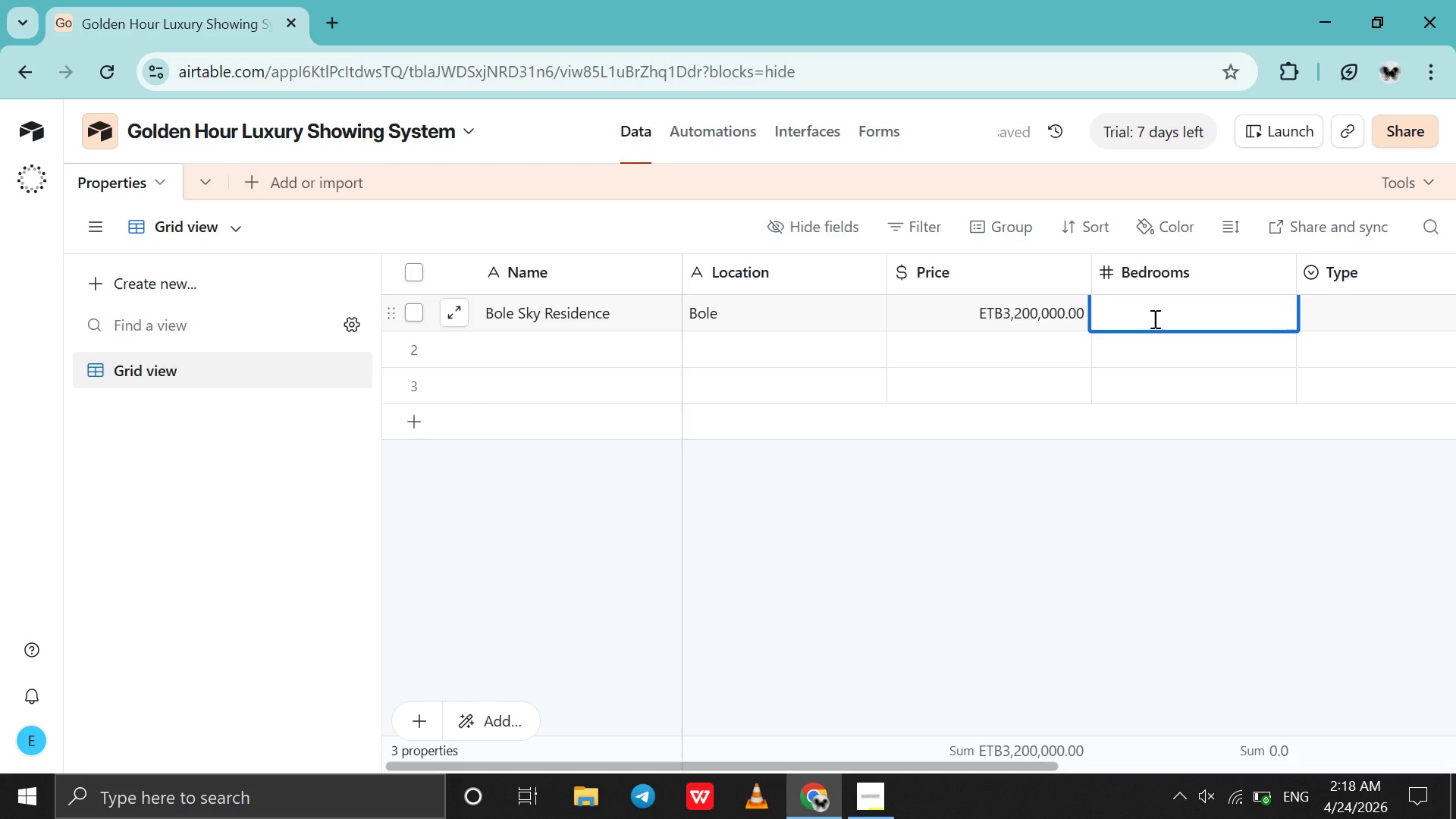 
key(3)
 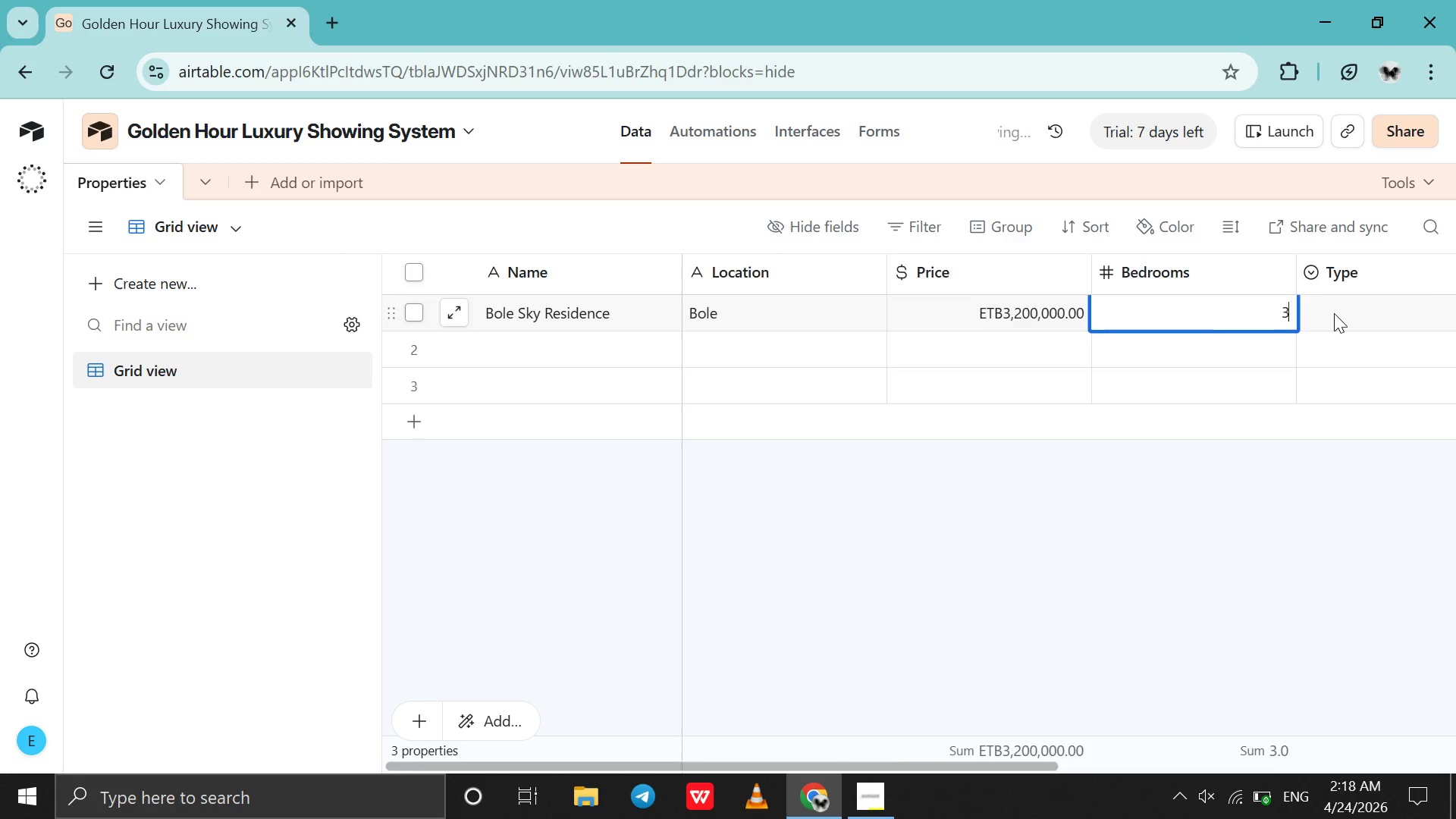 
double_click([1335, 313])
 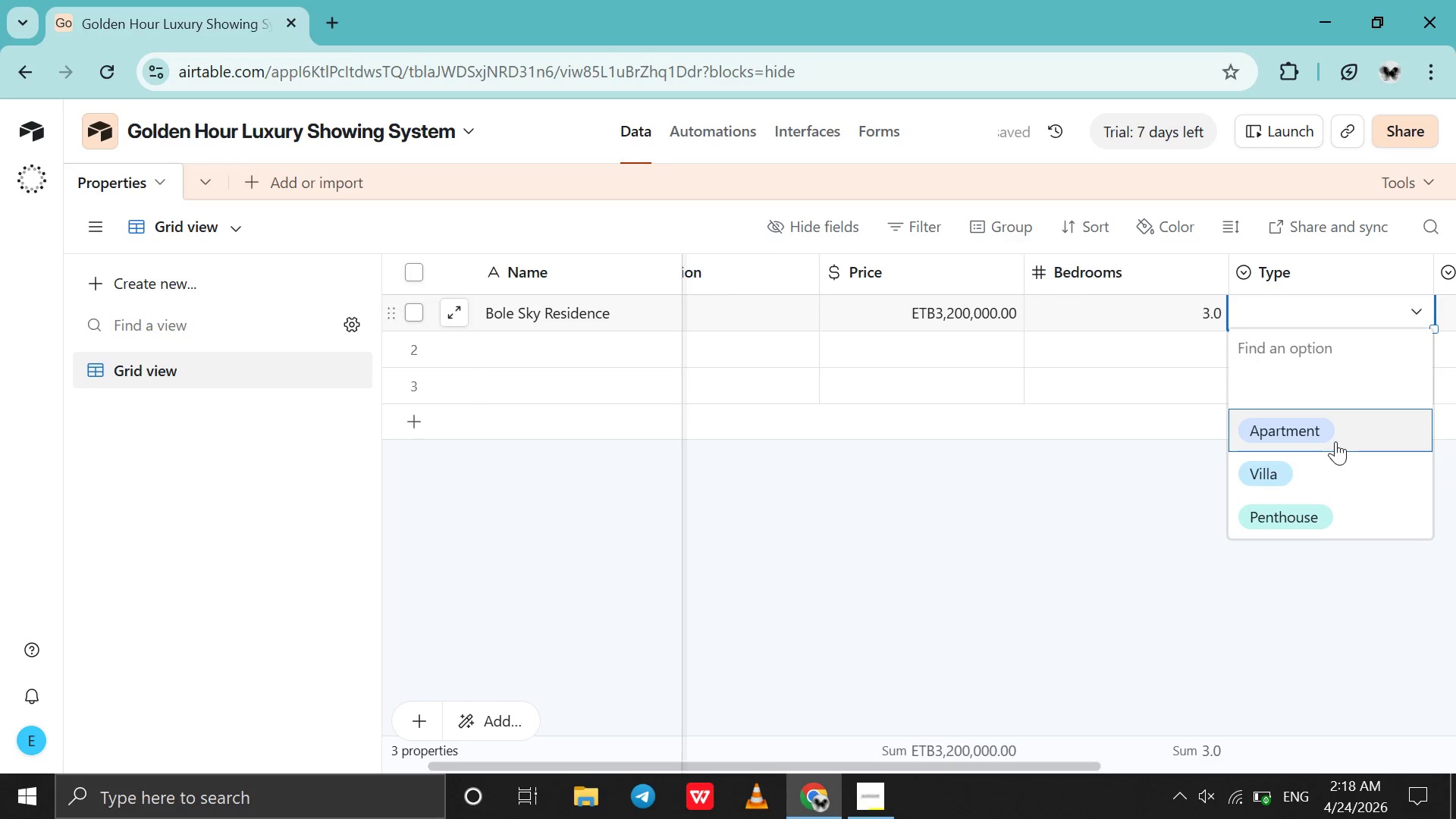 
left_click([1336, 442])
 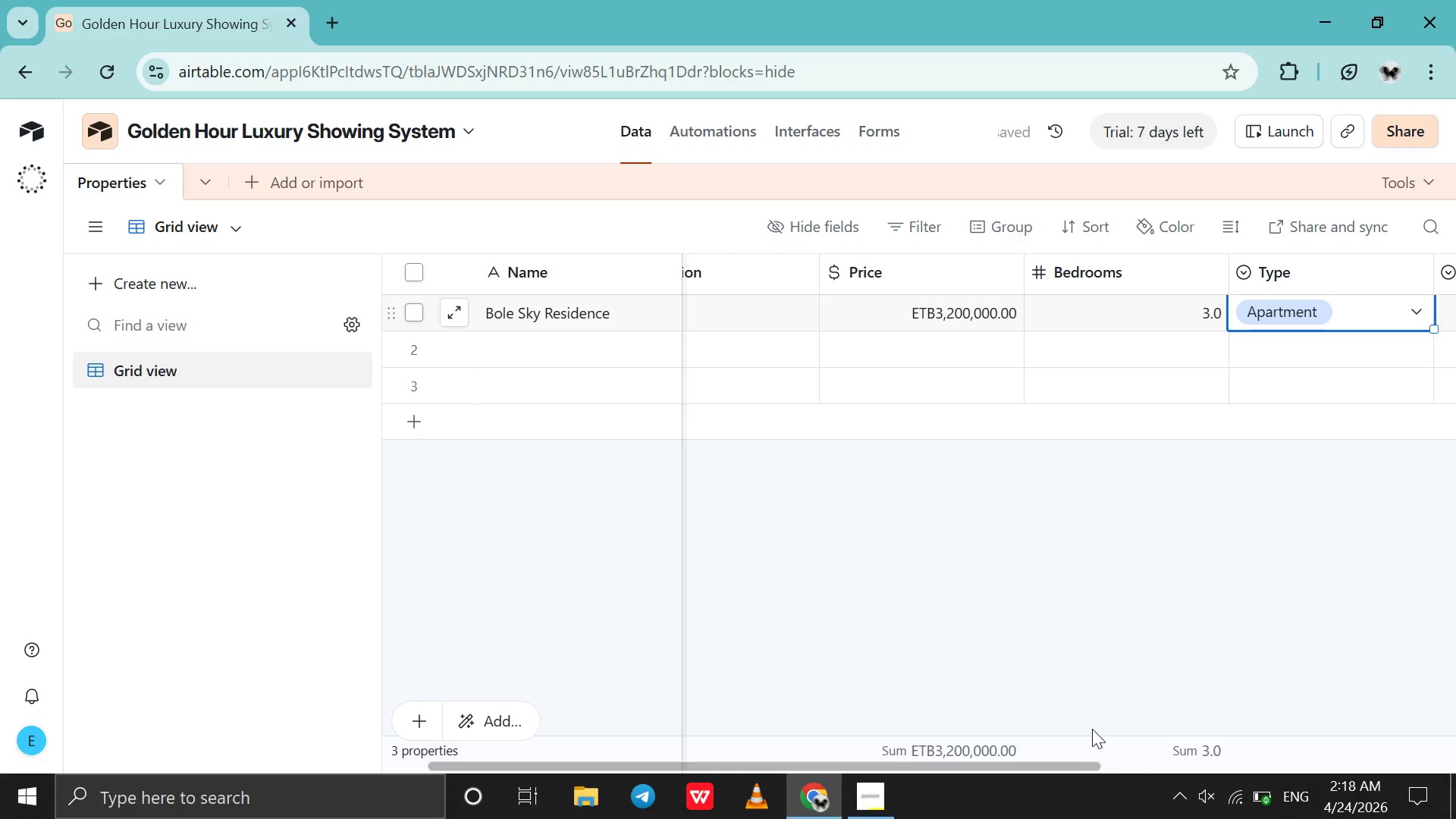 
left_click_drag(start_coordinate=[1070, 762], to_coordinate=[1319, 778])
 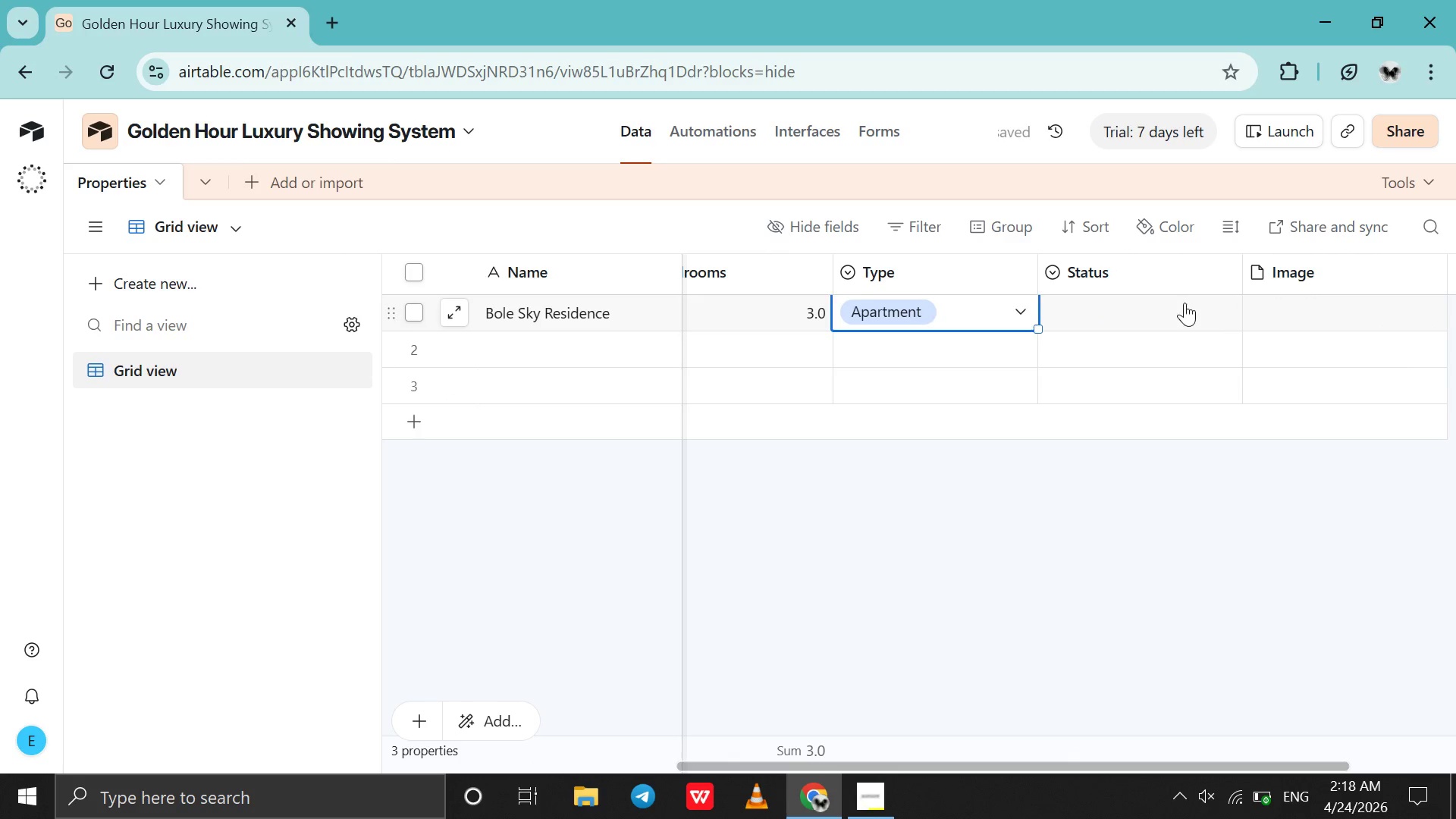 
double_click([1185, 303])
 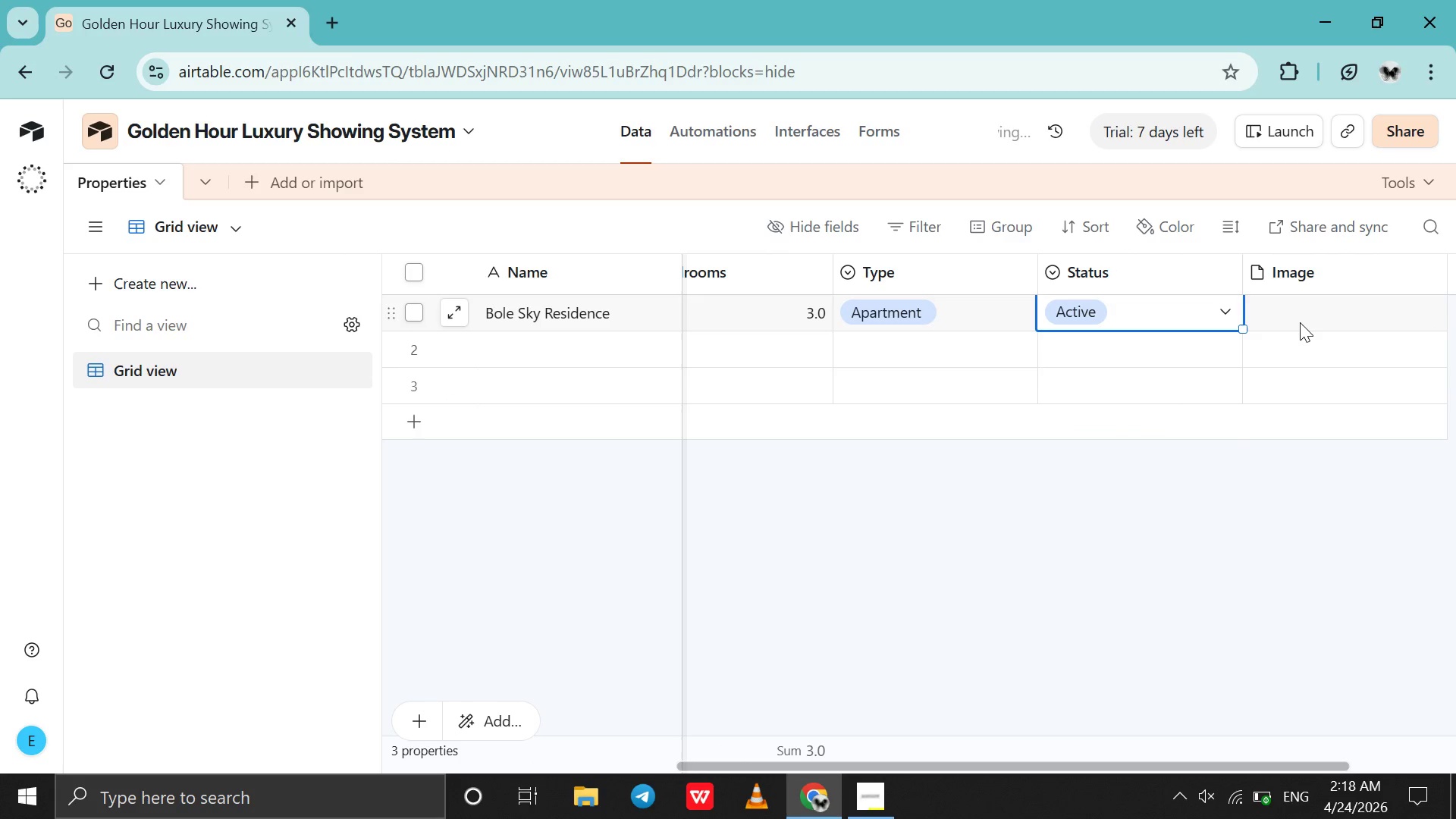 
double_click([1302, 320])
 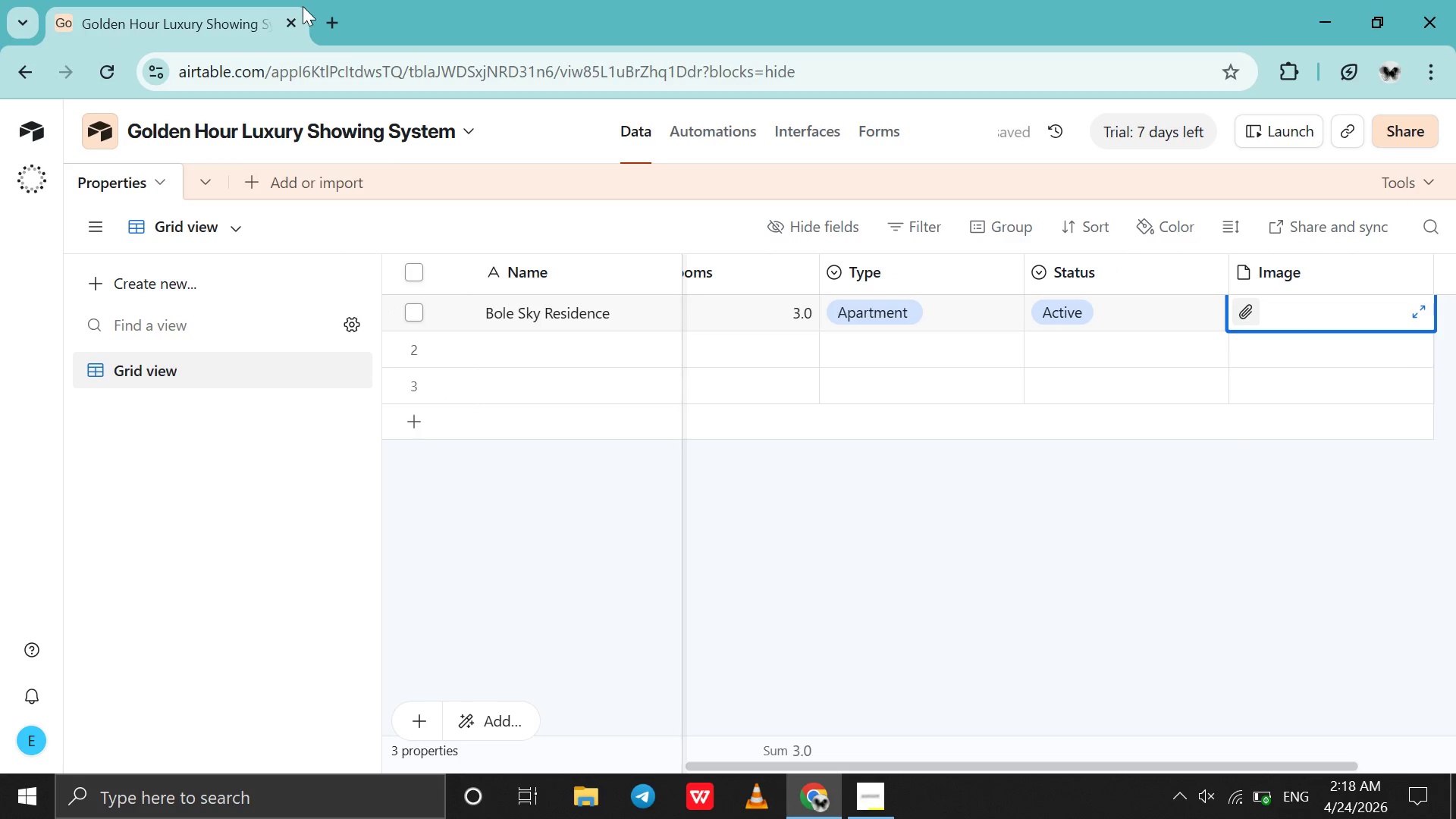 
left_click([328, 20])
 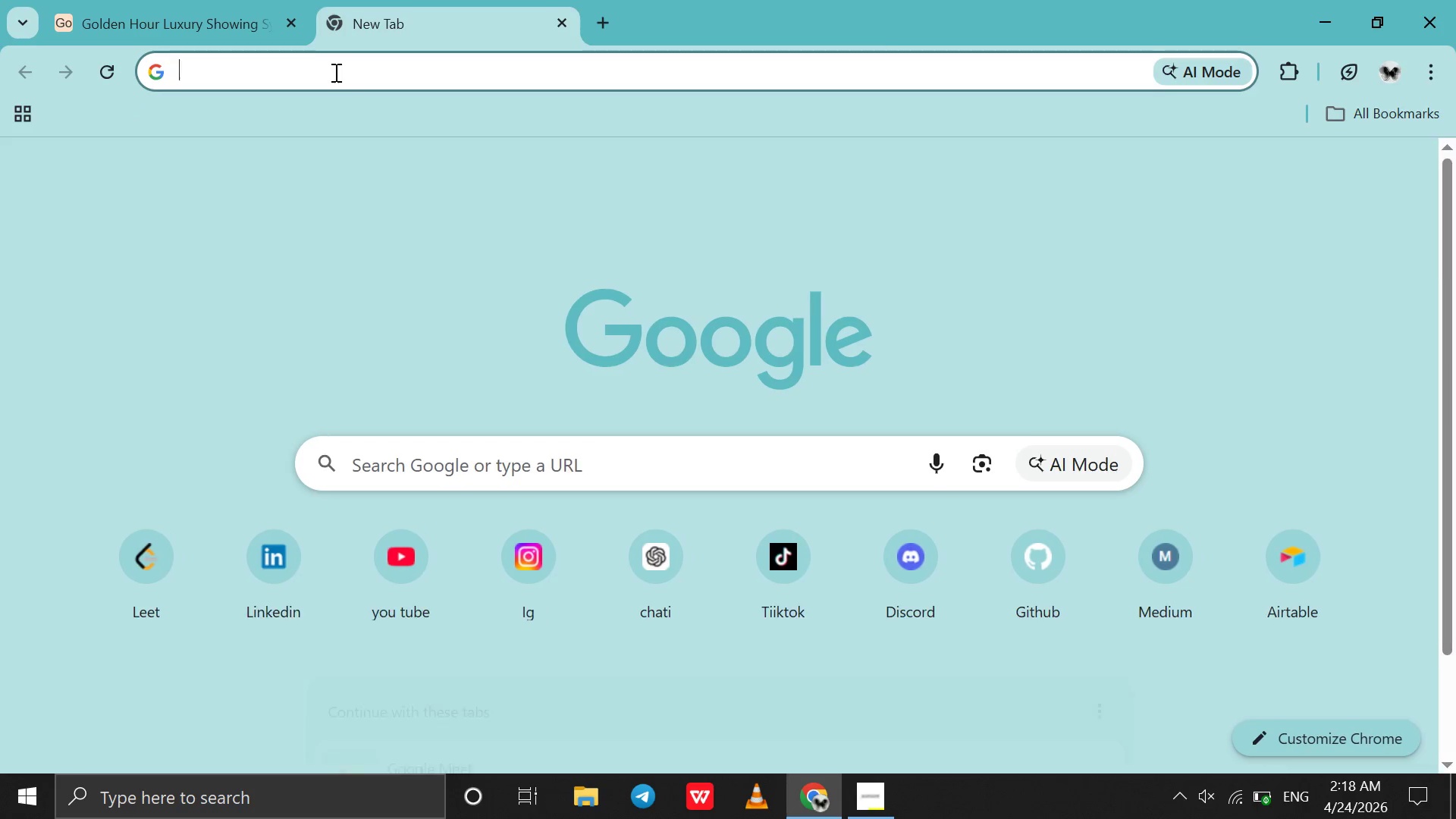 
type(bole apartment)
 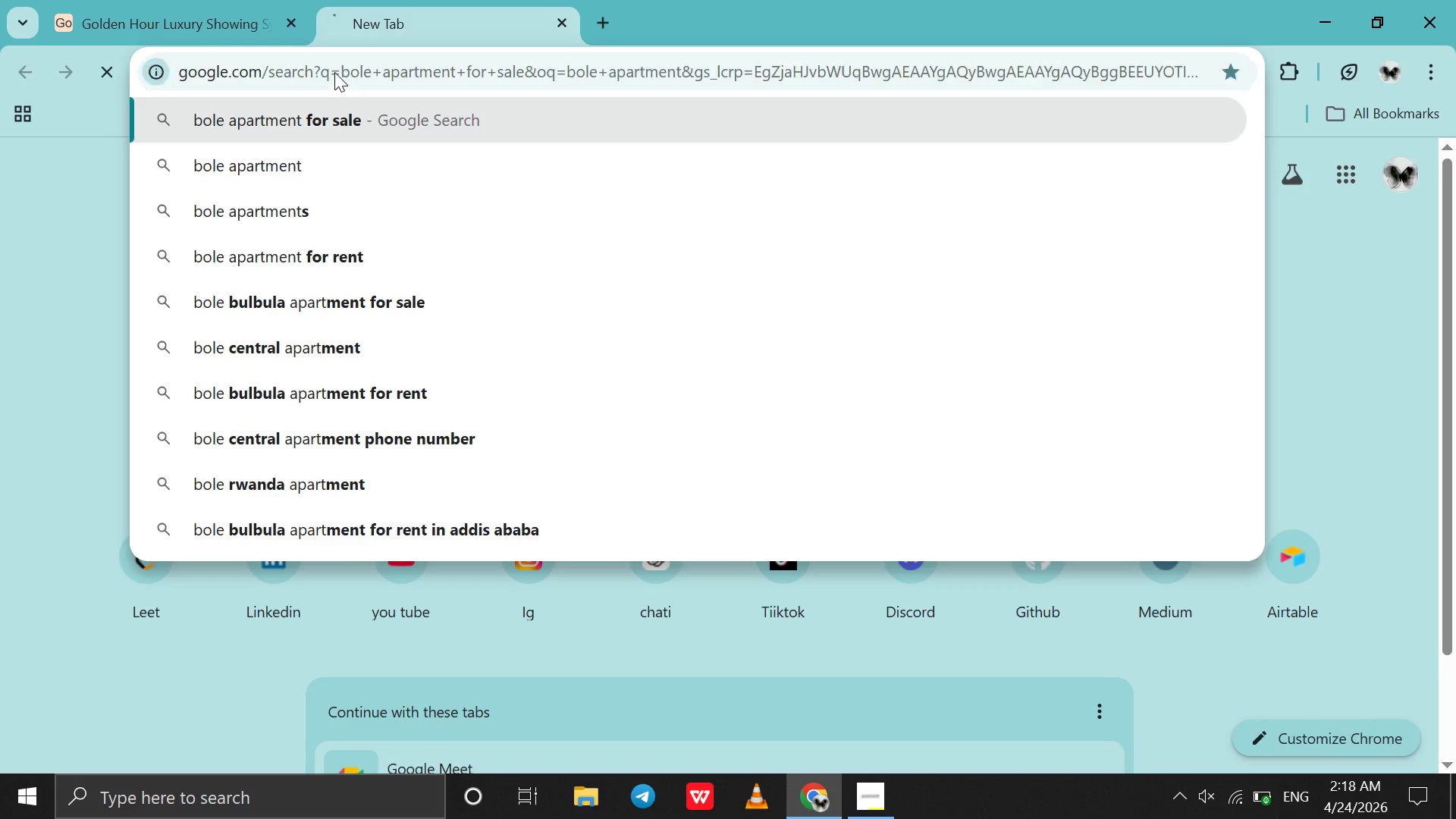 
wait(5.94)
 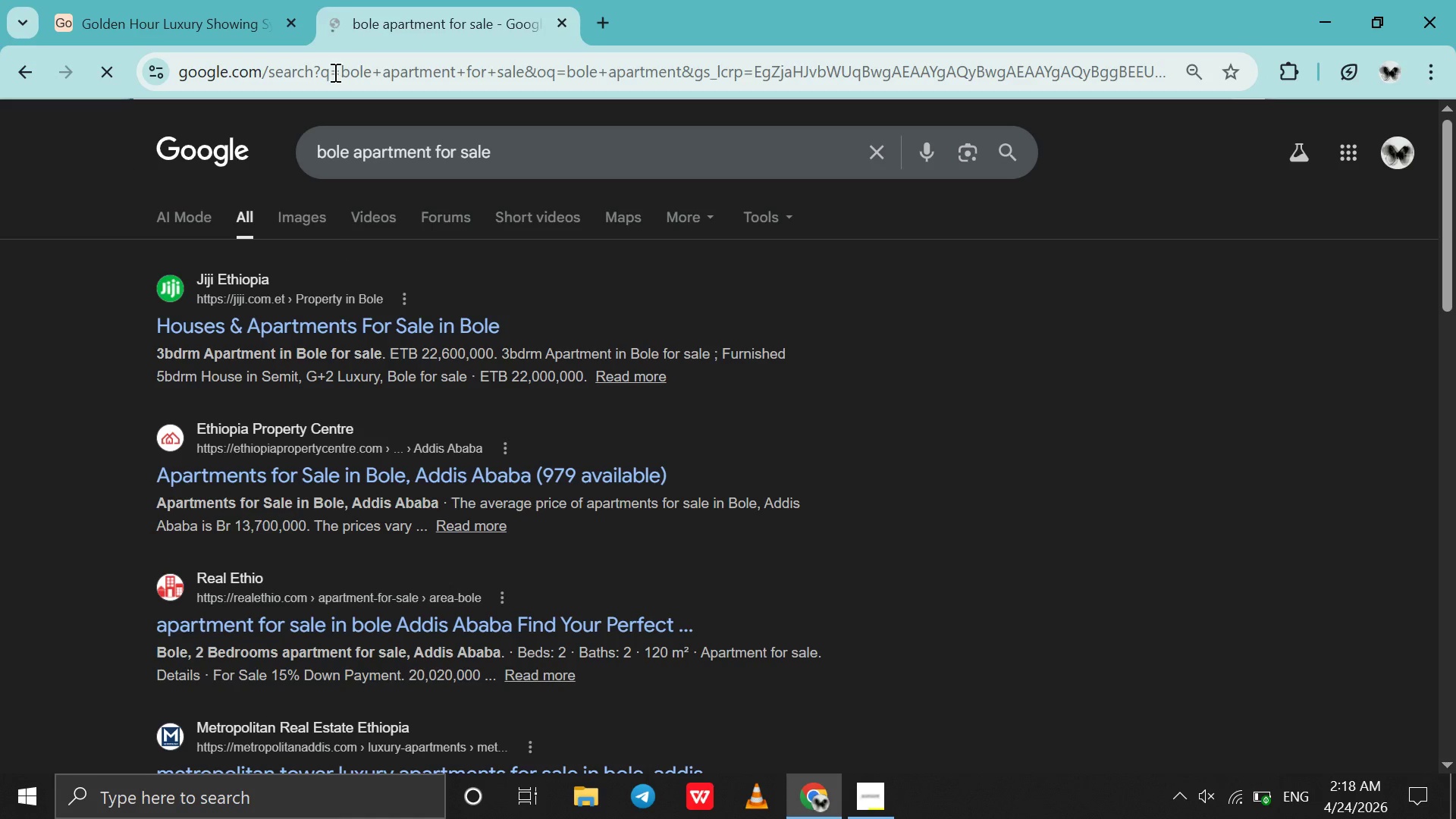 
left_click_drag(start_coordinate=[915, 449], to_coordinate=[1286, 299])
 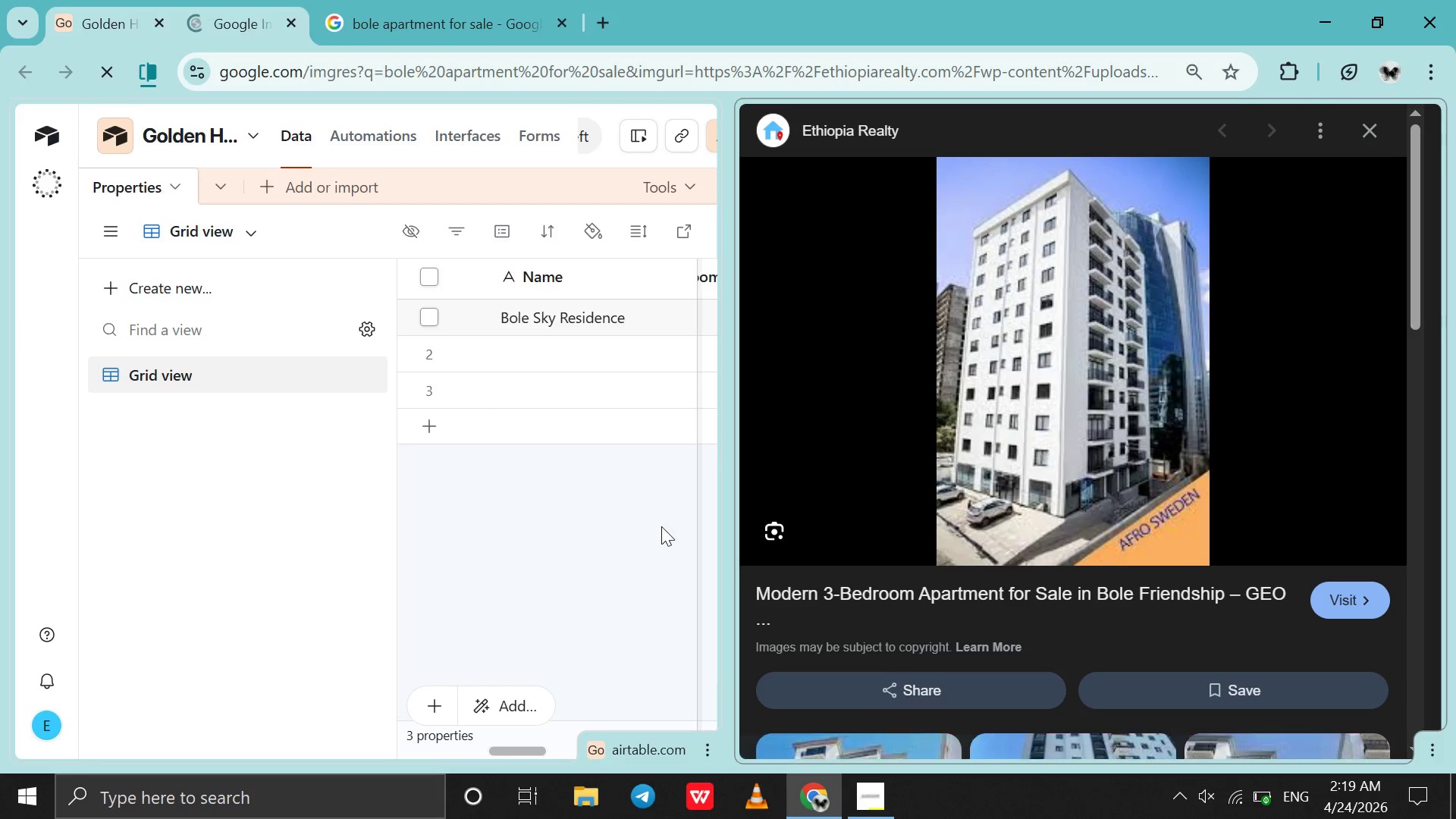 
wait(6.64)
 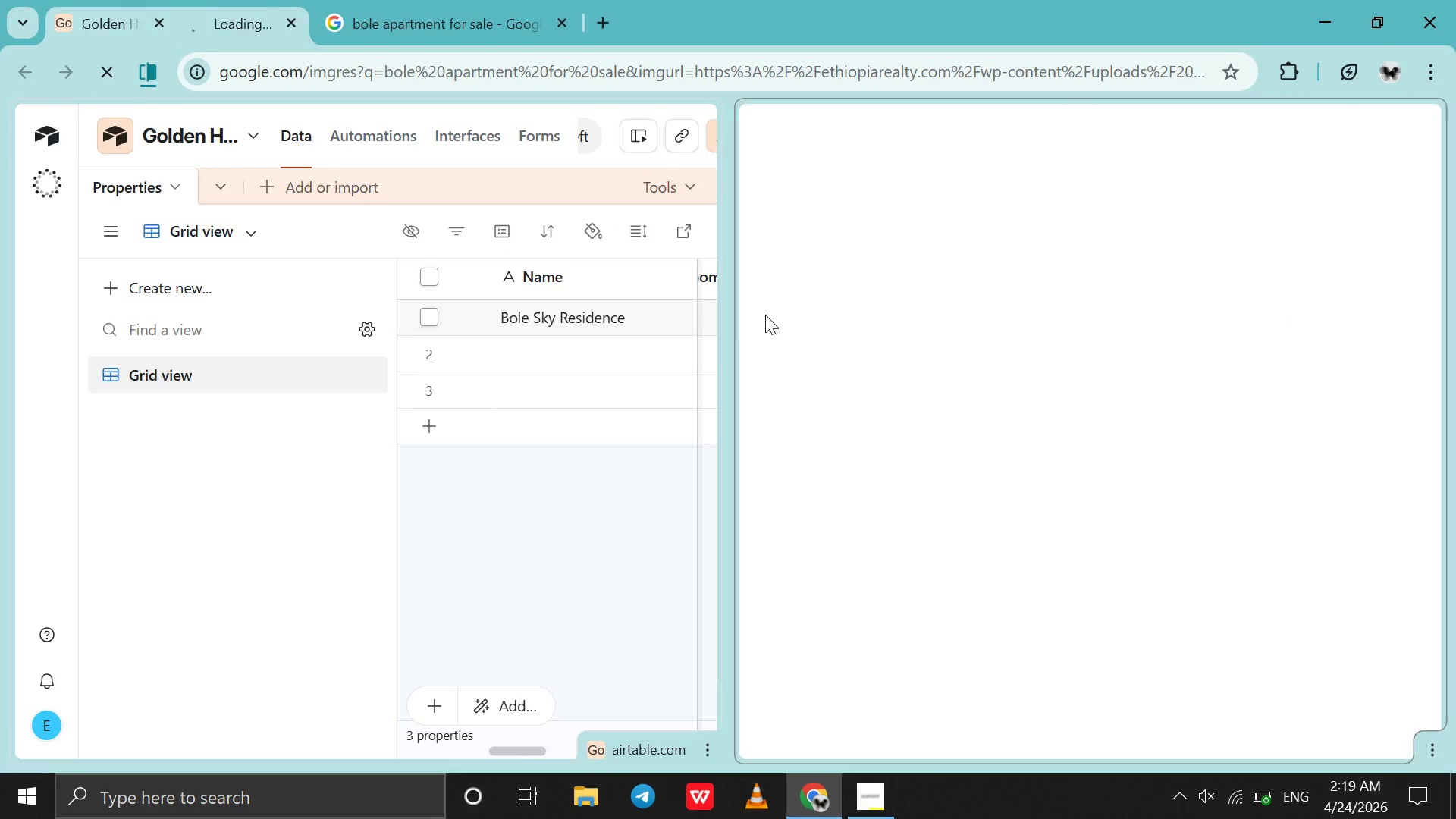 
left_click([1379, 143])
 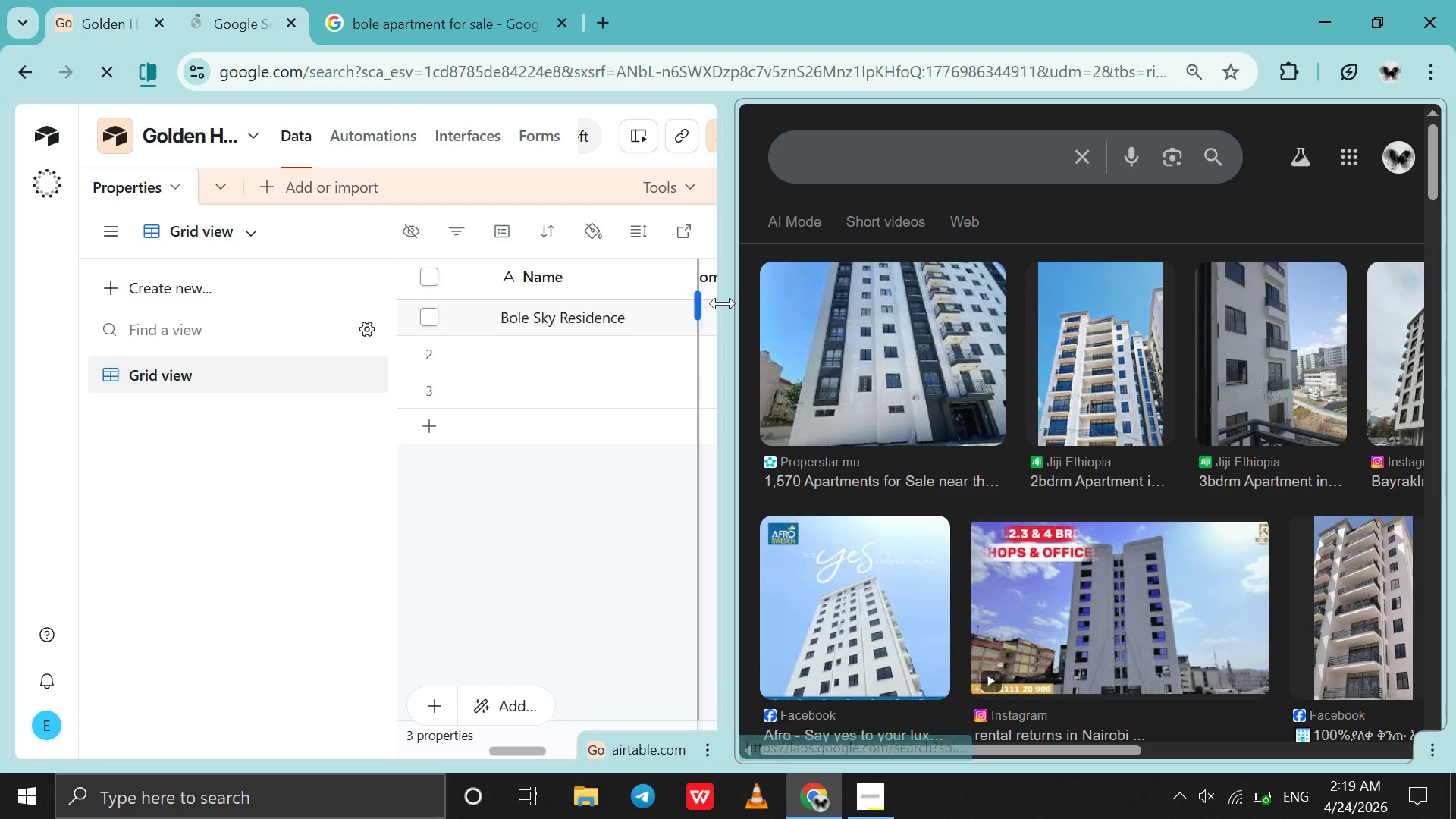 
left_click_drag(start_coordinate=[733, 304], to_coordinate=[1050, 336])
 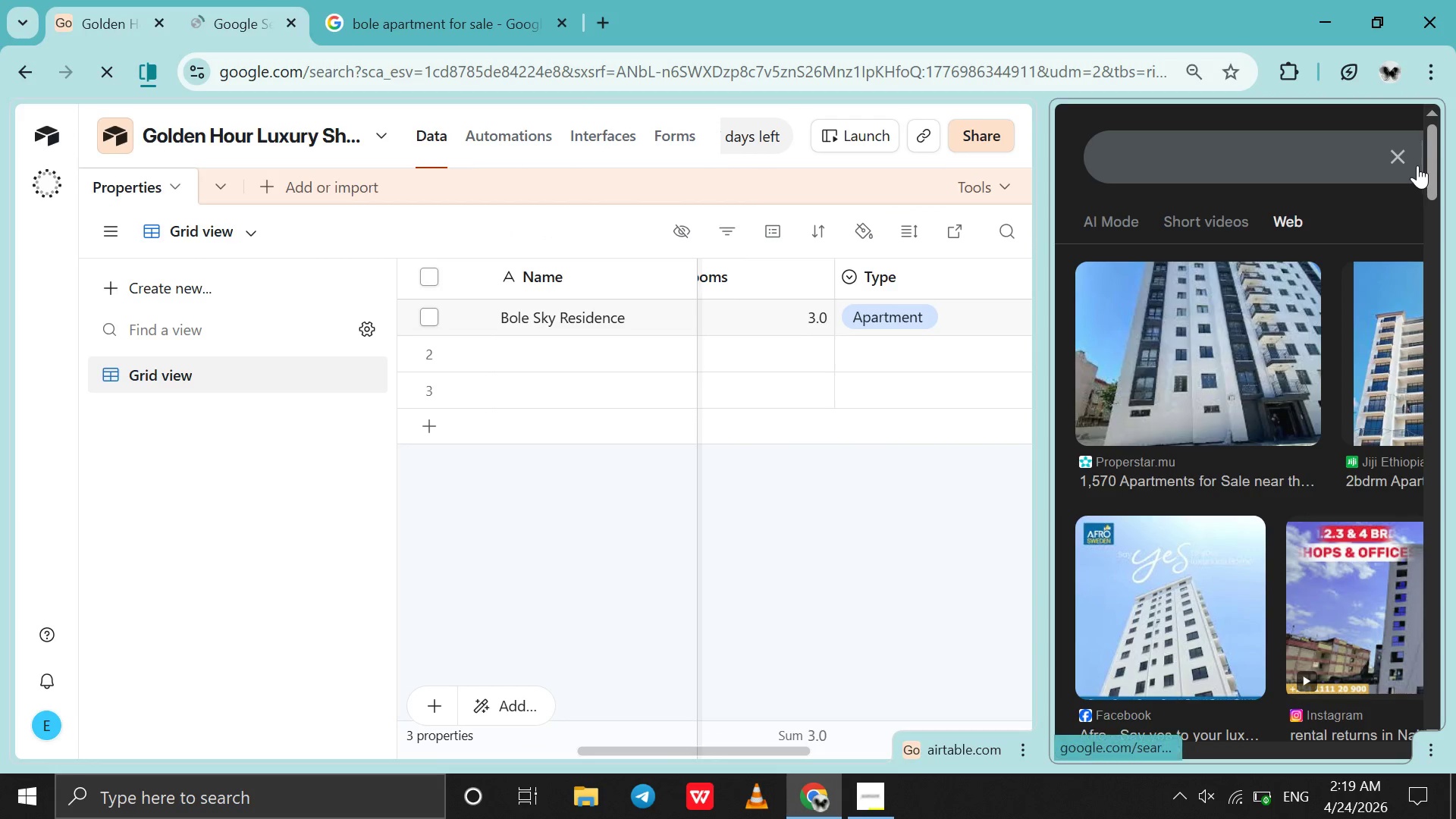 
left_click([1402, 165])
 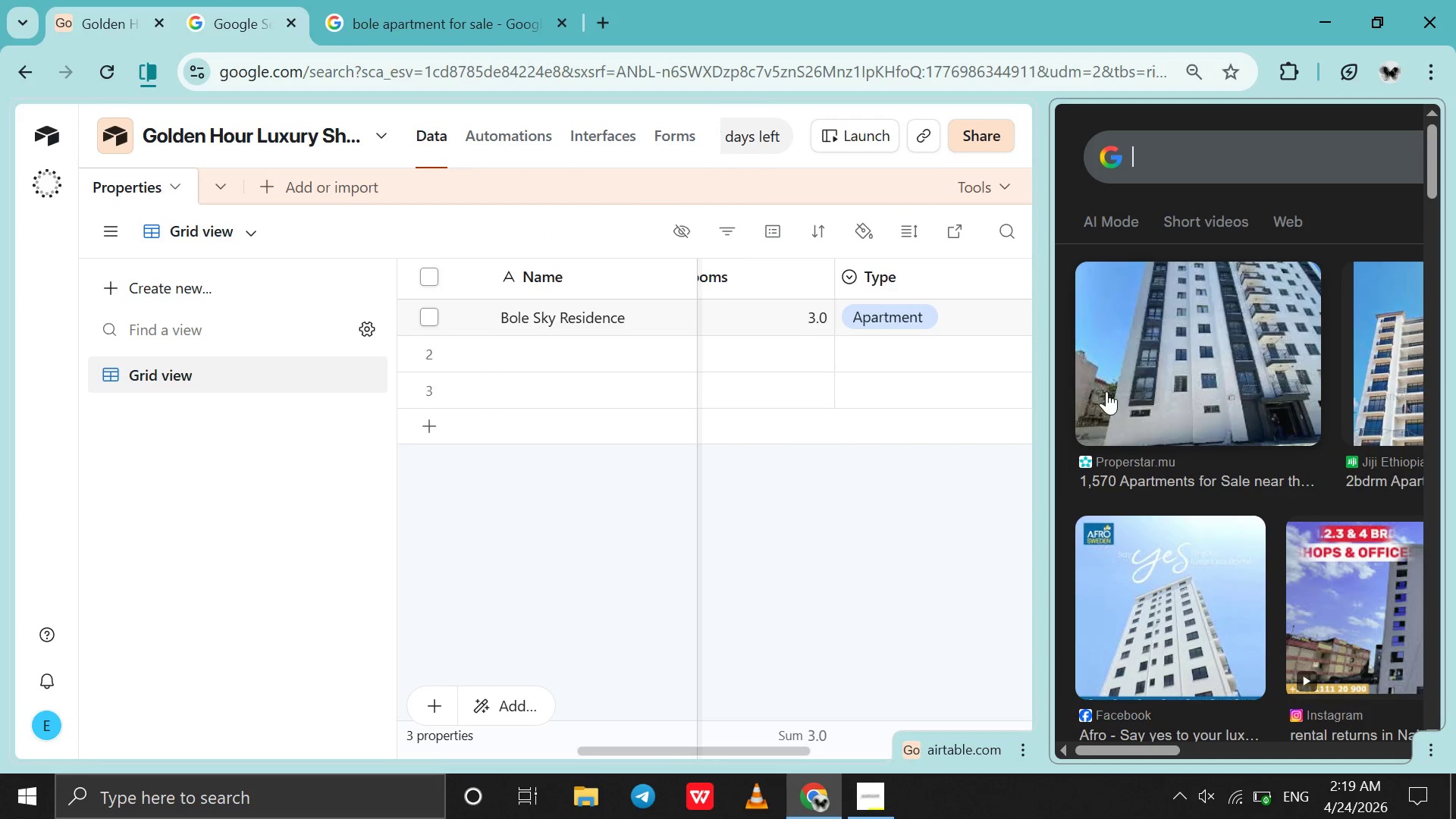 
scroll: coordinate [1264, 345], scroll_direction: none, amount: 0.0
 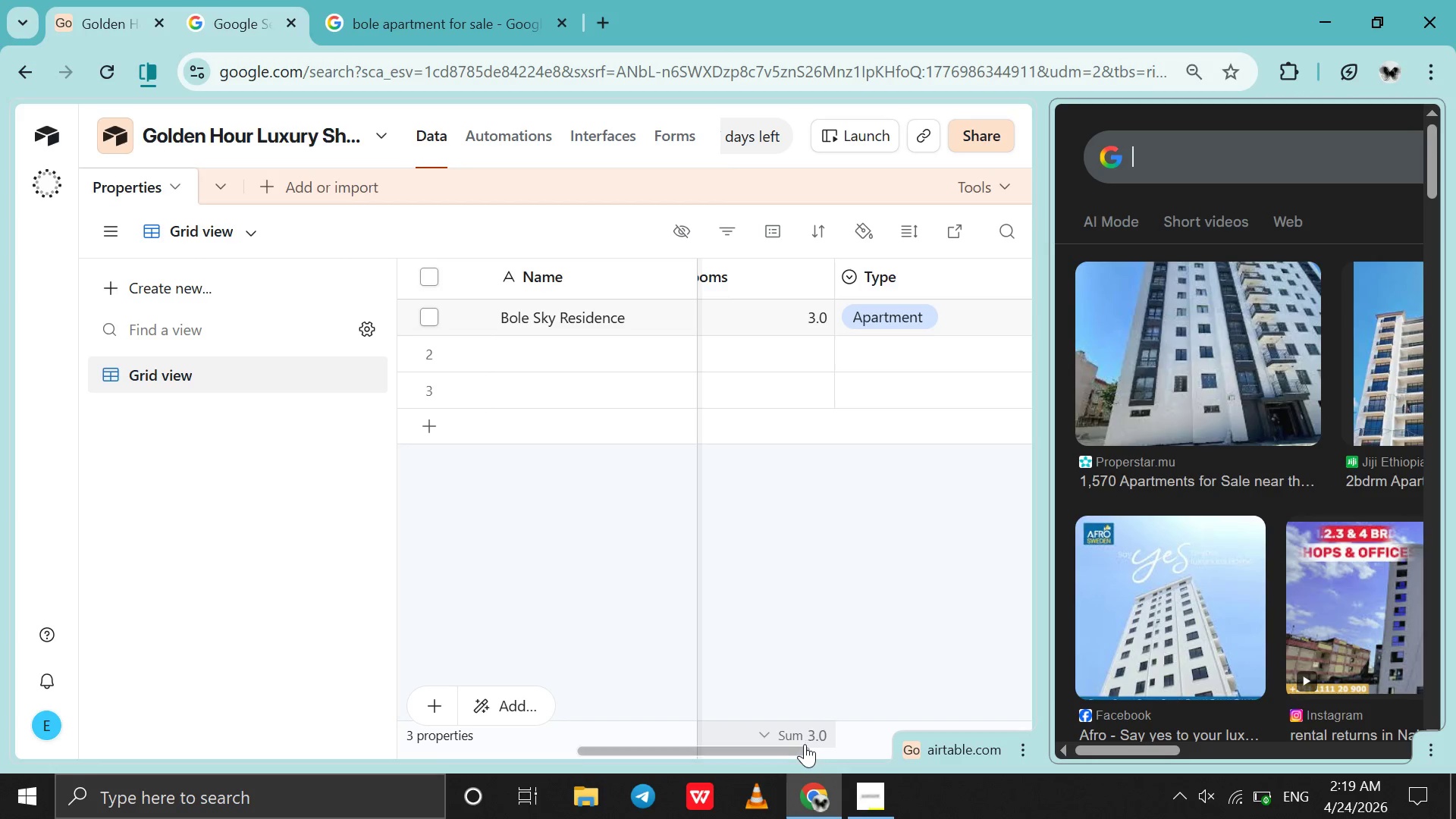 
left_click_drag(start_coordinate=[793, 745], to_coordinate=[930, 727])
 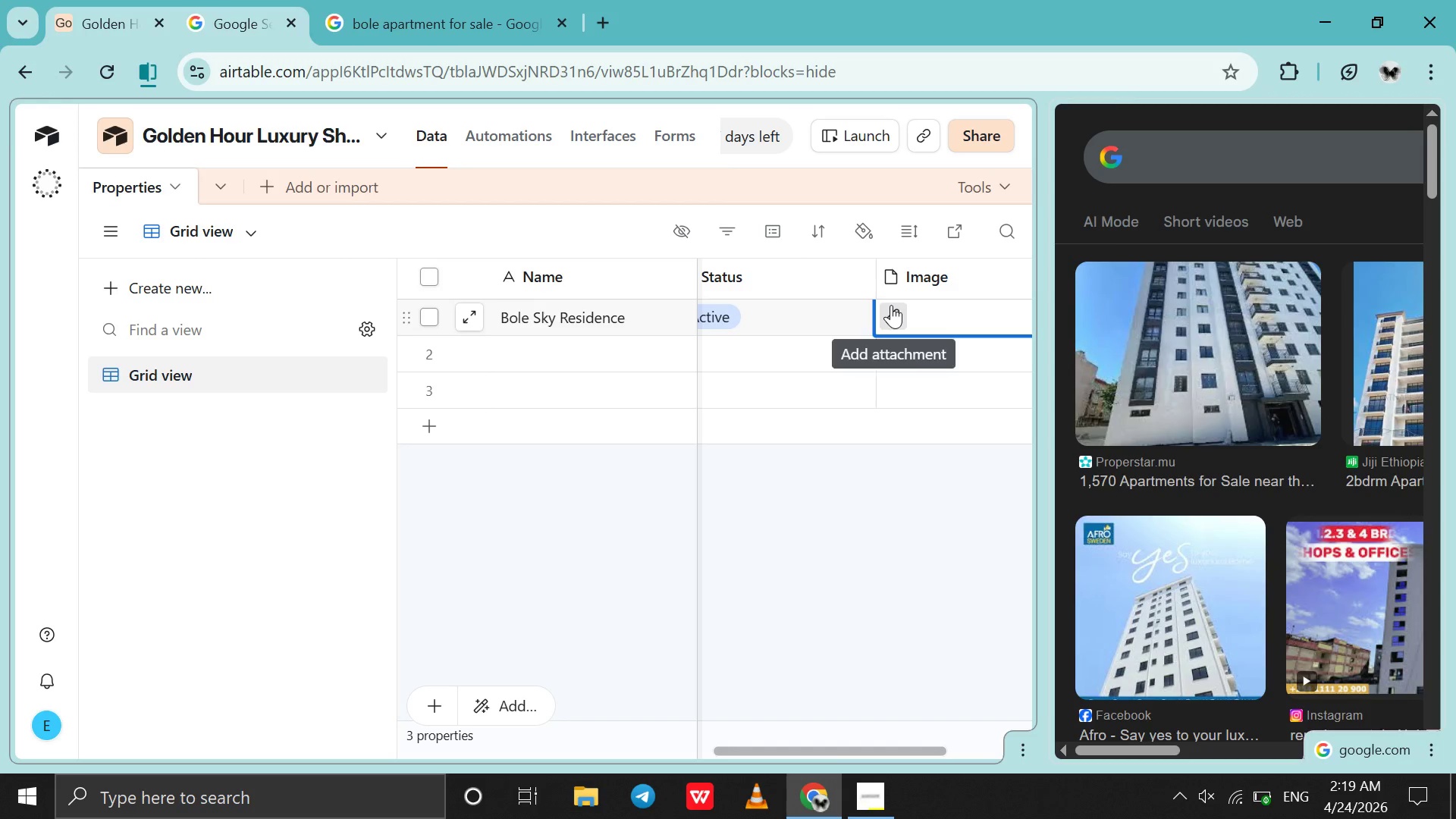 
left_click([892, 305])
 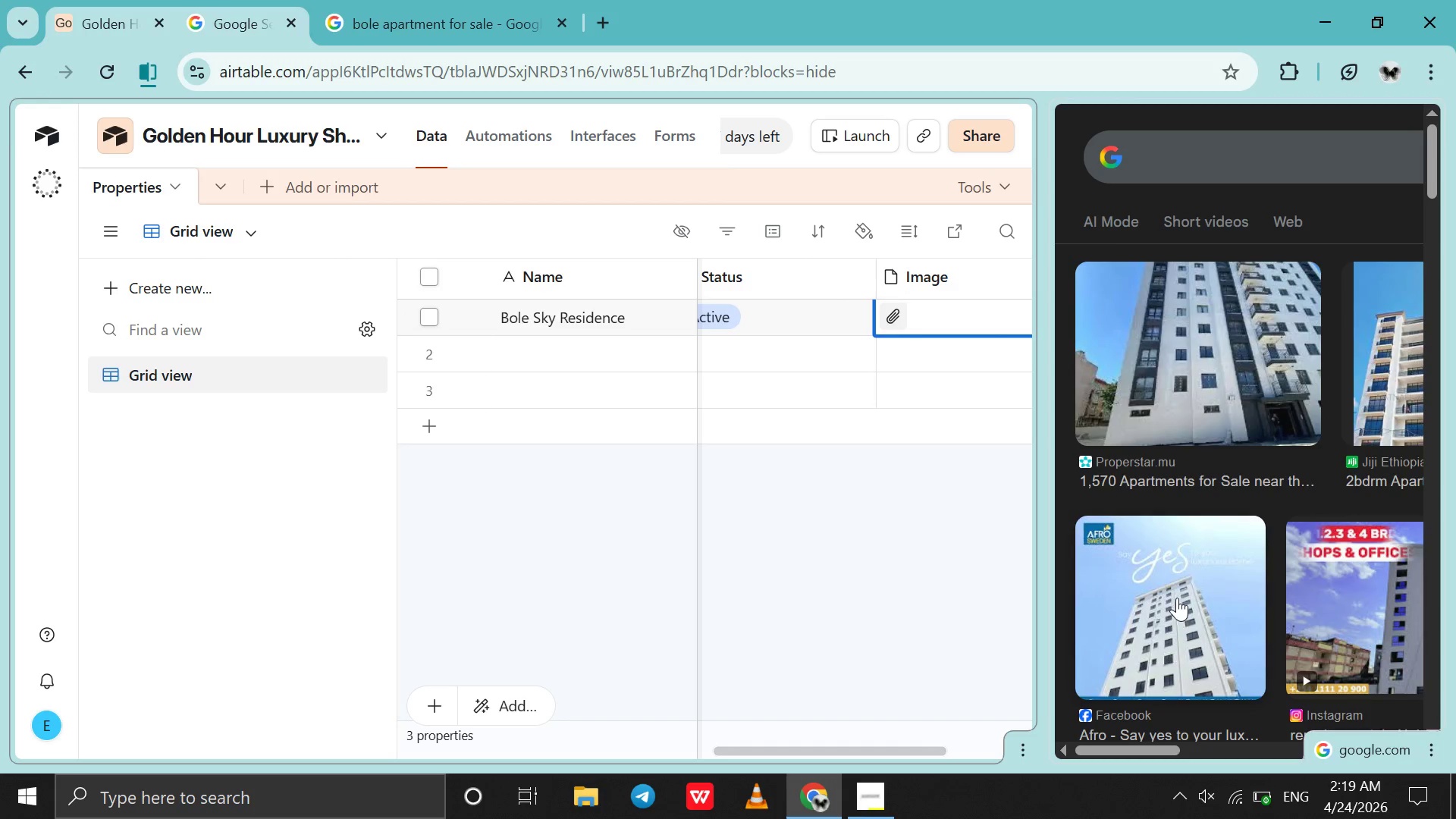 
scroll: coordinate [1176, 591], scroll_direction: up, amount: 4.0
 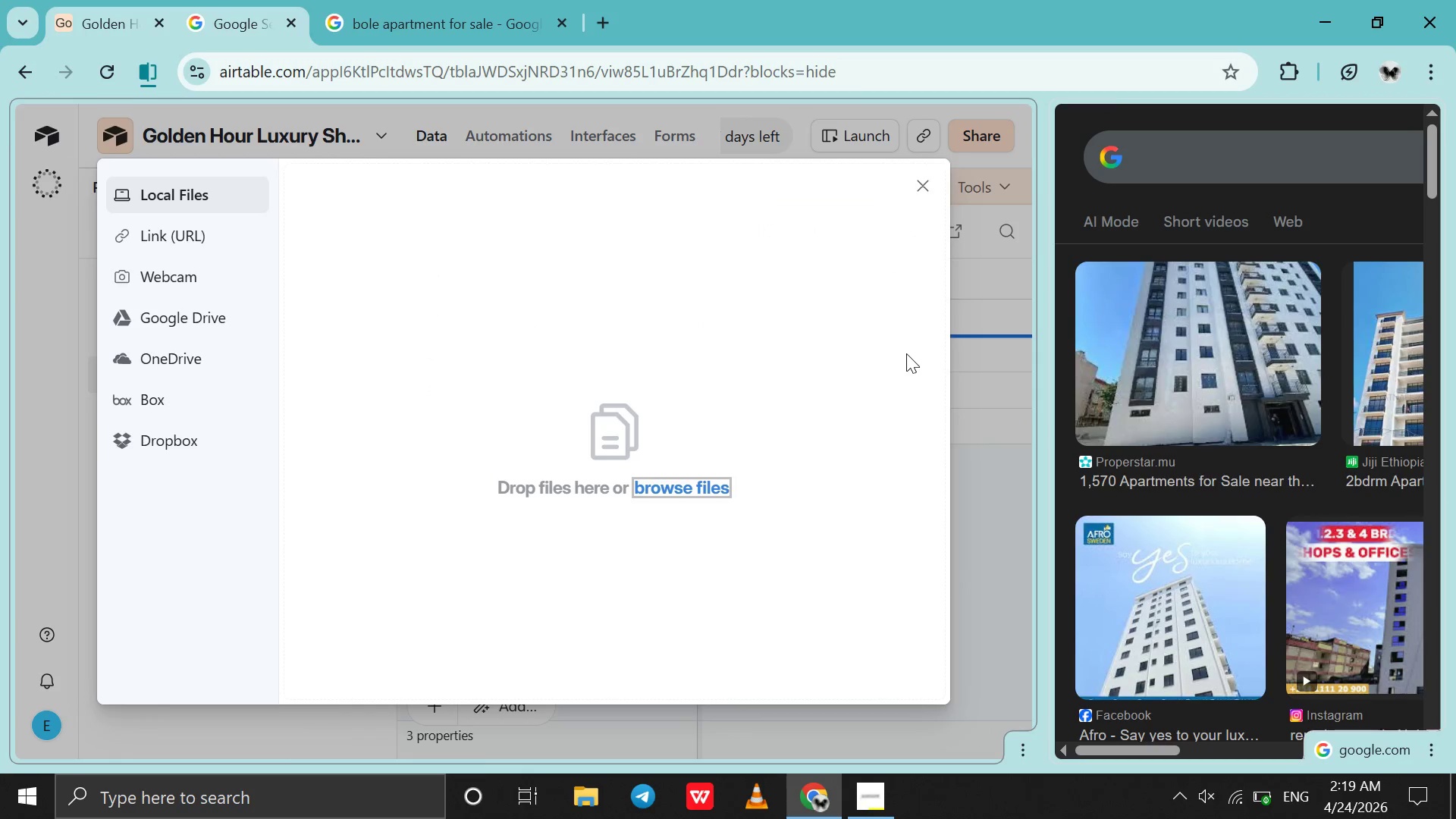 
scroll: coordinate [1327, 512], scroll_direction: down, amount: 8.0
 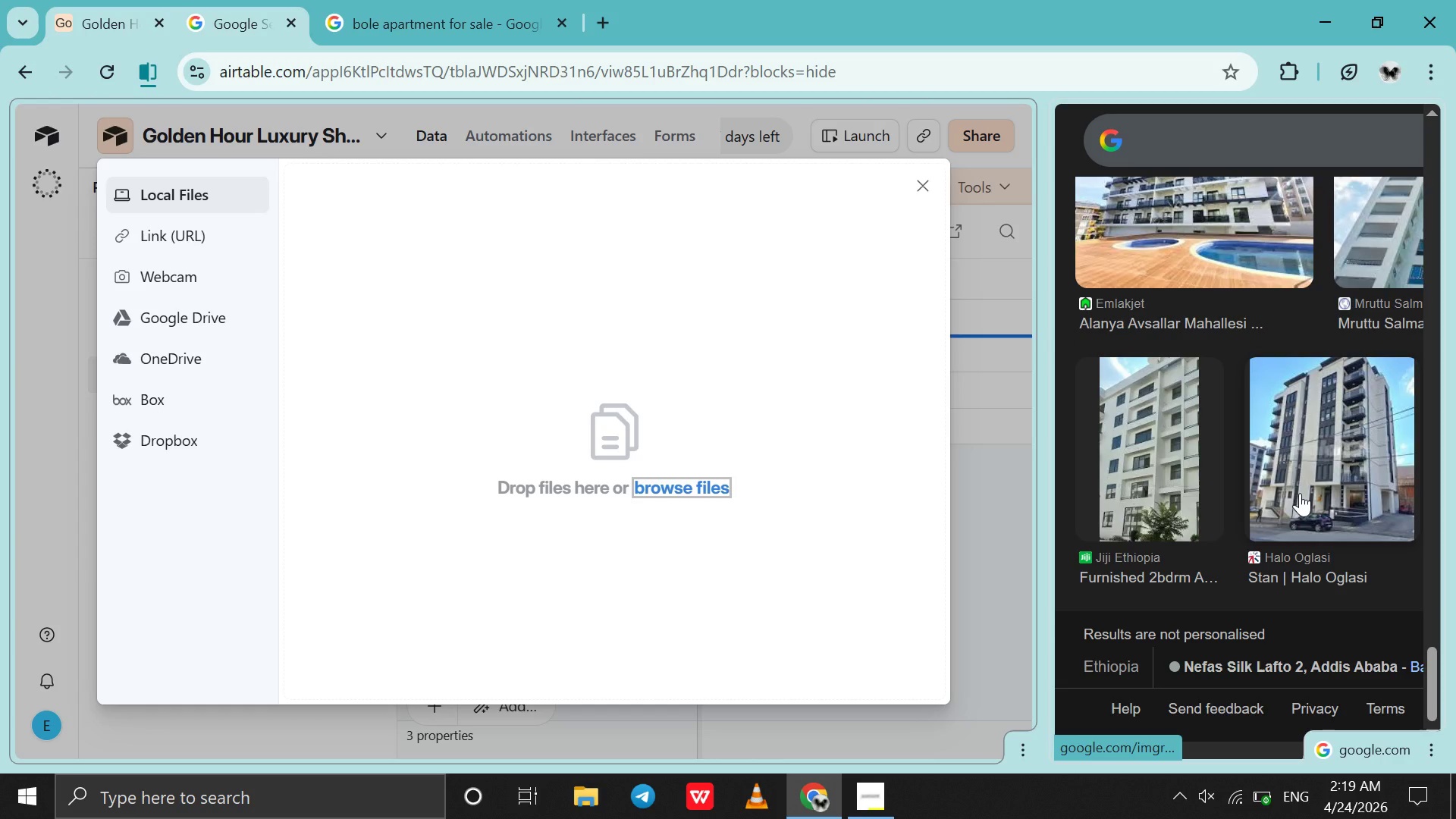 
scroll: coordinate [1300, 493], scroll_direction: up, amount: 3.0
 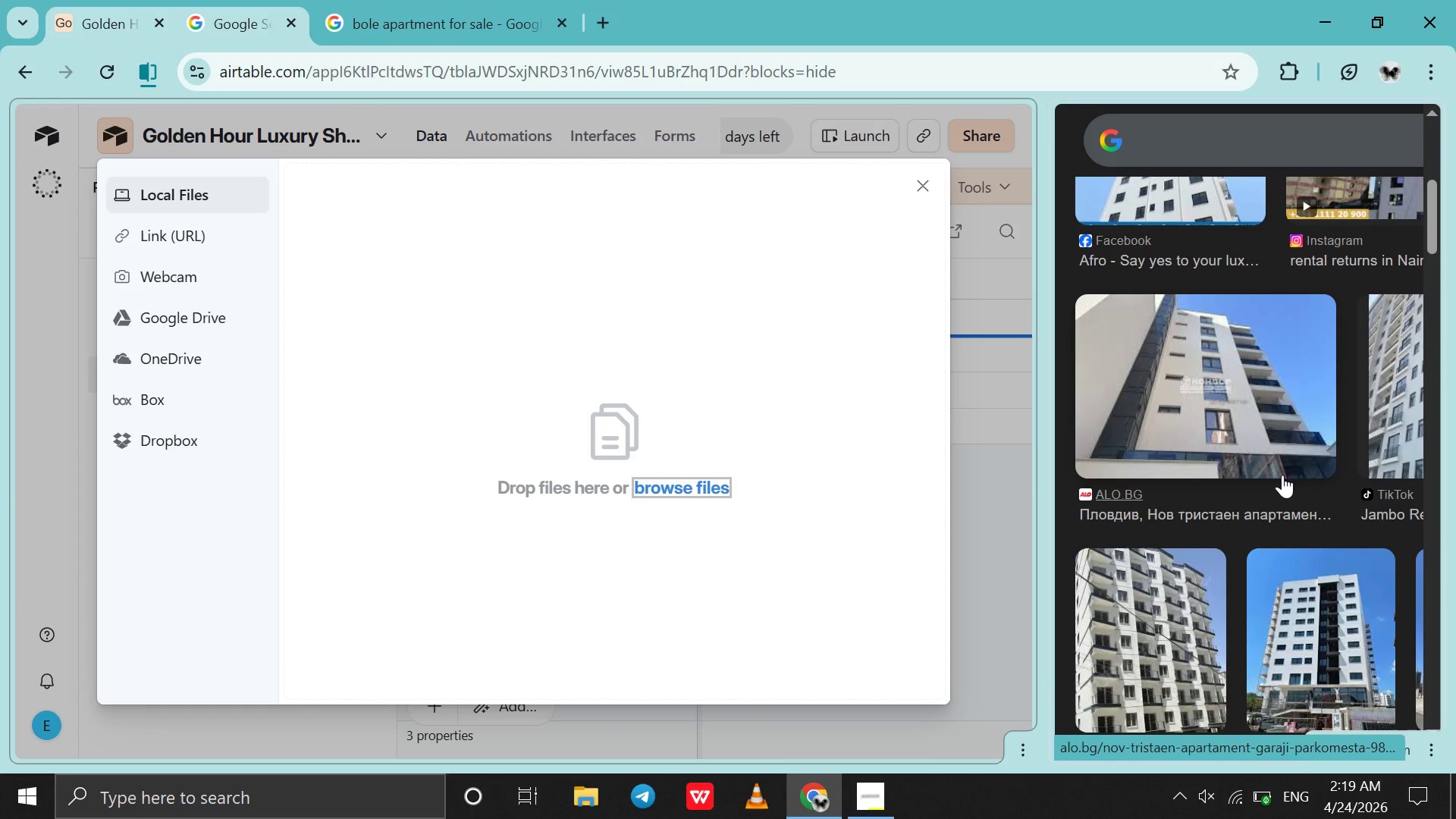 
left_click_drag(start_coordinate=[1244, 450], to_coordinate=[610, 435])
 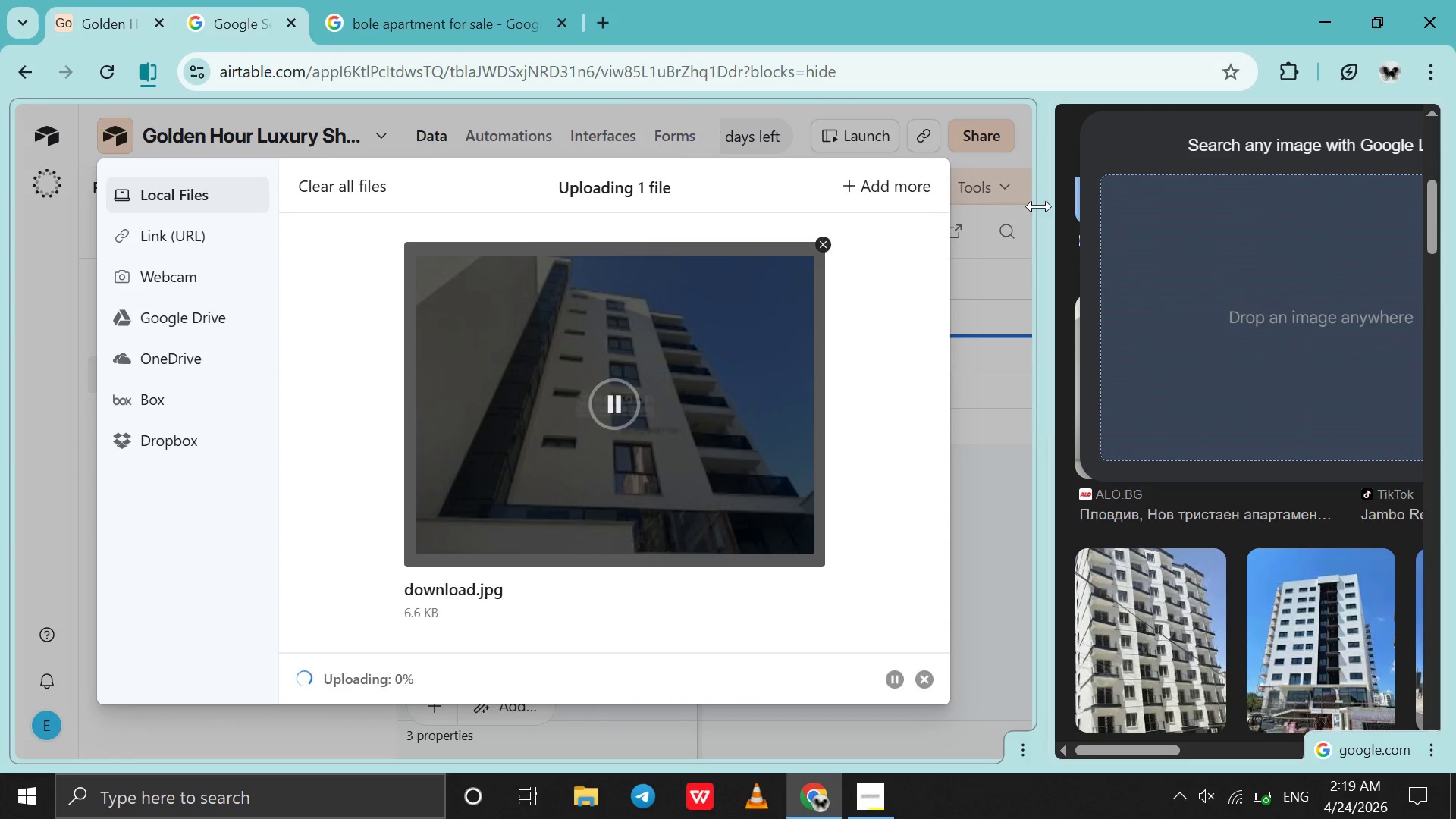 
right_click([1162, 142])
 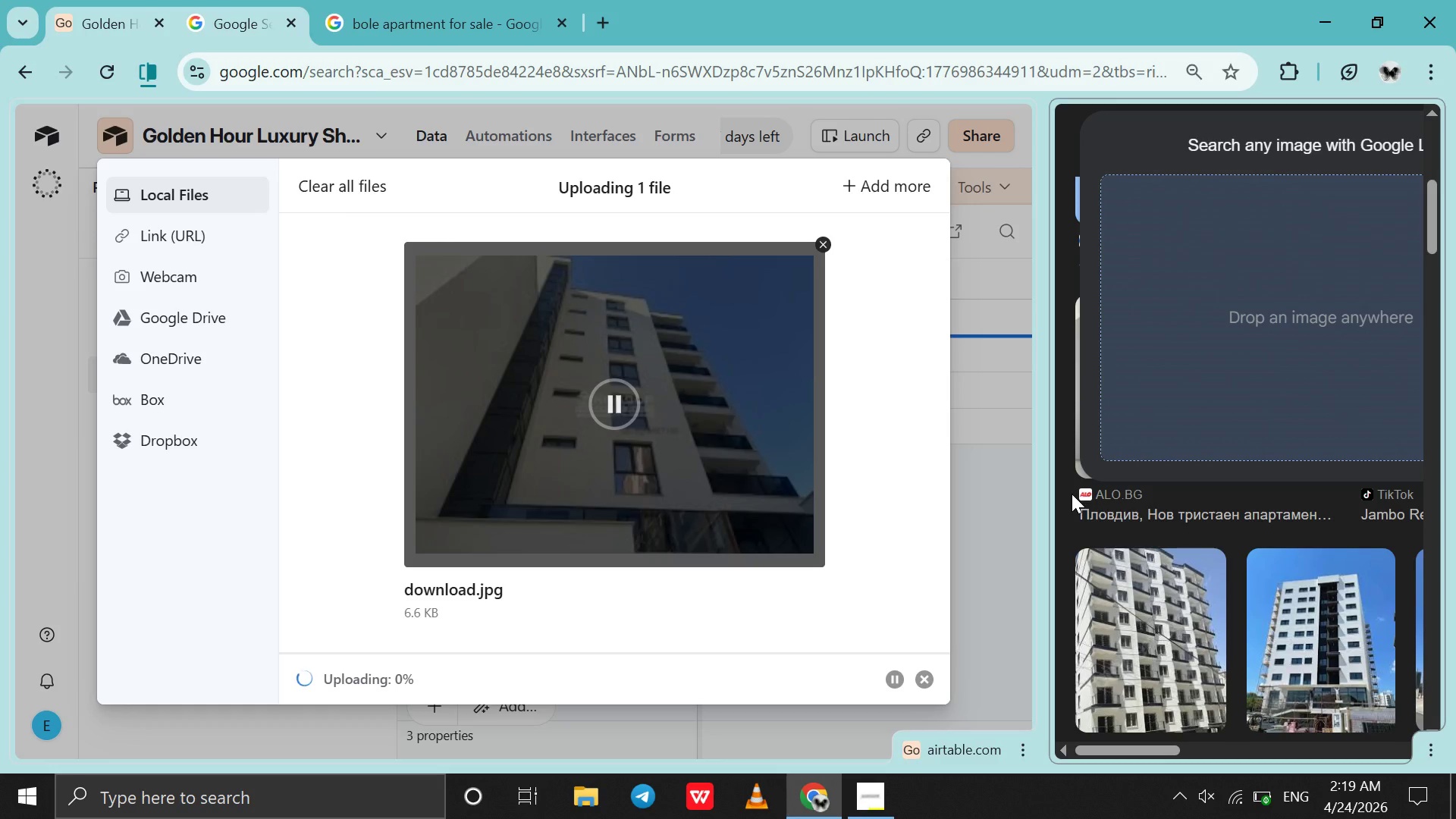 
left_click_drag(start_coordinate=[1046, 498], to_coordinate=[1455, 571])
 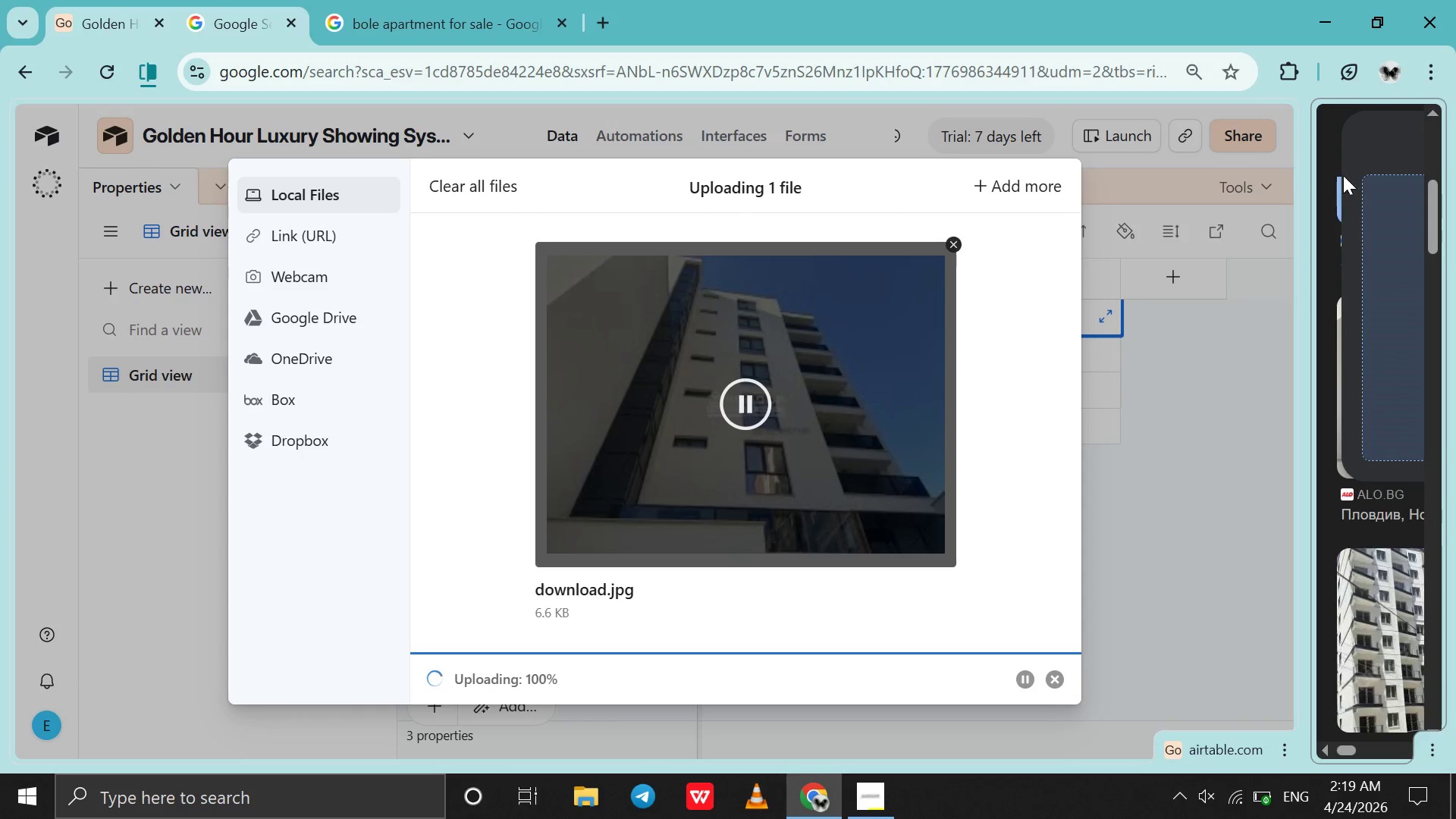 
right_click([1348, 140])
 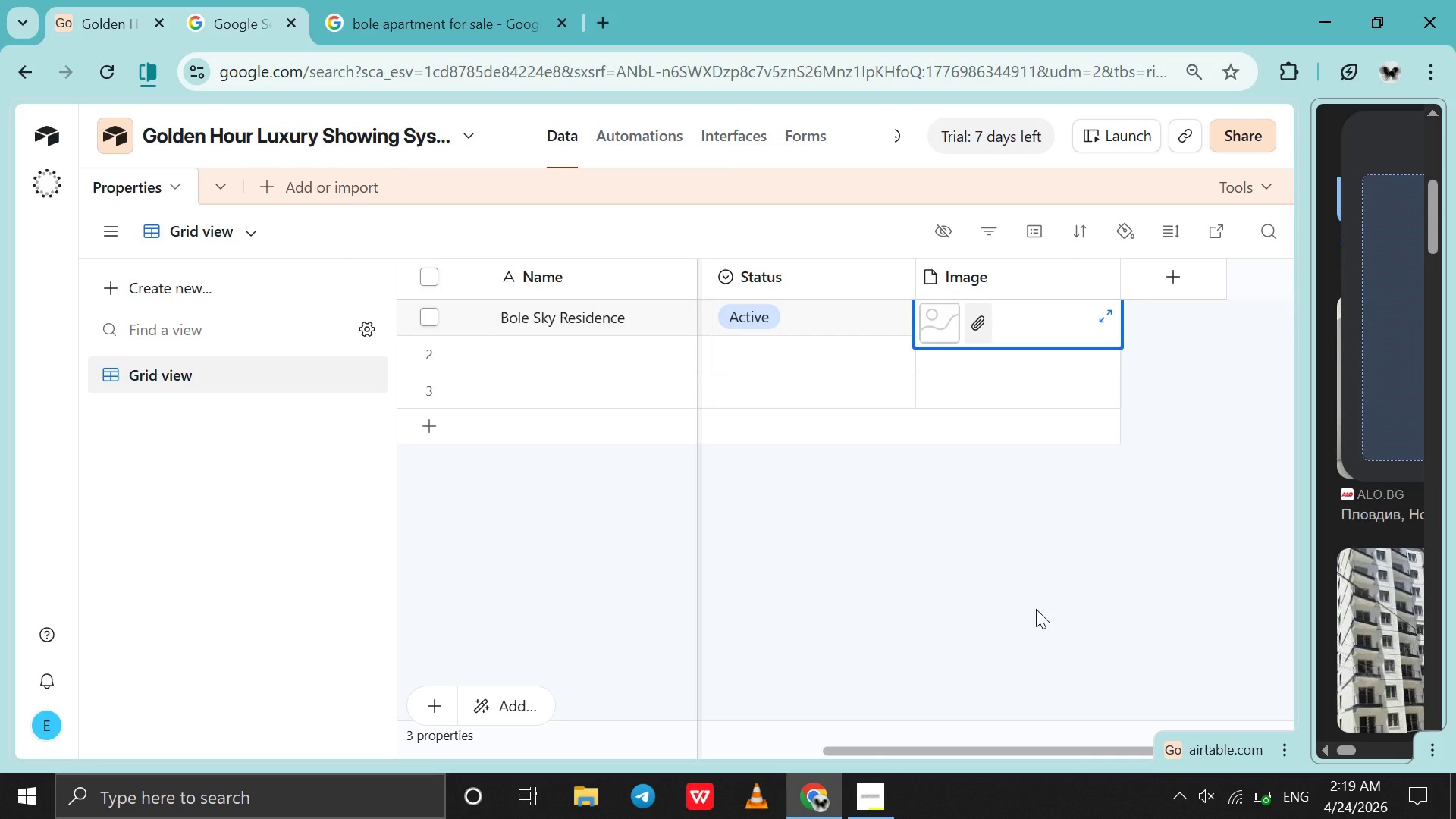 
left_click([1165, 560])
 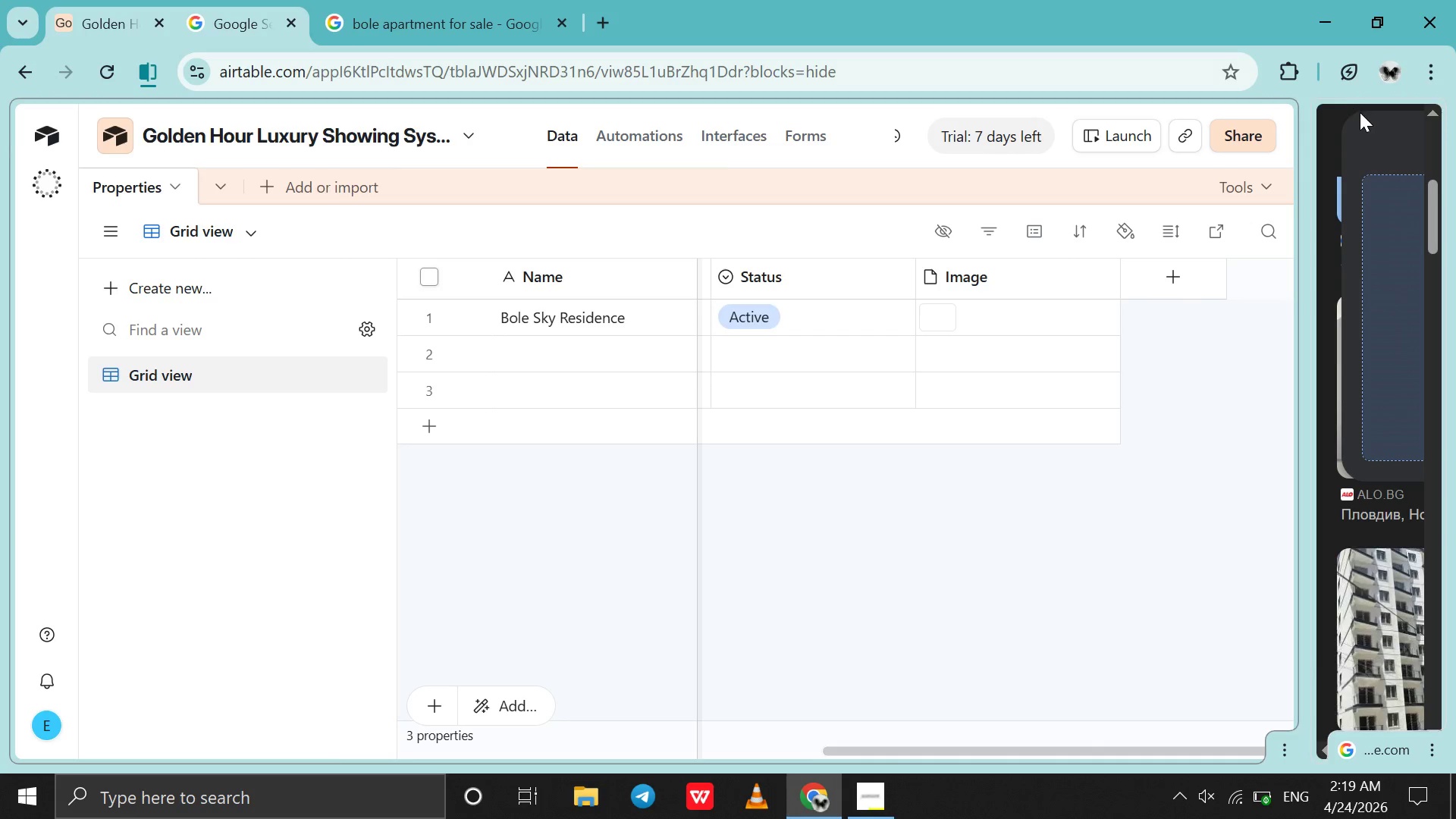 
left_click_drag(start_coordinate=[1346, 96], to_coordinate=[1359, 192])
 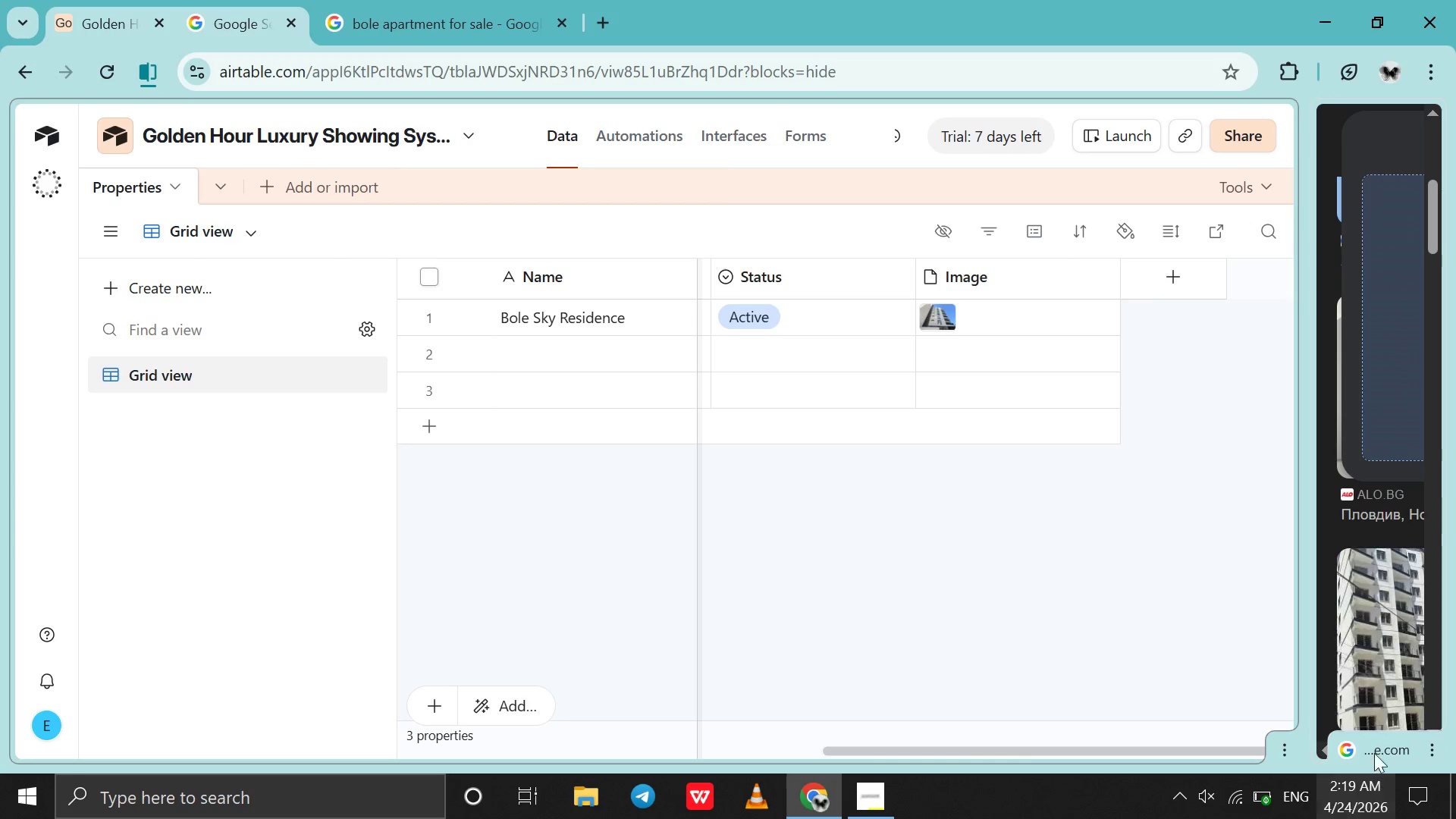 
left_click_drag(start_coordinate=[1374, 734], to_coordinate=[1381, 747])
 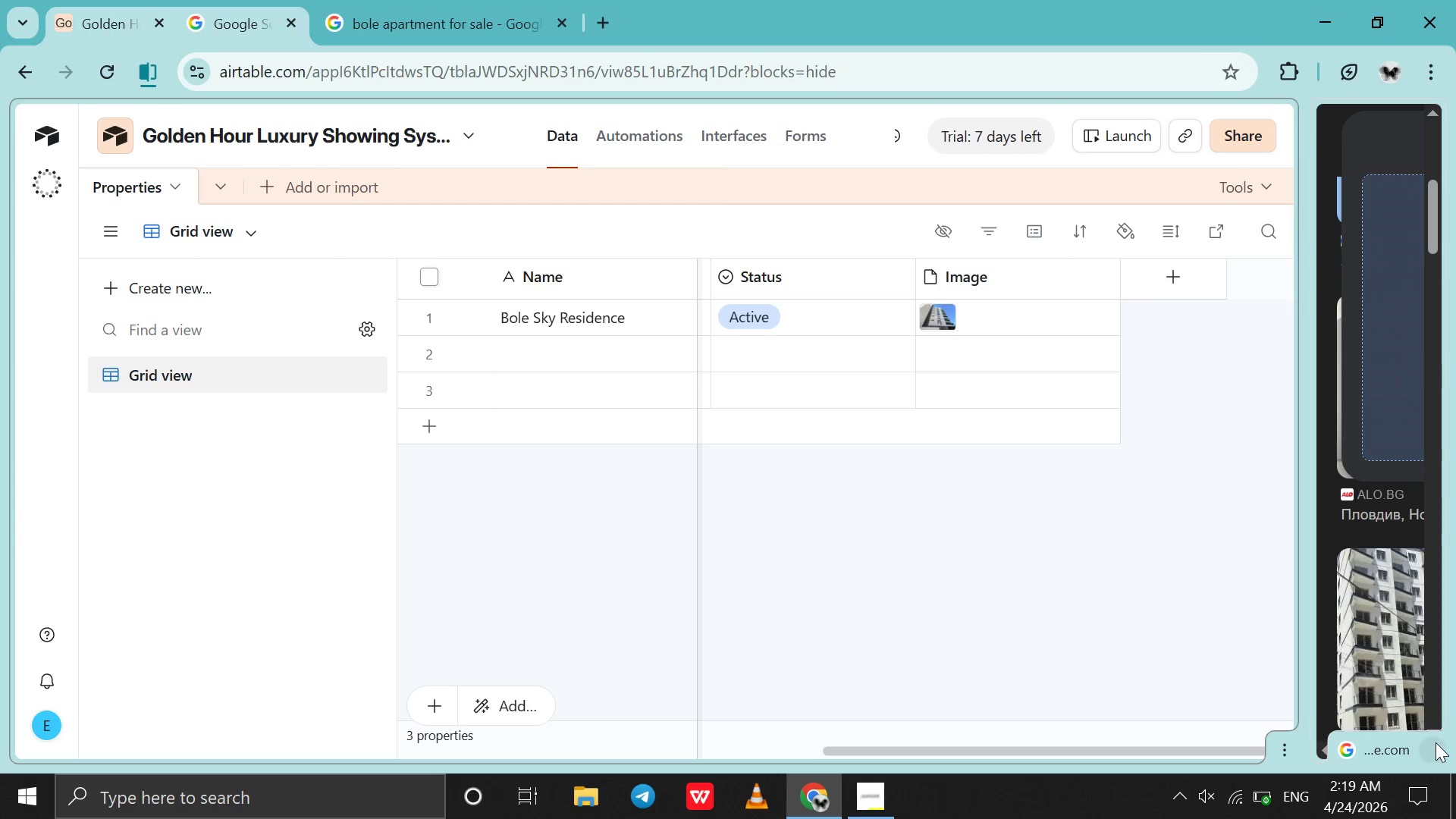 
left_click([1436, 742])
 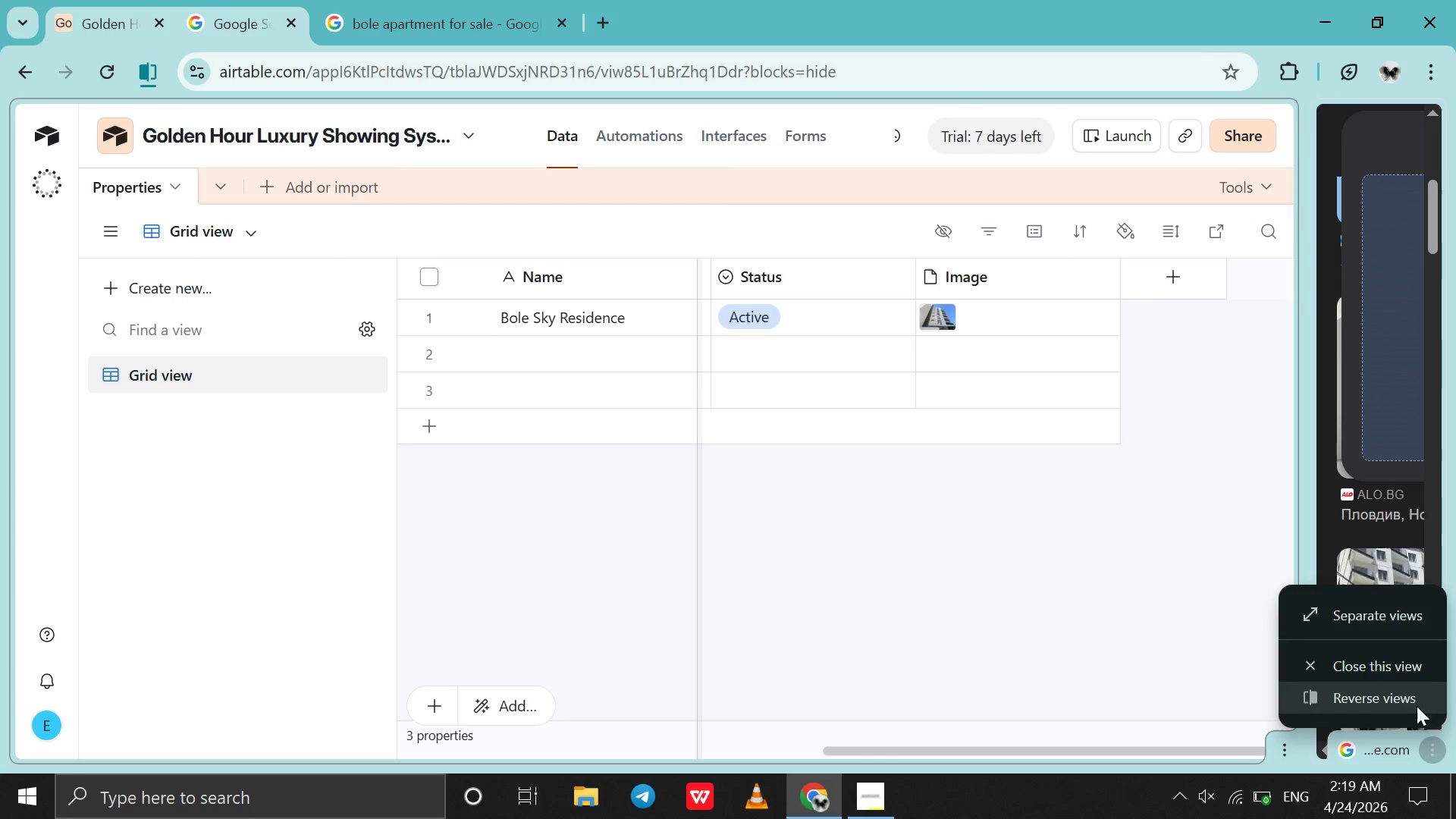 
left_click([1394, 669])
 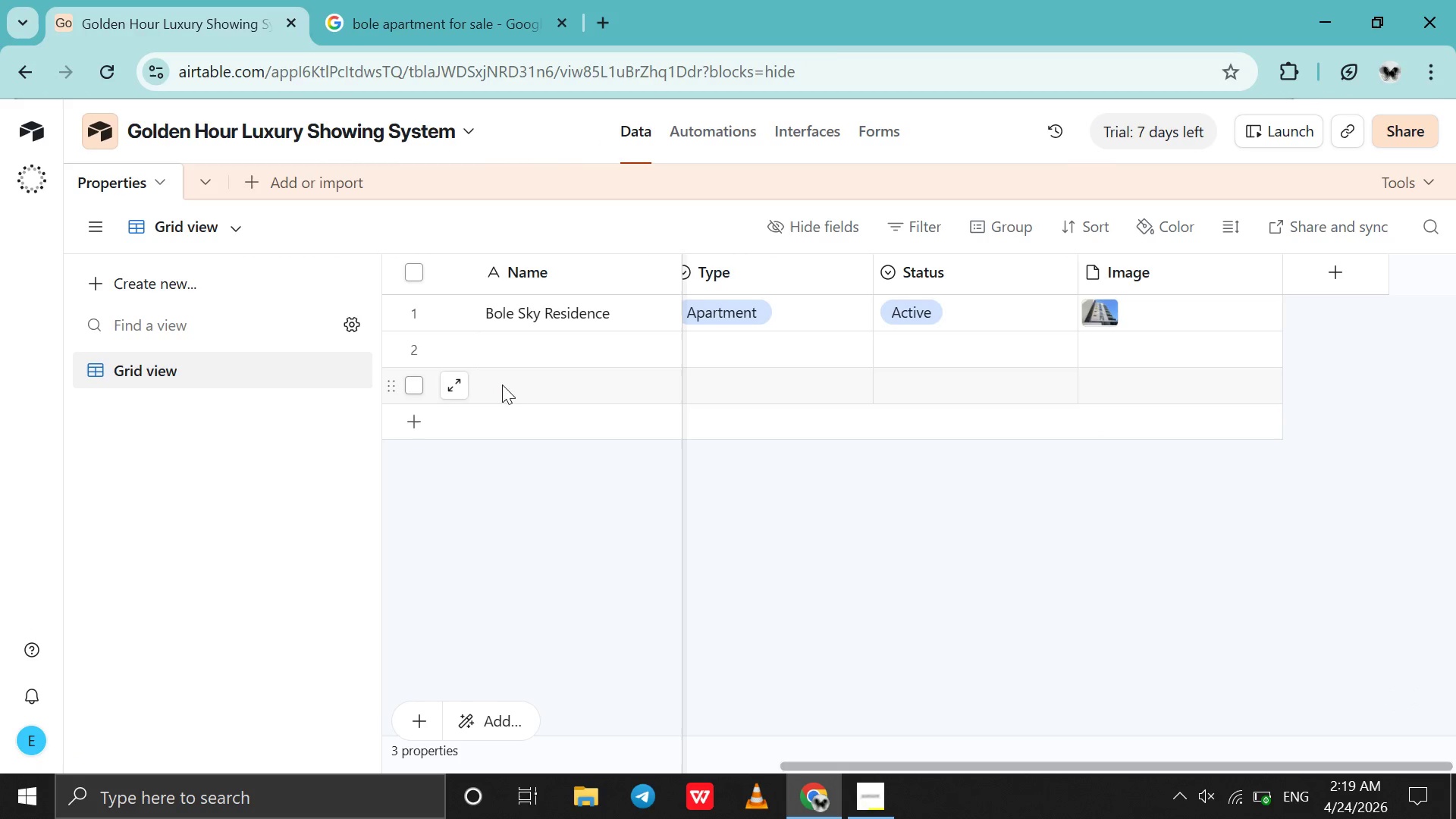 
double_click([518, 353])
 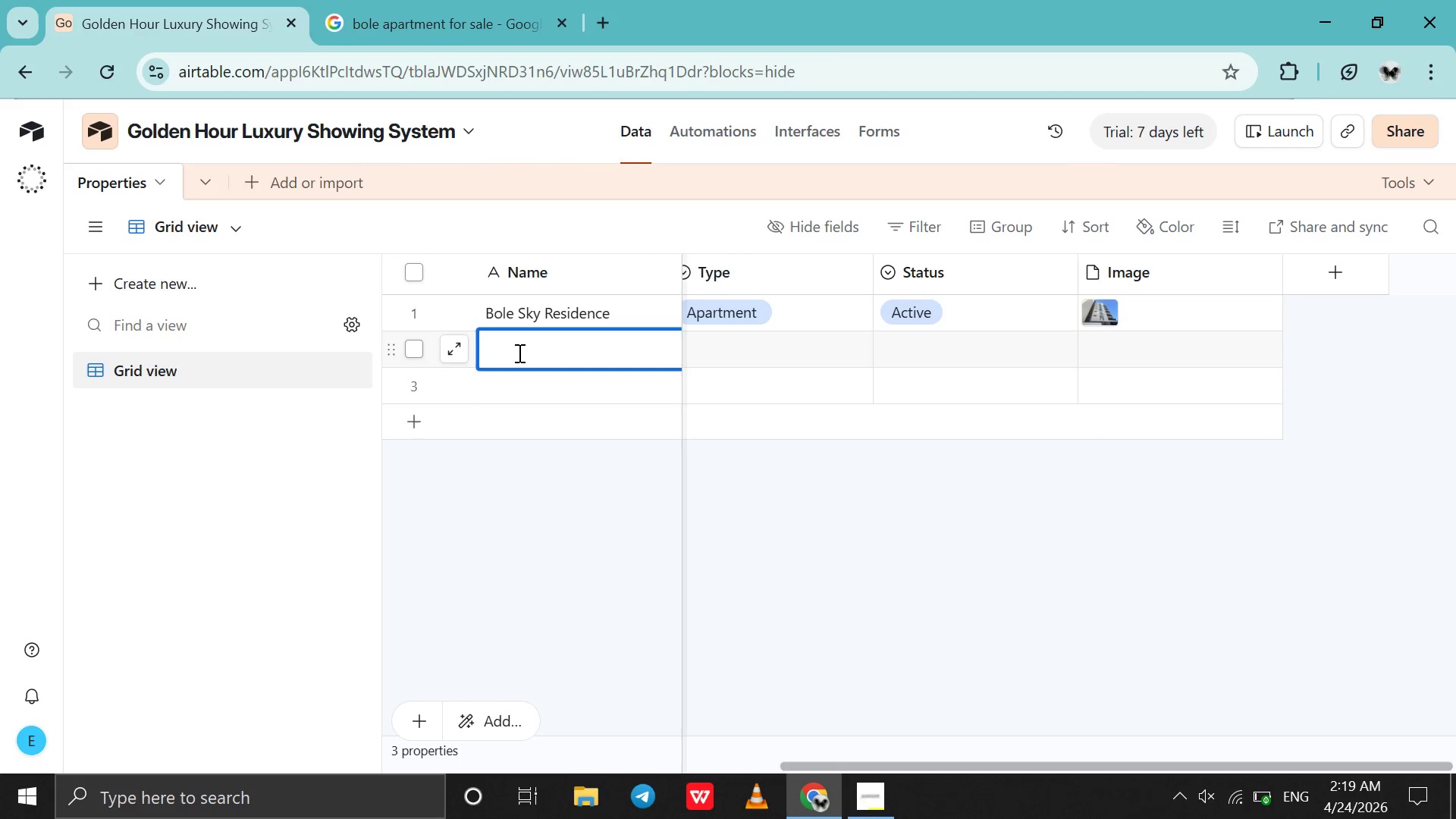 
type(Kazanchis Elite Flat)
 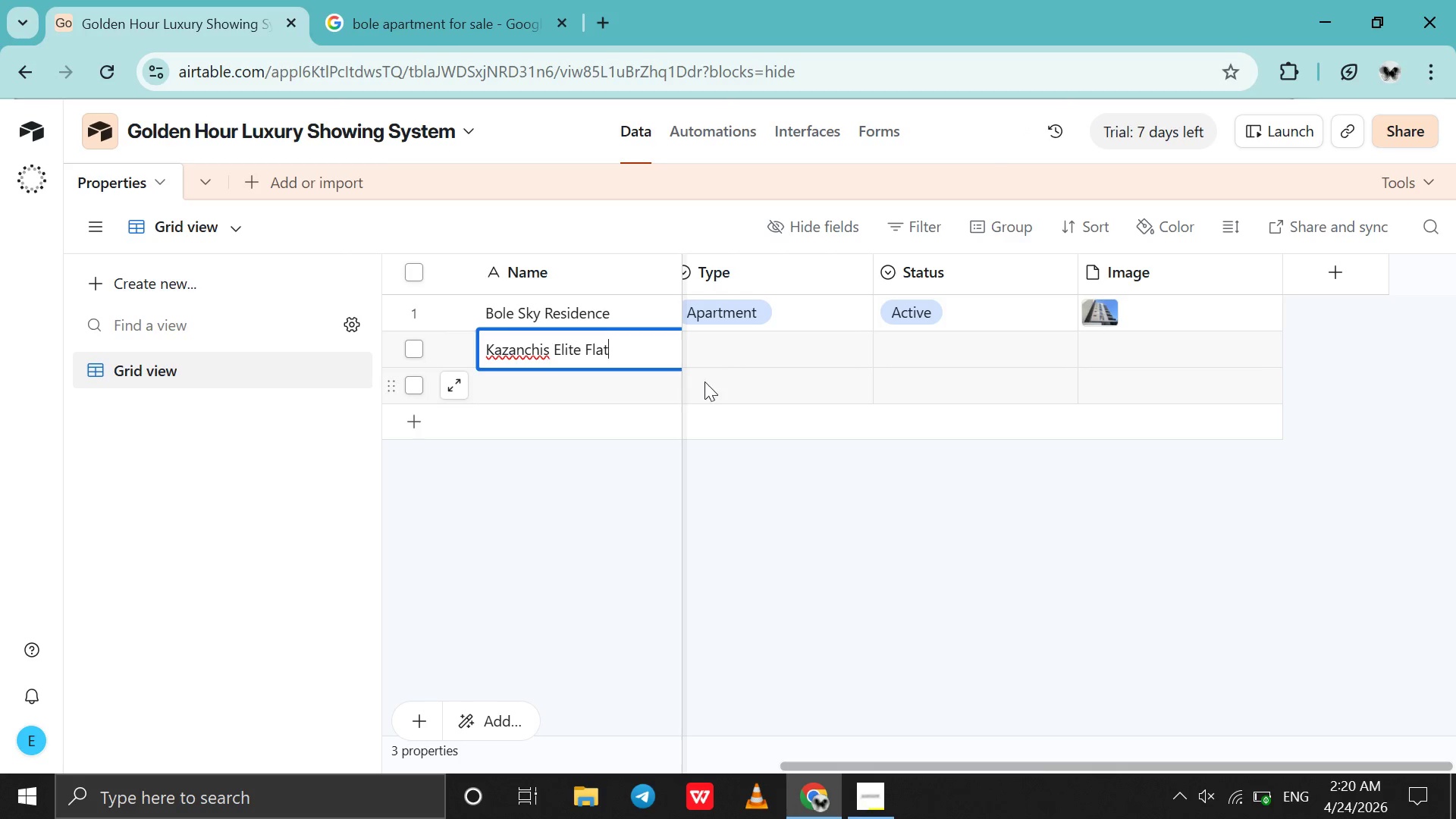 
left_click([731, 351])
 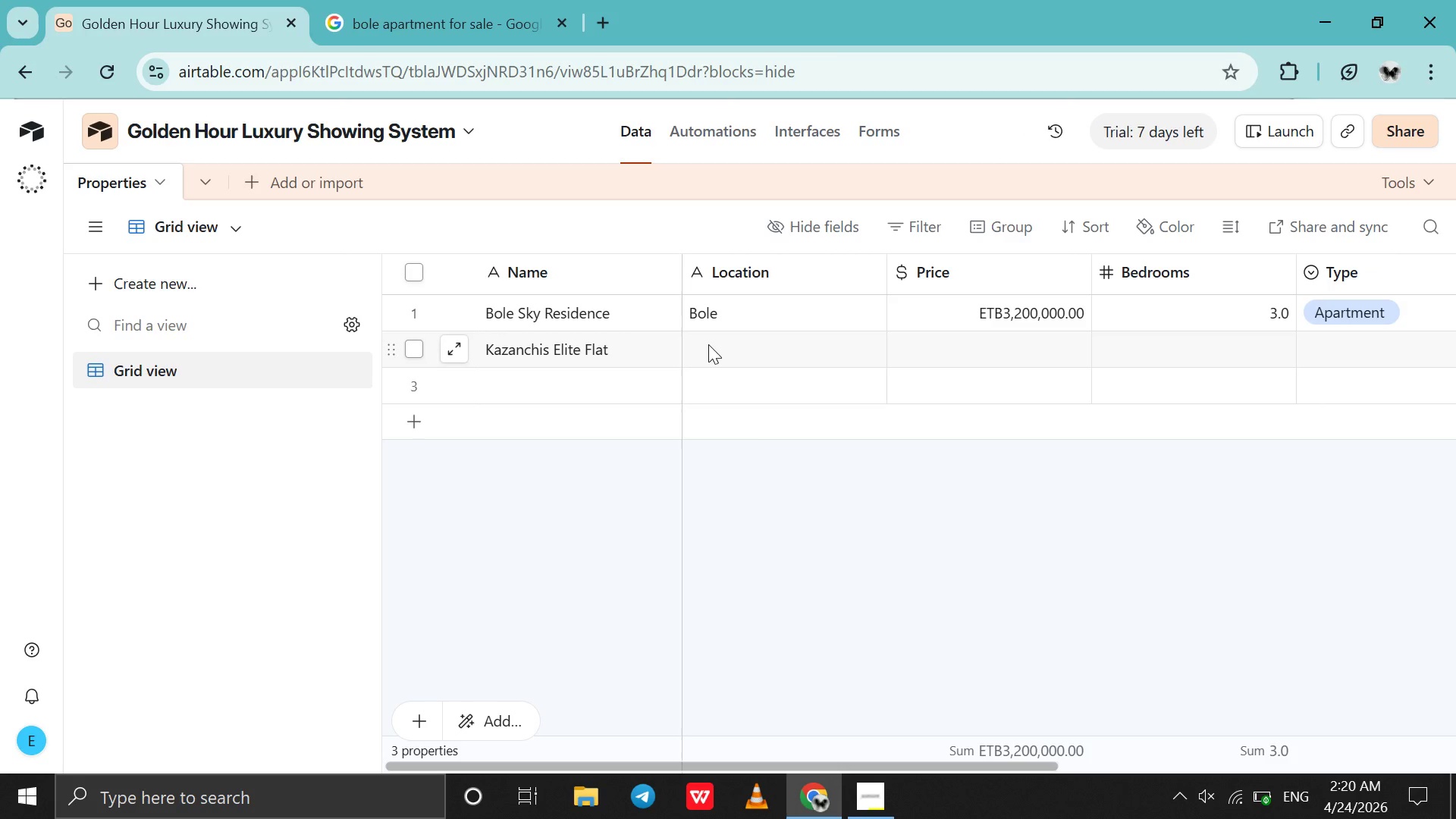 
double_click([709, 344])
 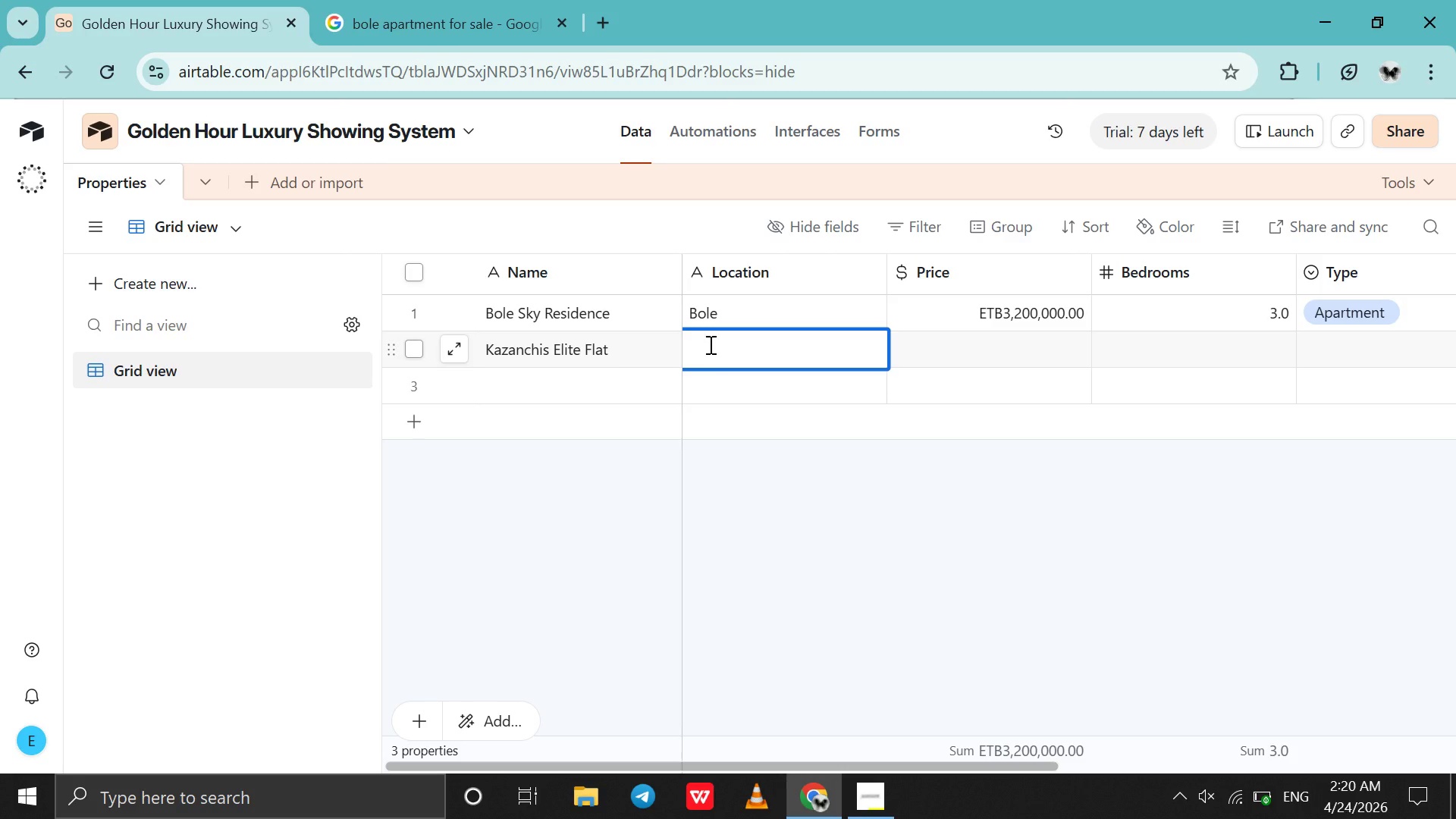 
type(Kazanchis)
 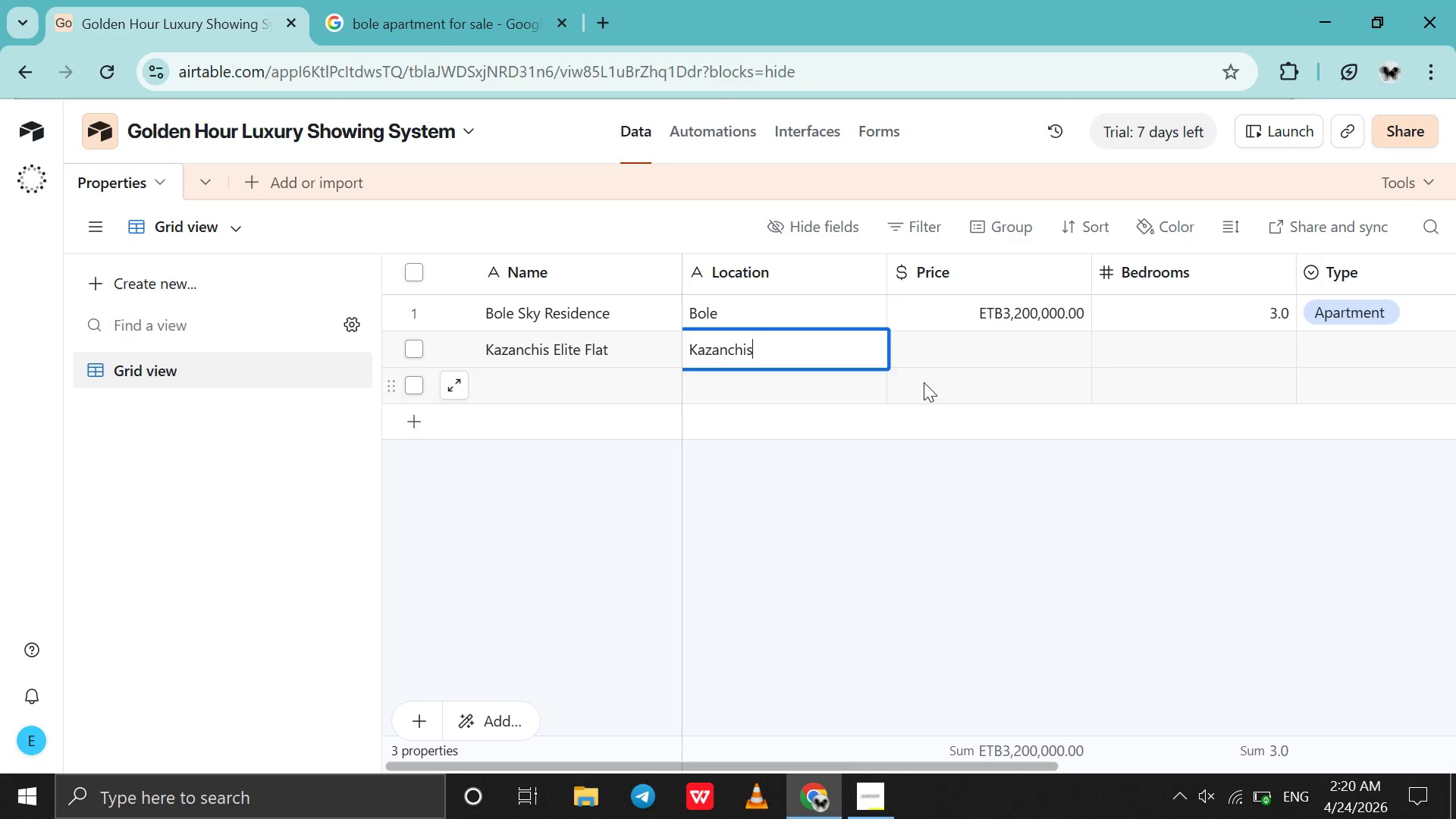 
double_click([965, 356])
 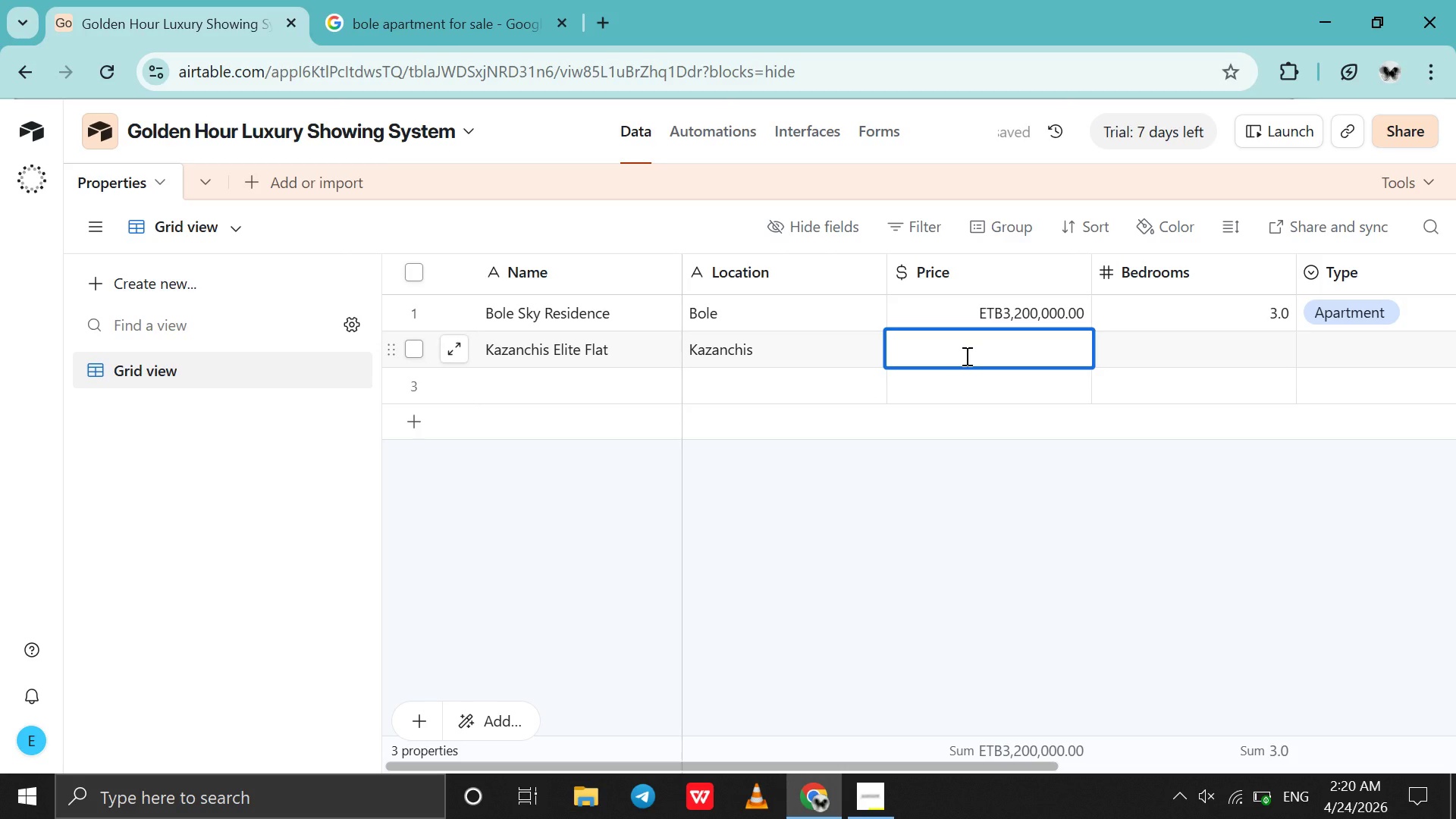 
type(2800000)
 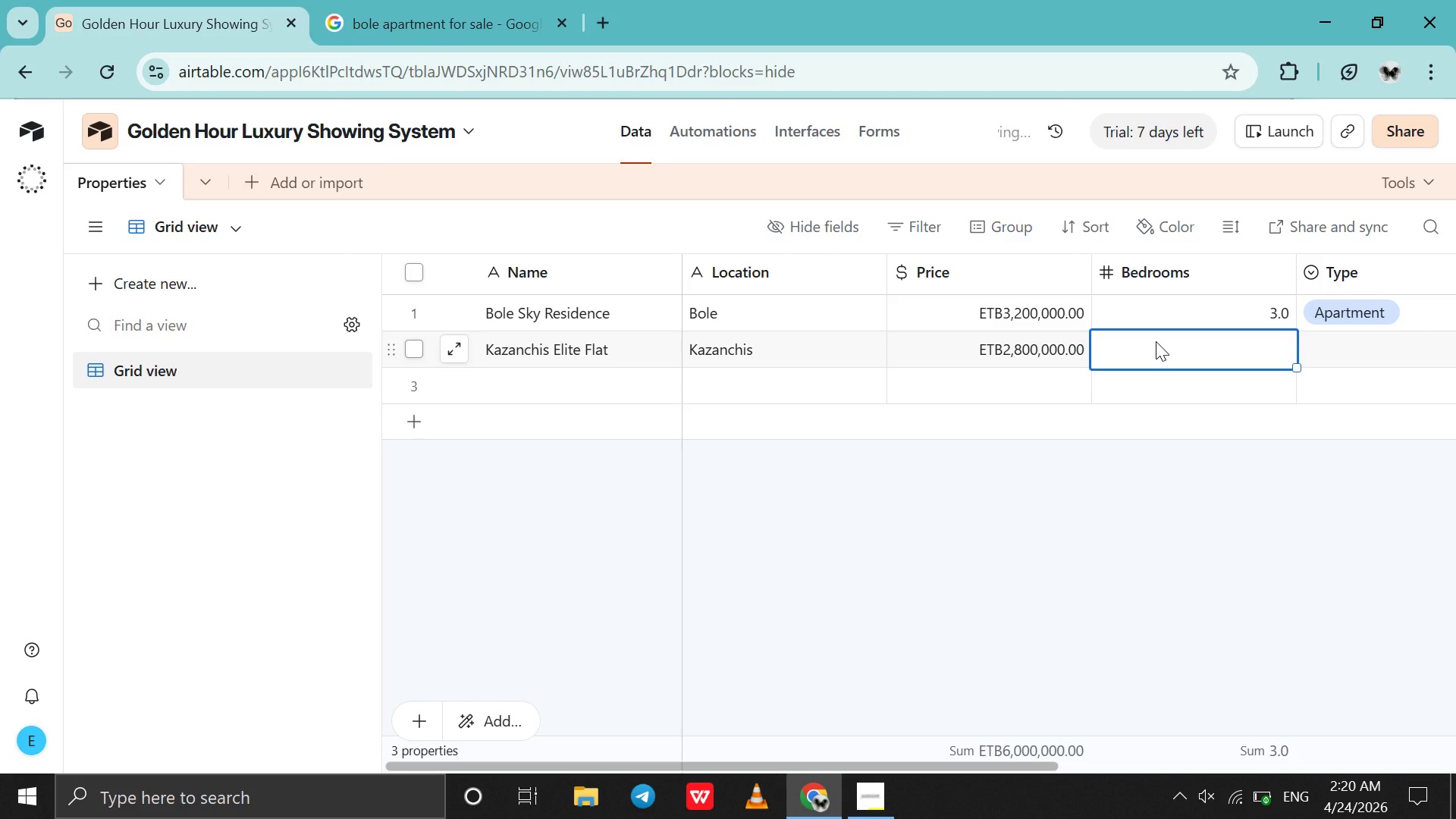 
wait(5.08)
 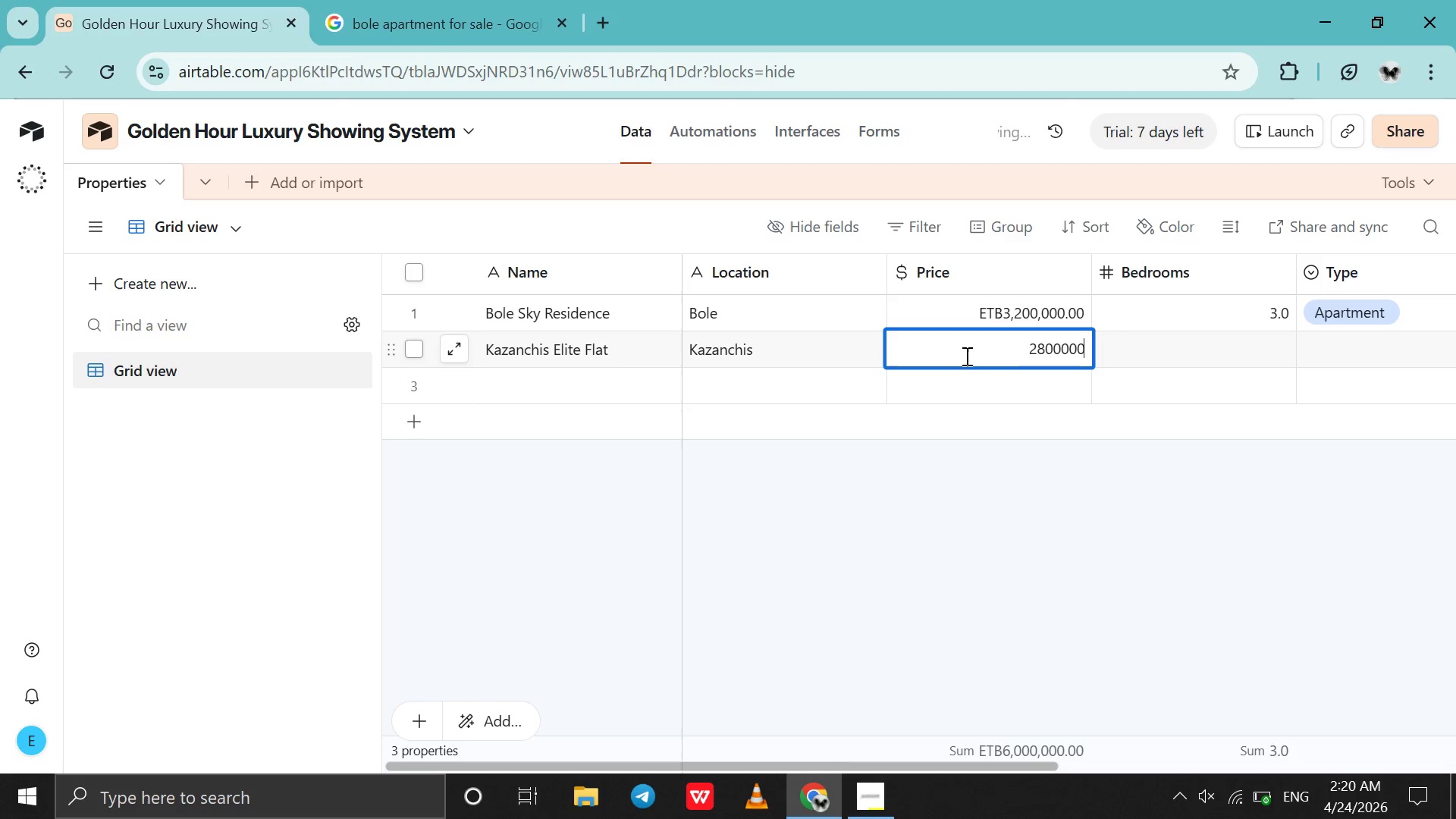 
left_click([1156, 341])
 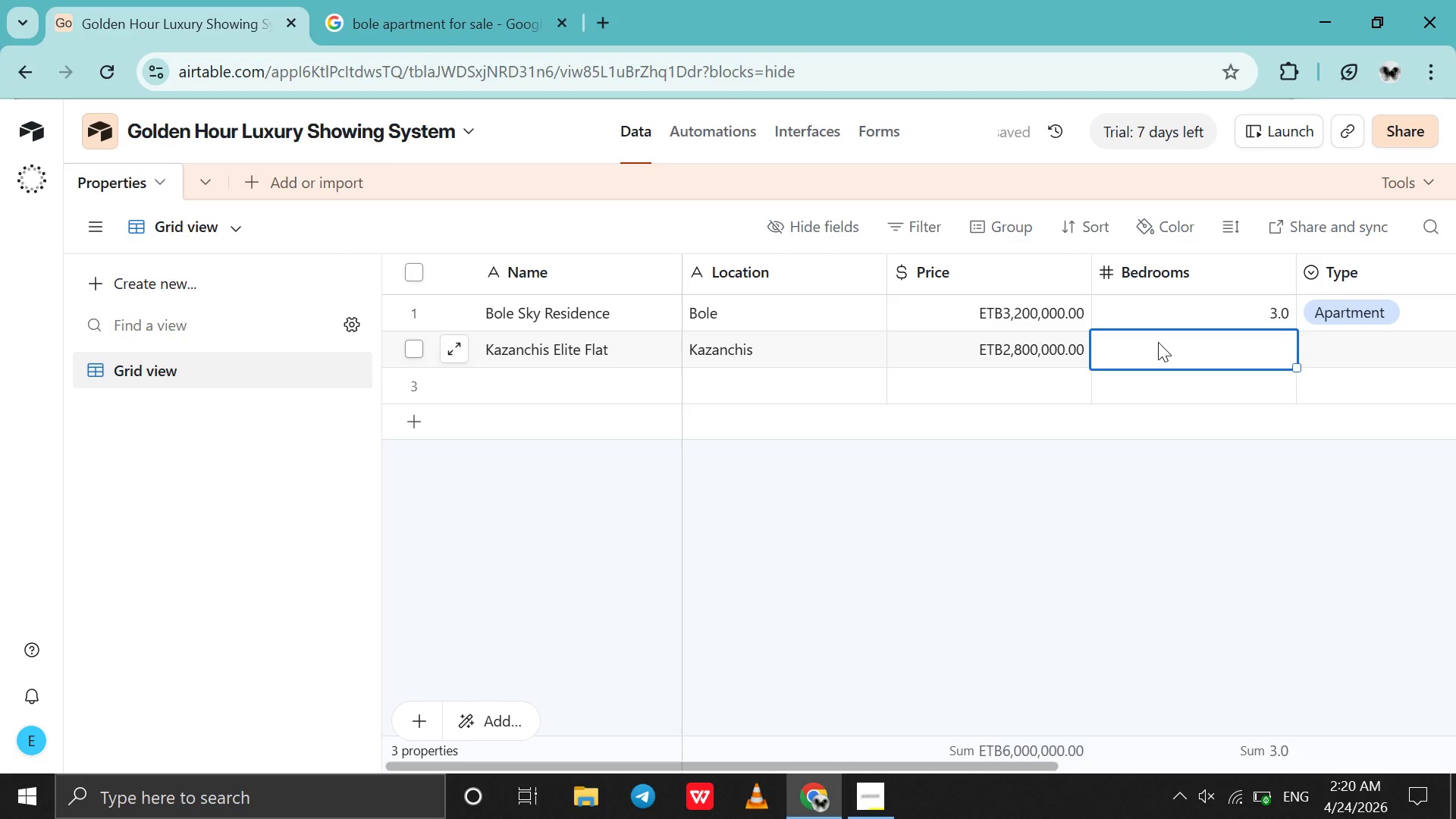 
double_click([1158, 342])
 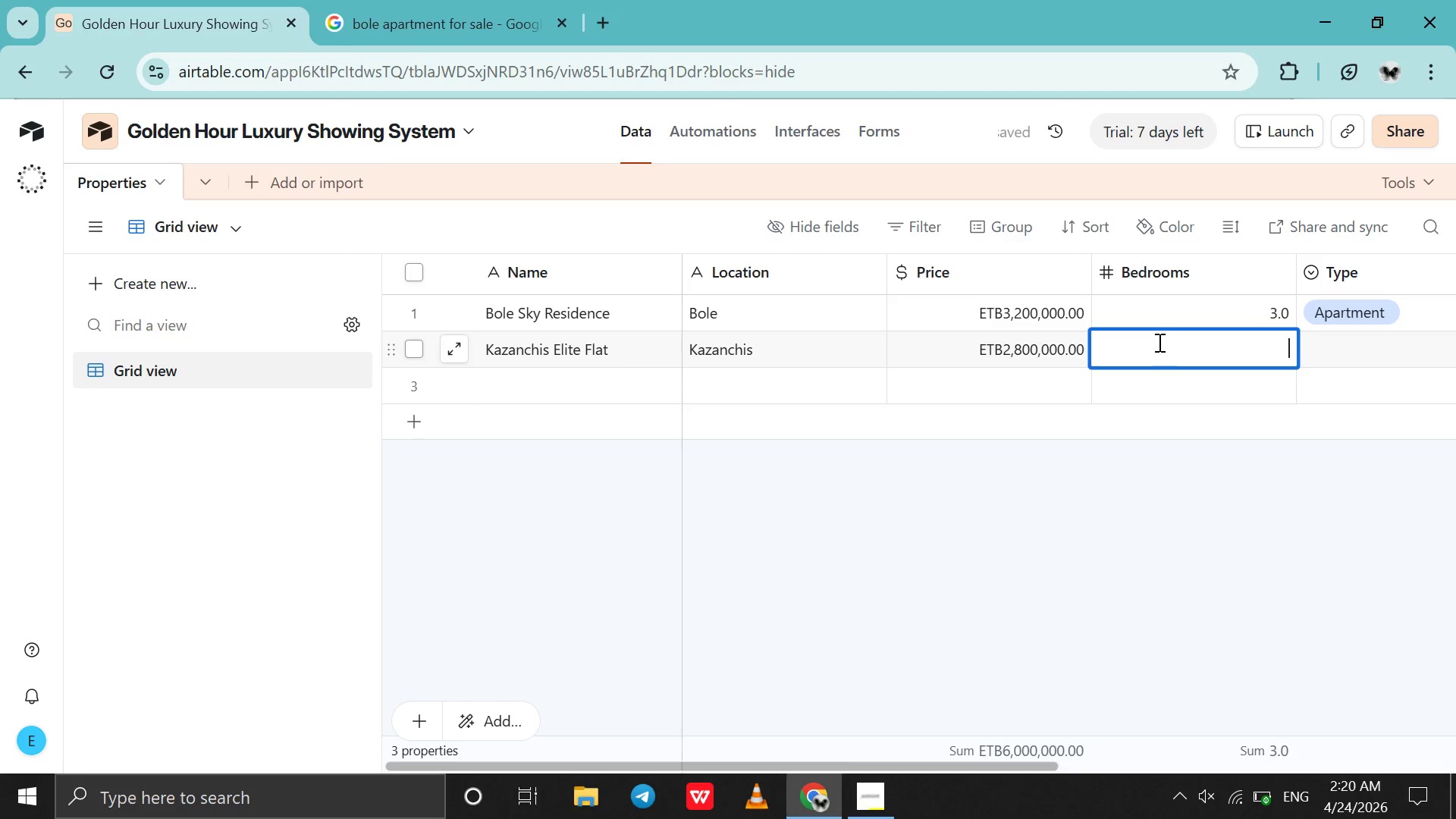 
key(2)
 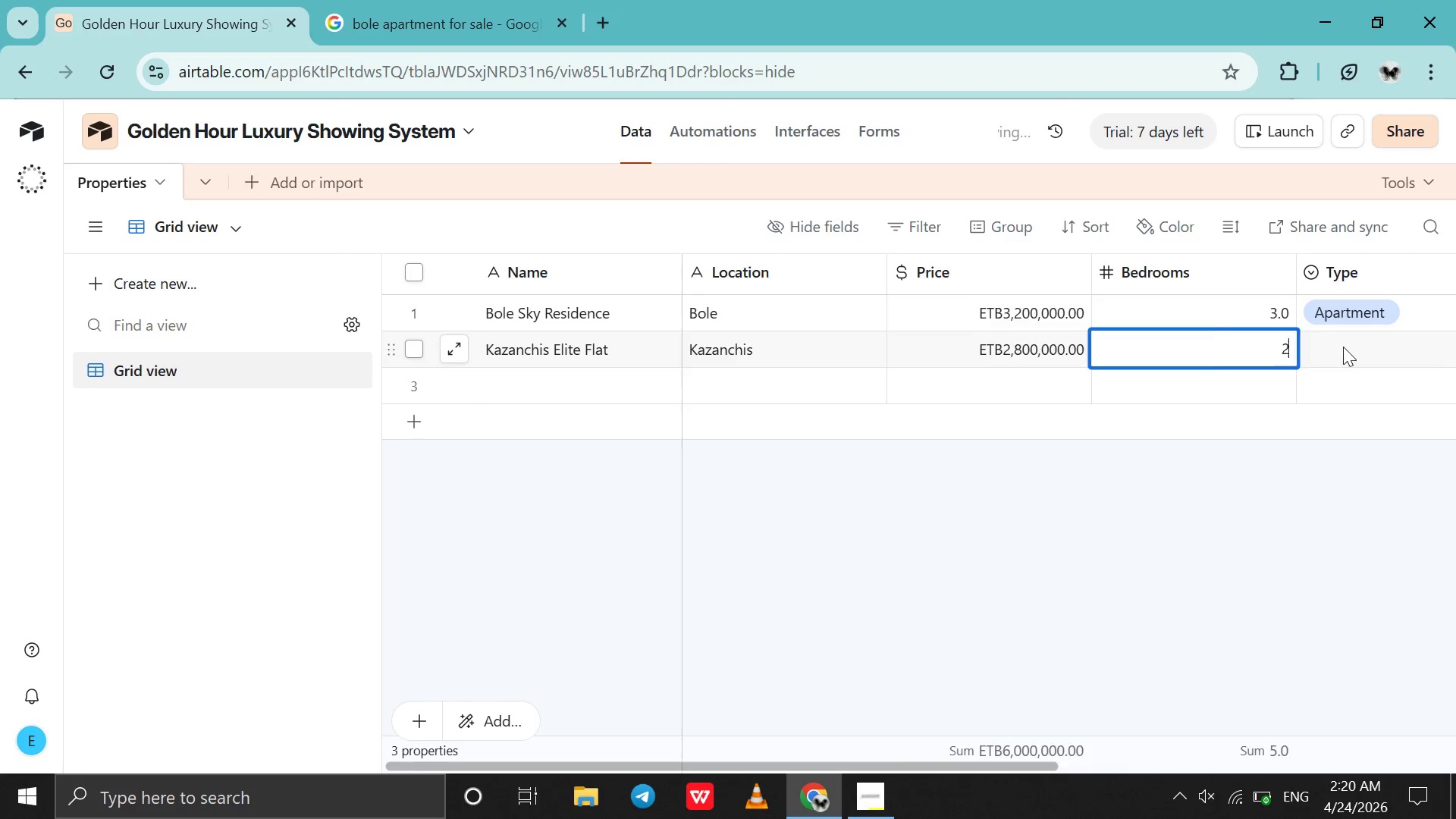 
double_click([1343, 347])
 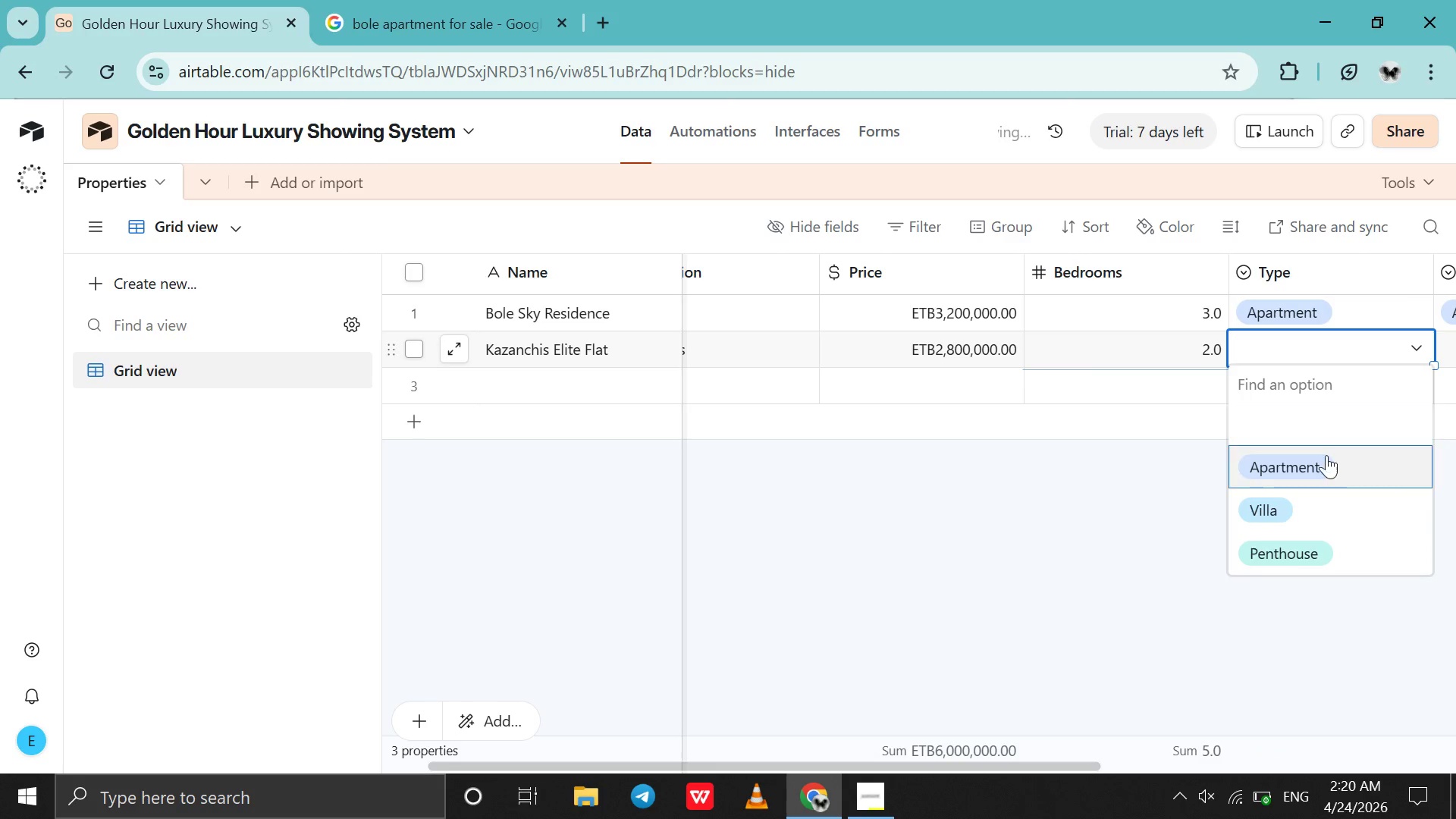 
left_click([1323, 466])
 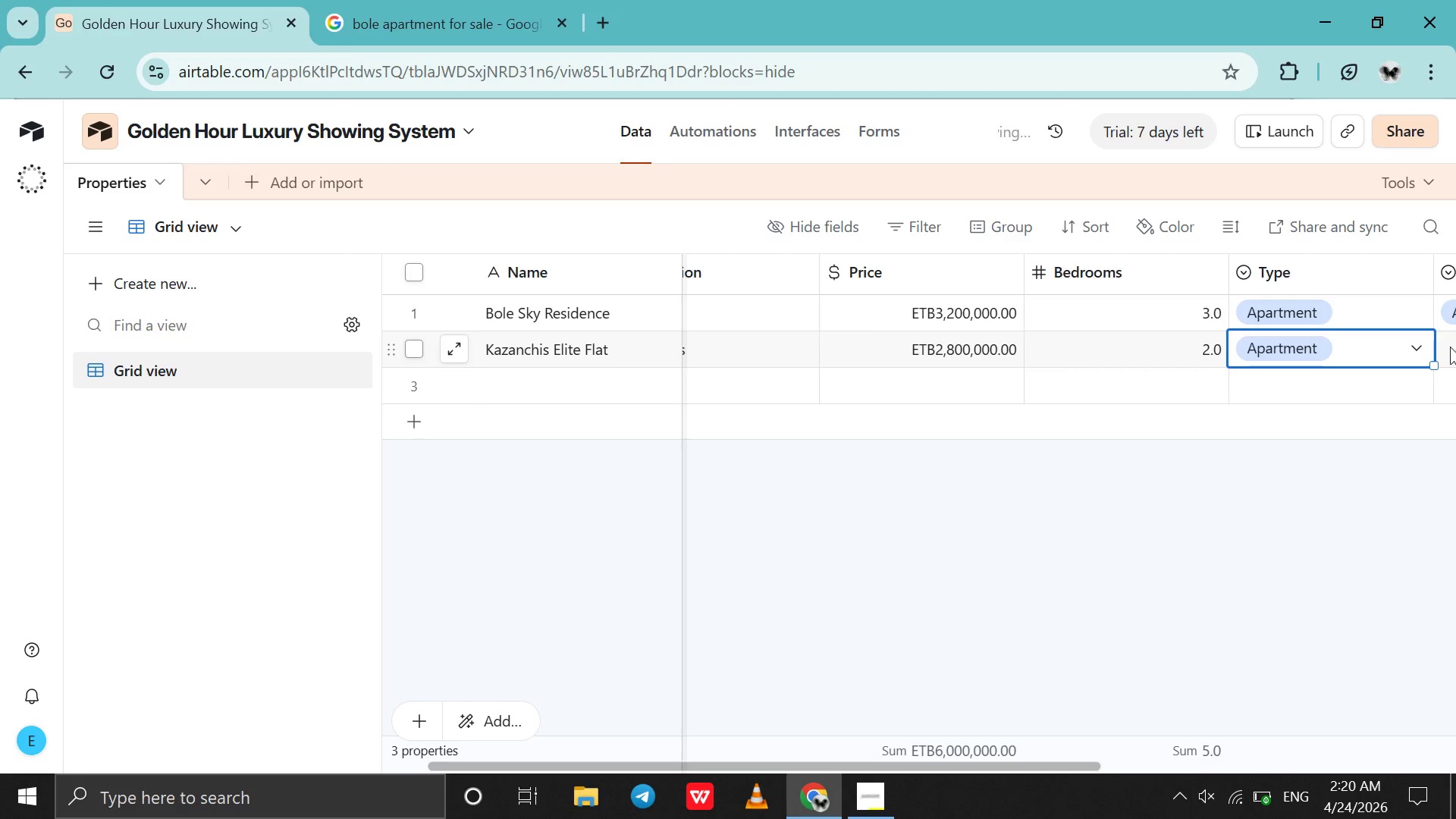 
left_click([1451, 347])
 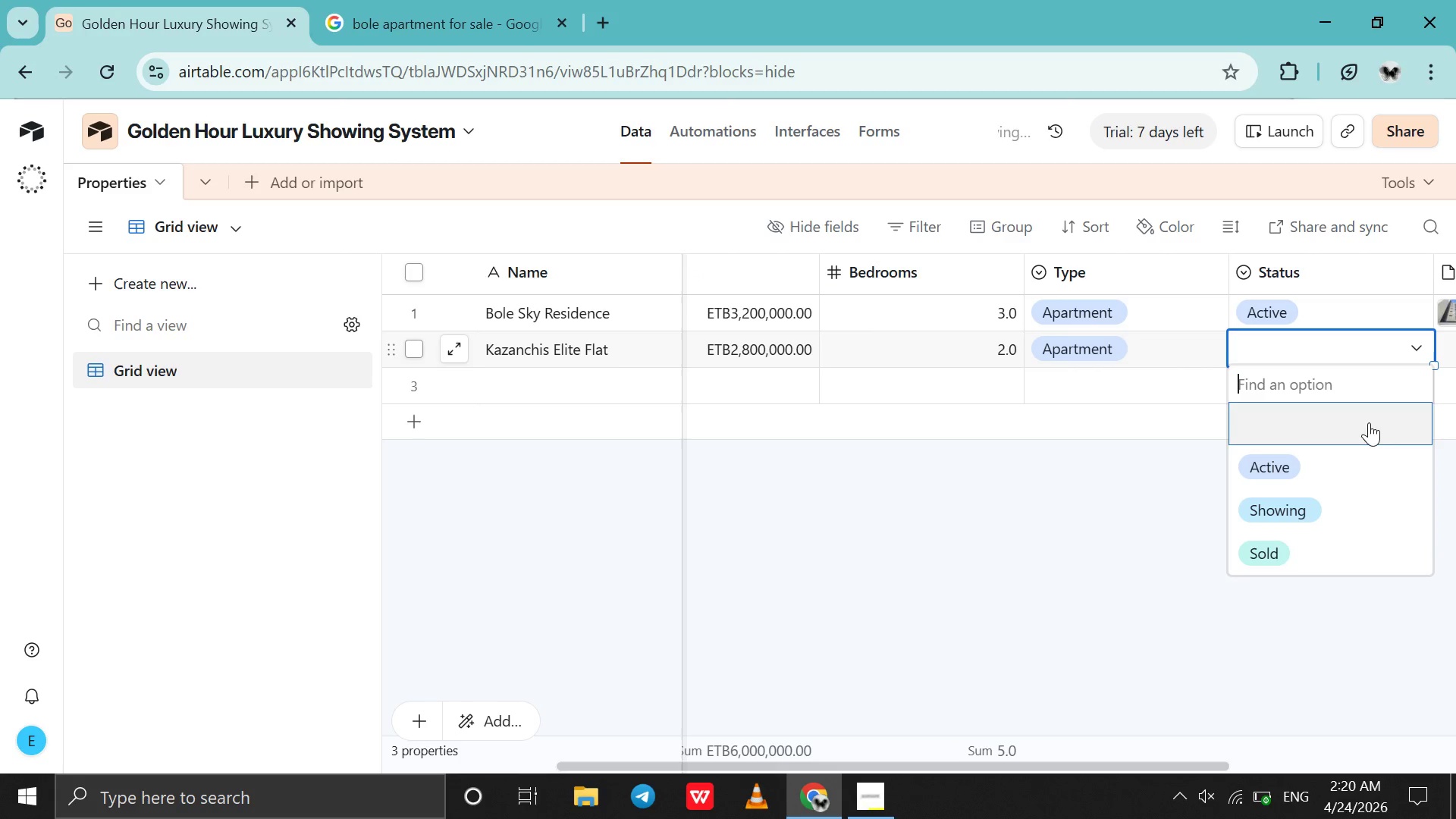 
left_click([1344, 465])
 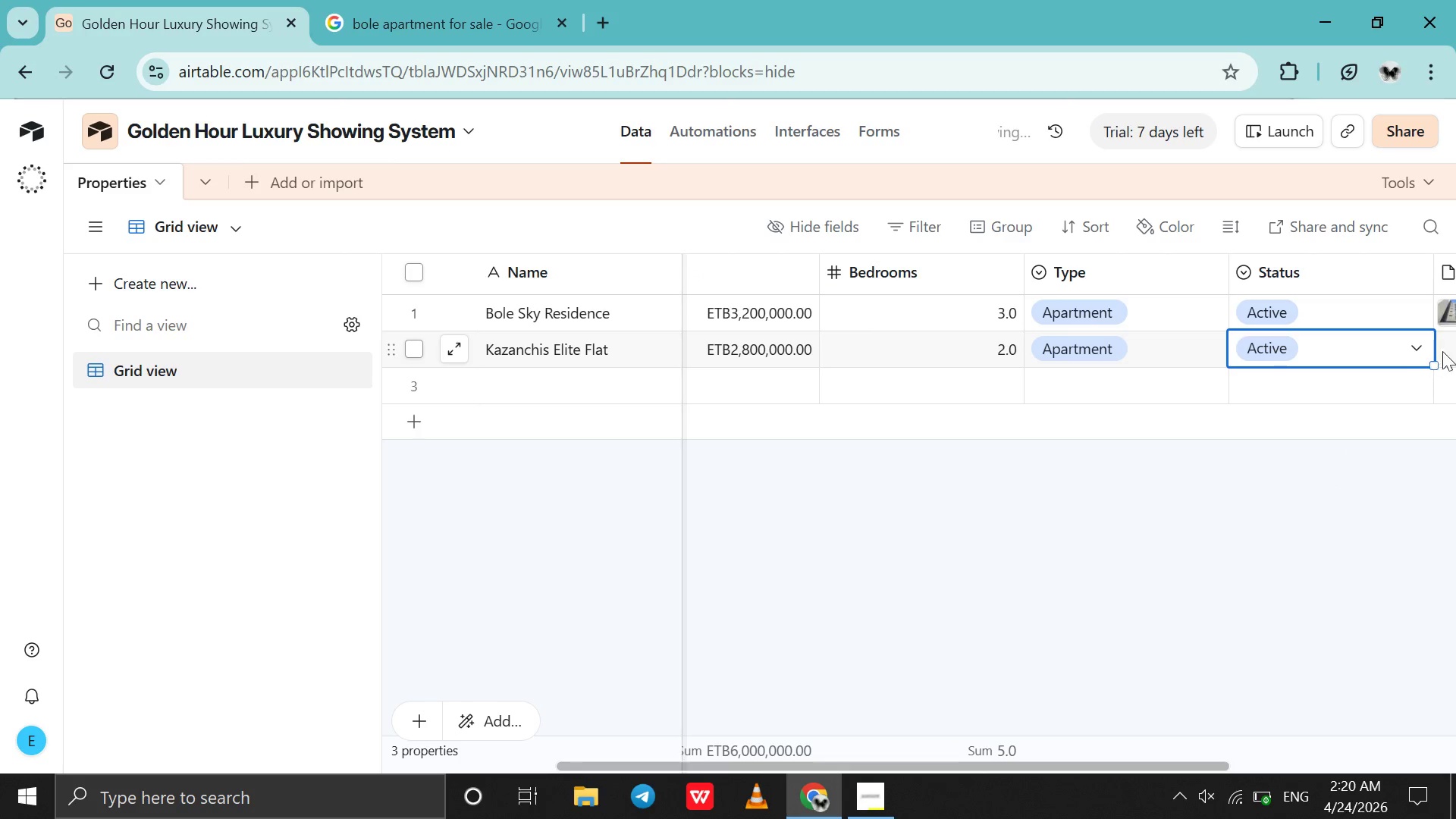 
left_click([1448, 350])
 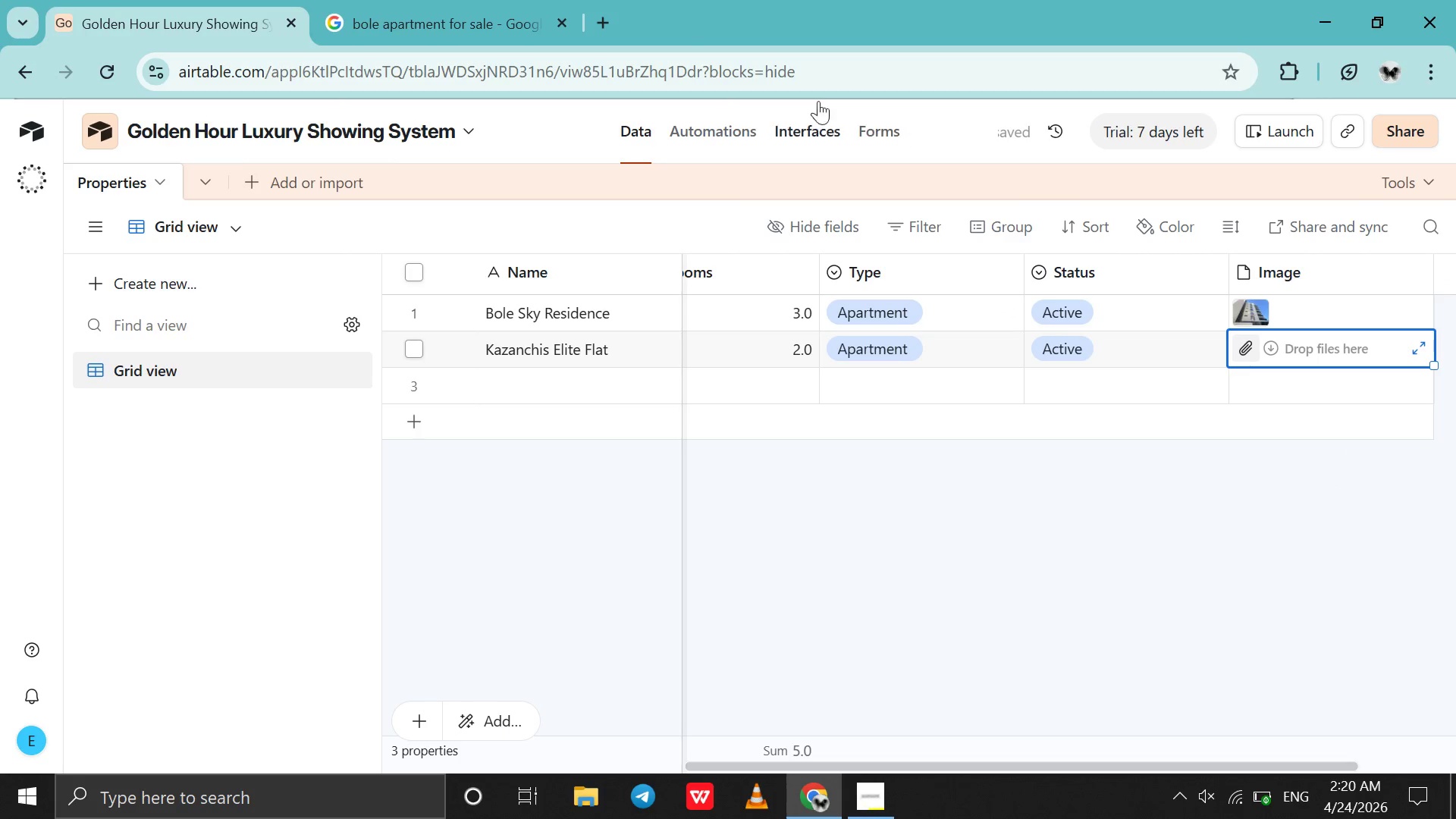 
left_click([506, 0])
 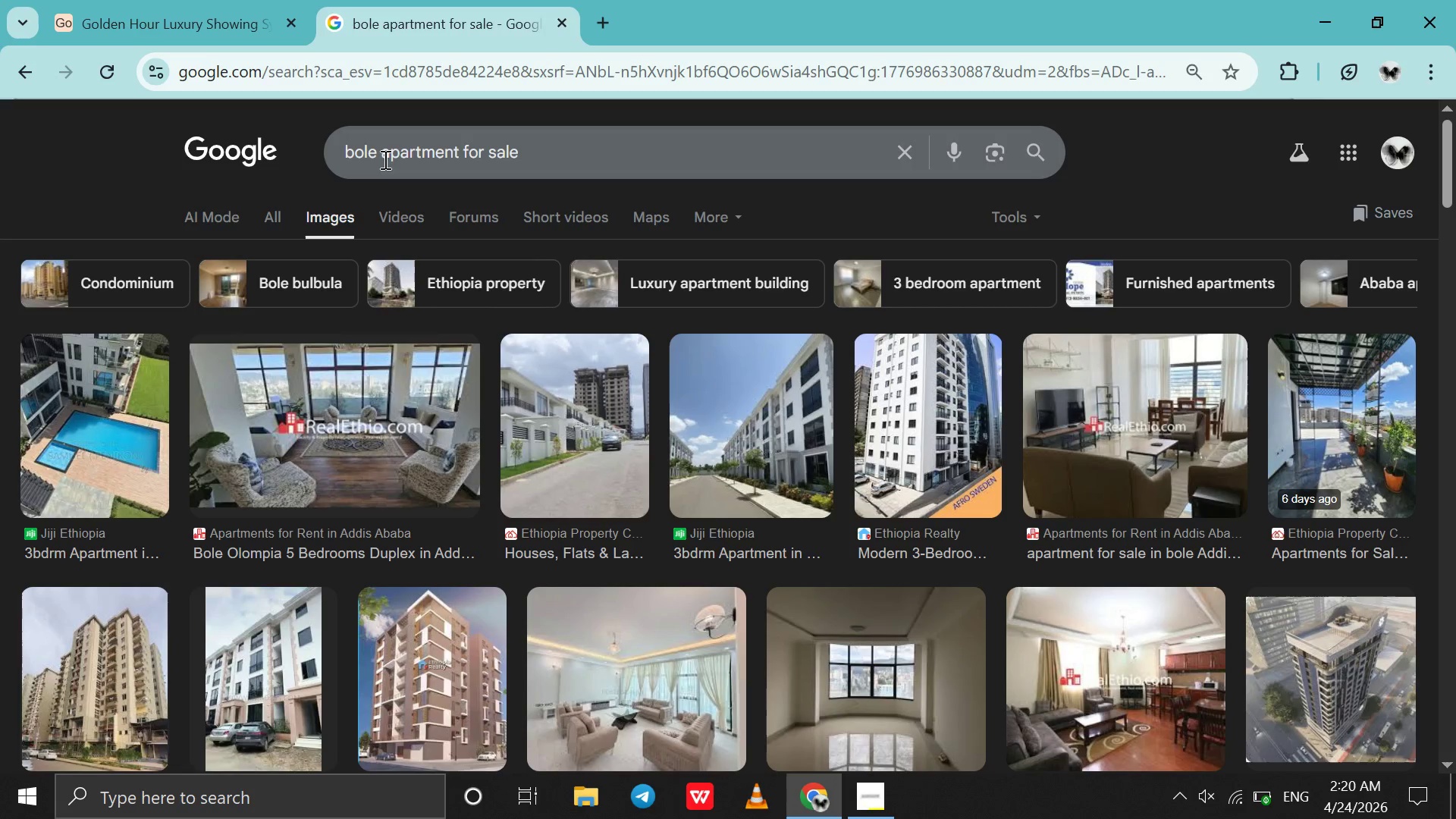 
wait(5.09)
 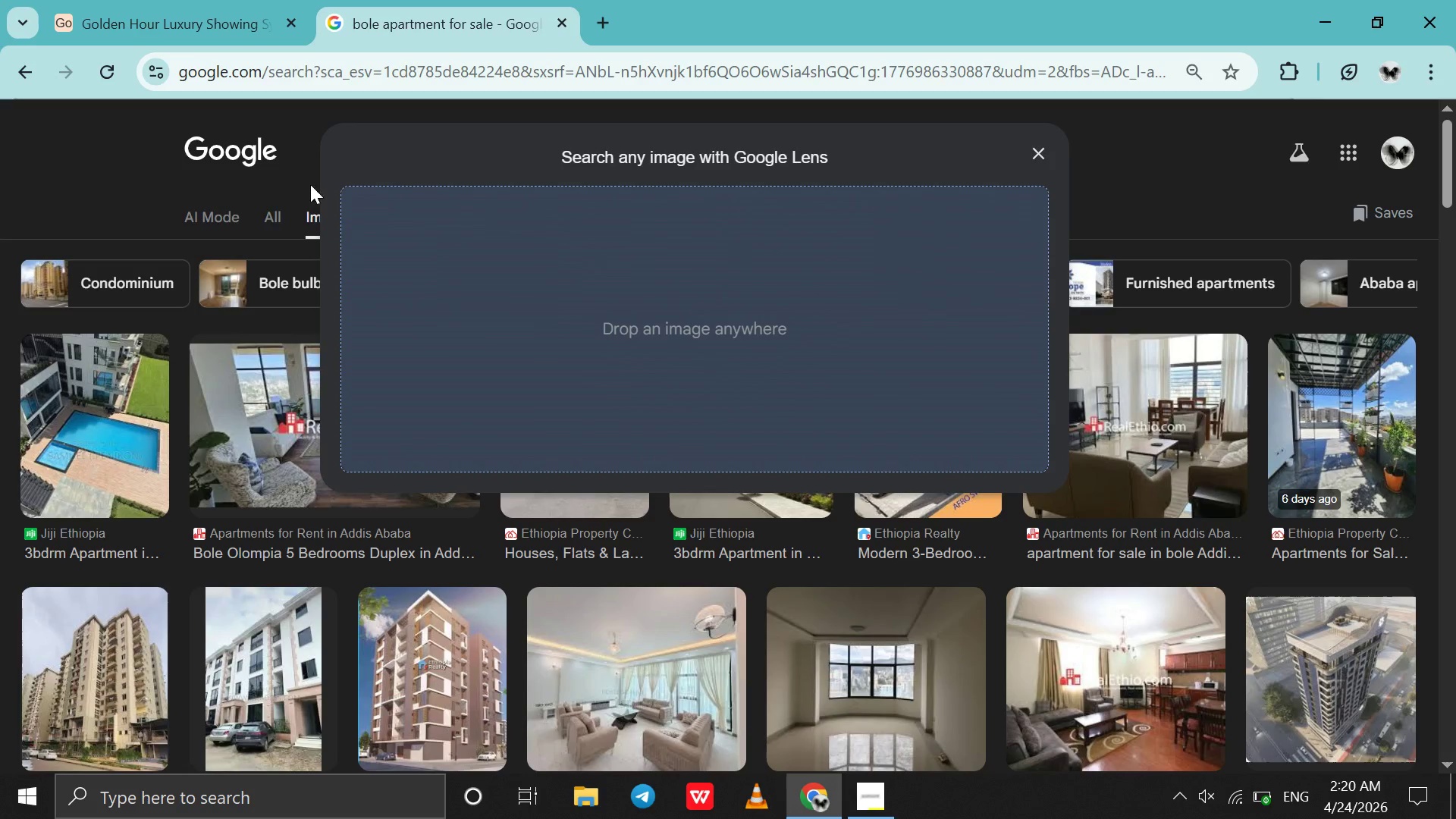 
left_click_drag(start_coordinate=[375, 155], to_coordinate=[294, 143])
 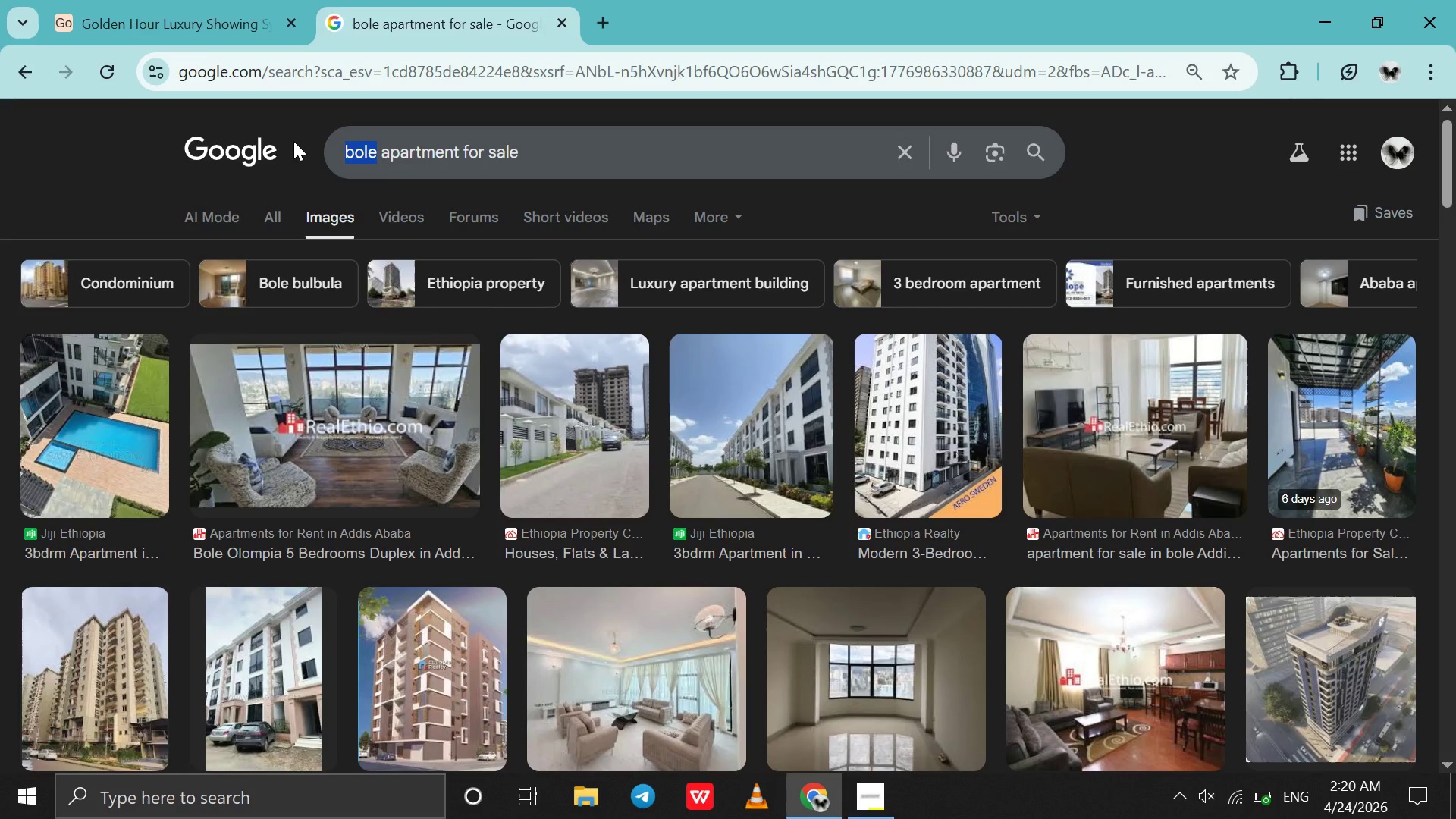 
type(kazanchis)
 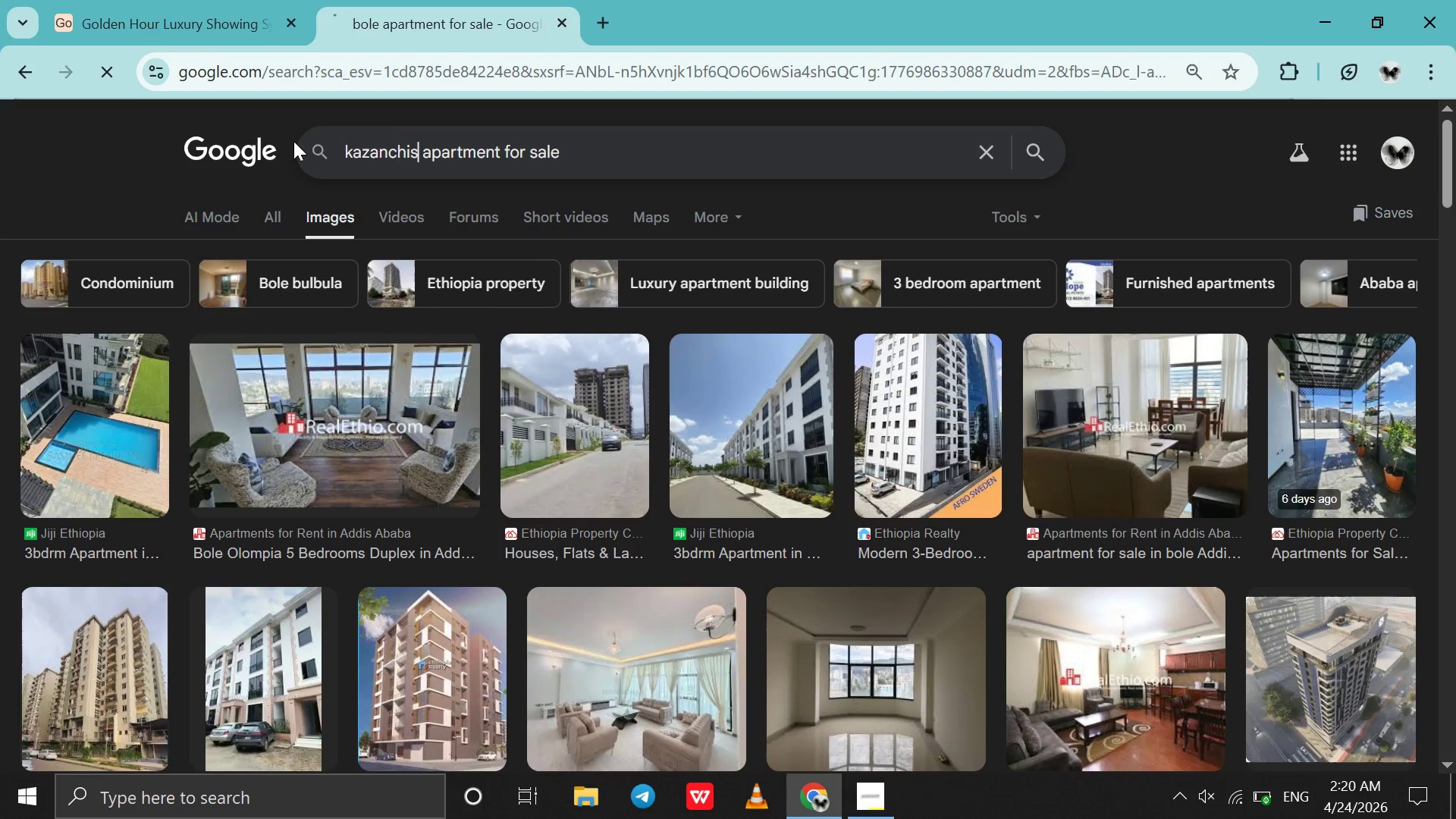 
key(Enter)
 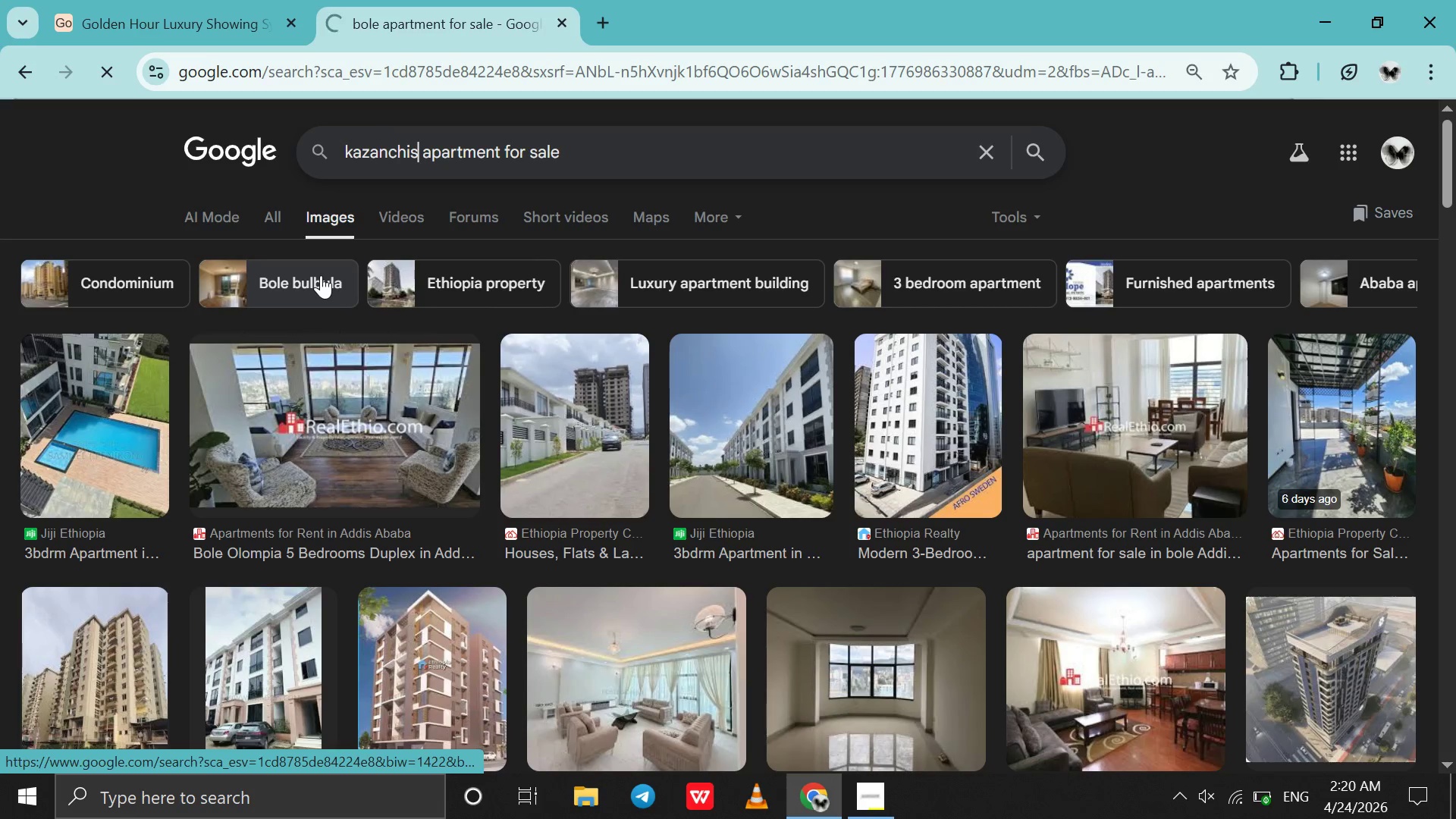 
mouse_move([532, 349])
 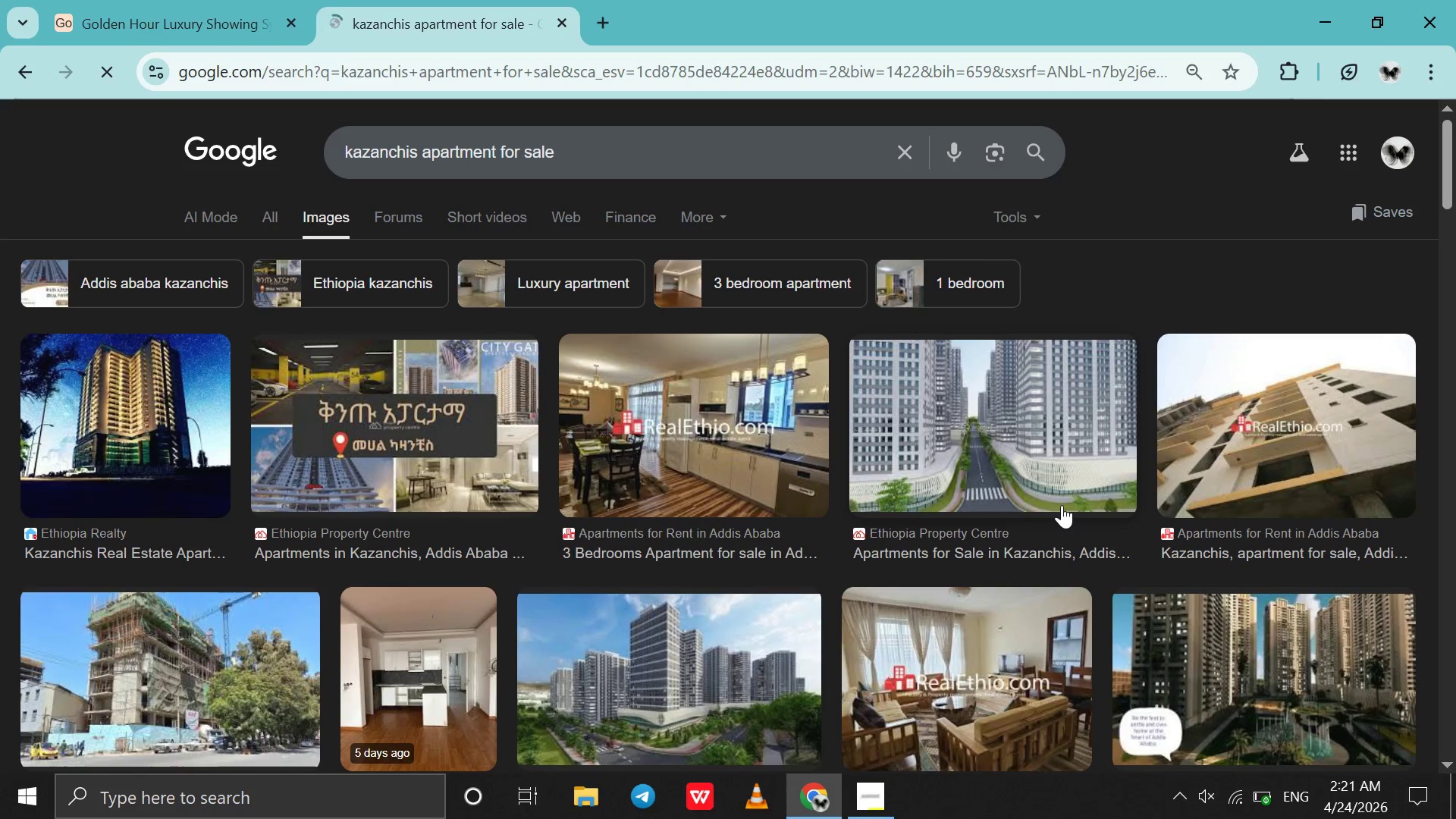 
scroll: coordinate [1121, 500], scroll_direction: none, amount: 0.0
 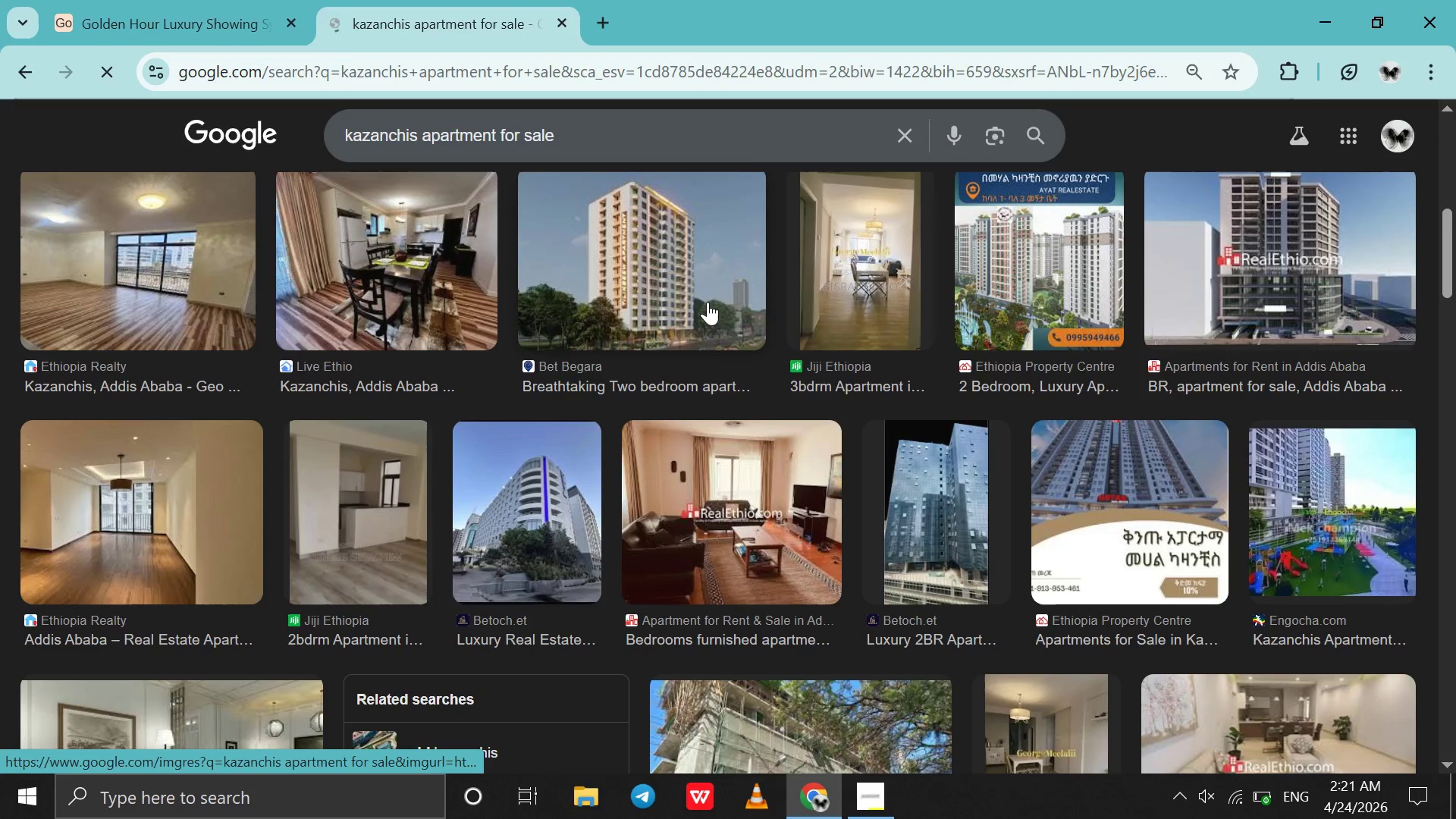 
left_click_drag(start_coordinate=[706, 300], to_coordinate=[472, 0])
 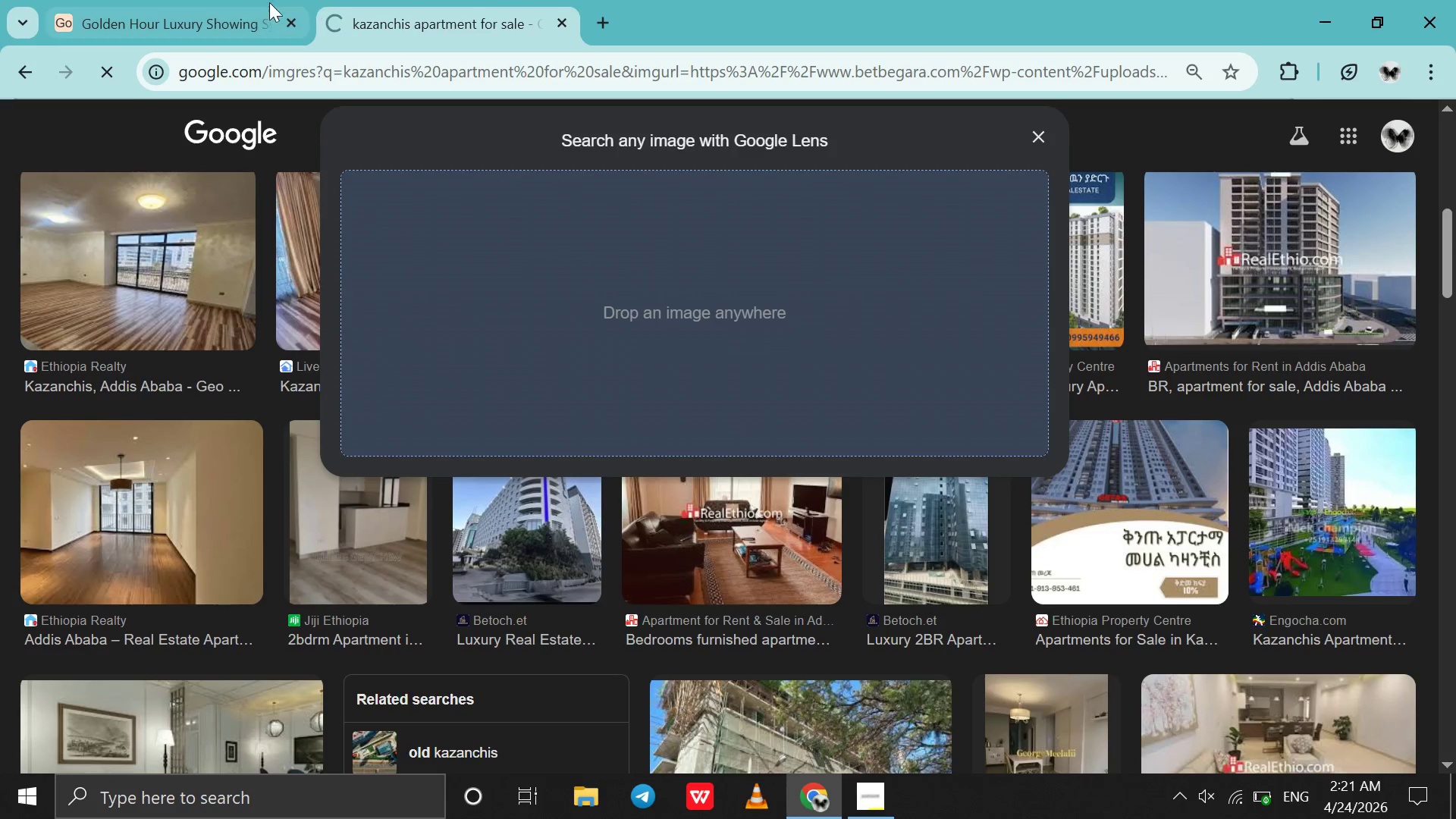 
left_click([269, 2])
 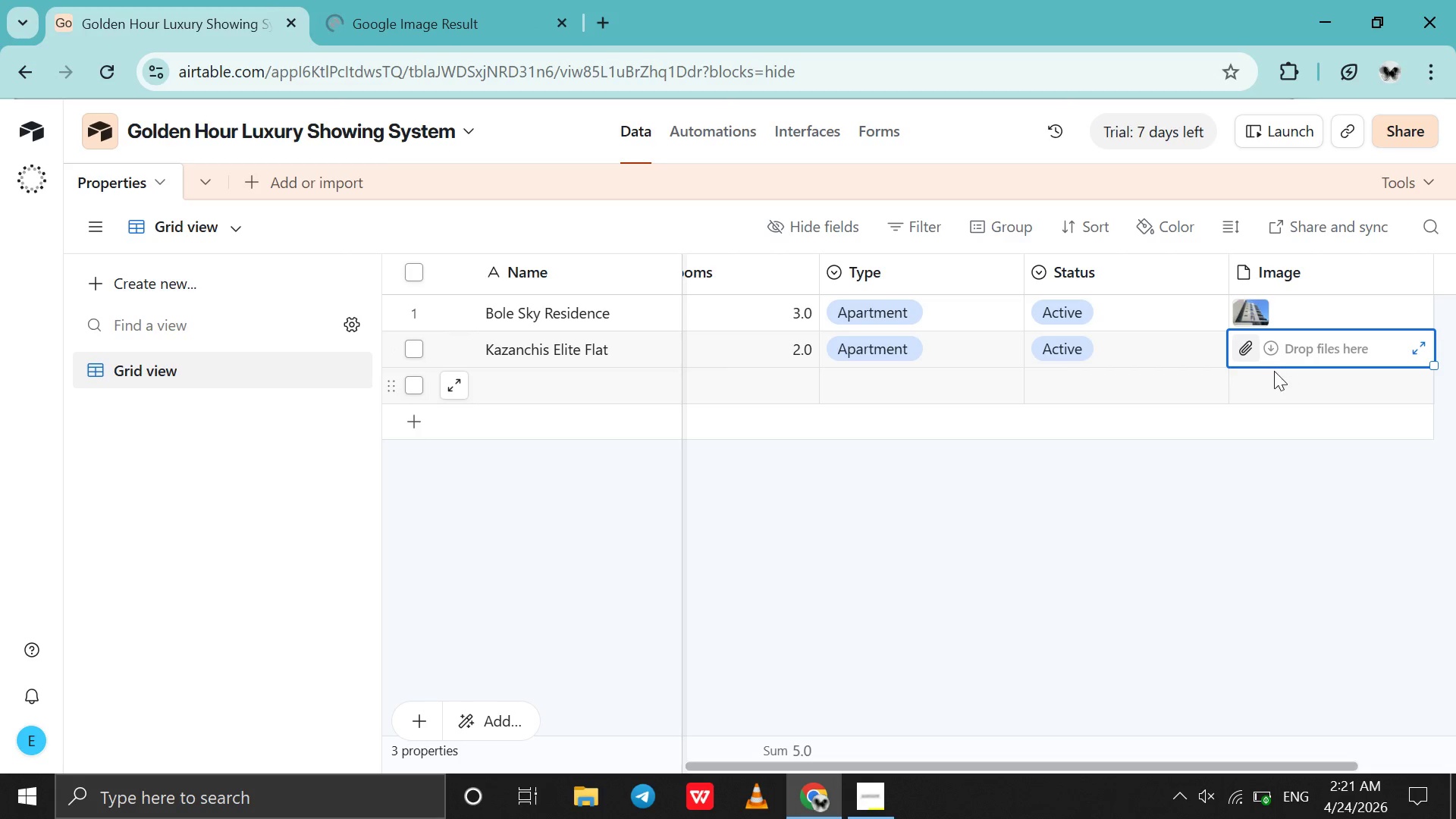 
left_click([1243, 347])
 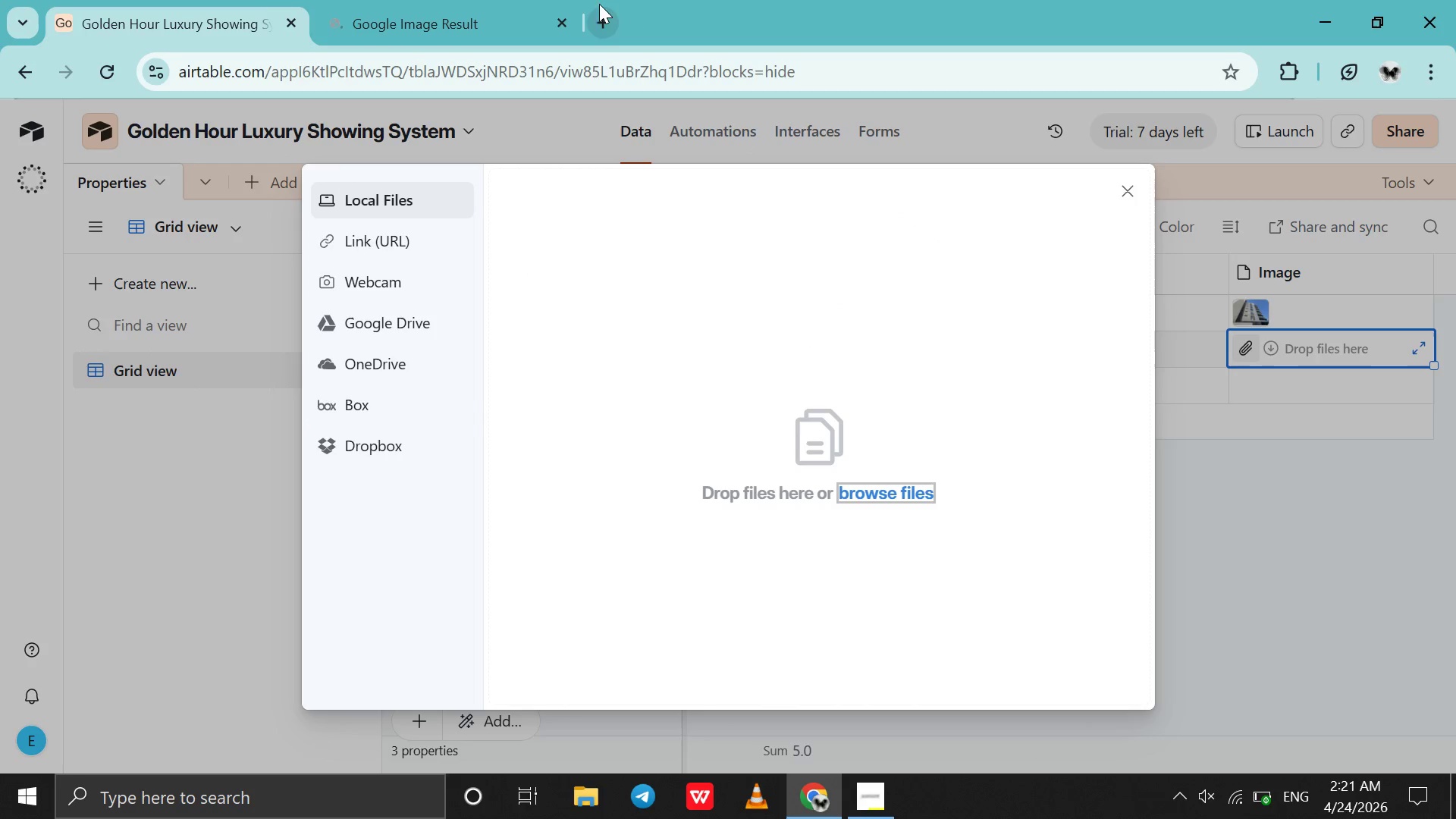 
left_click([554, 0])
 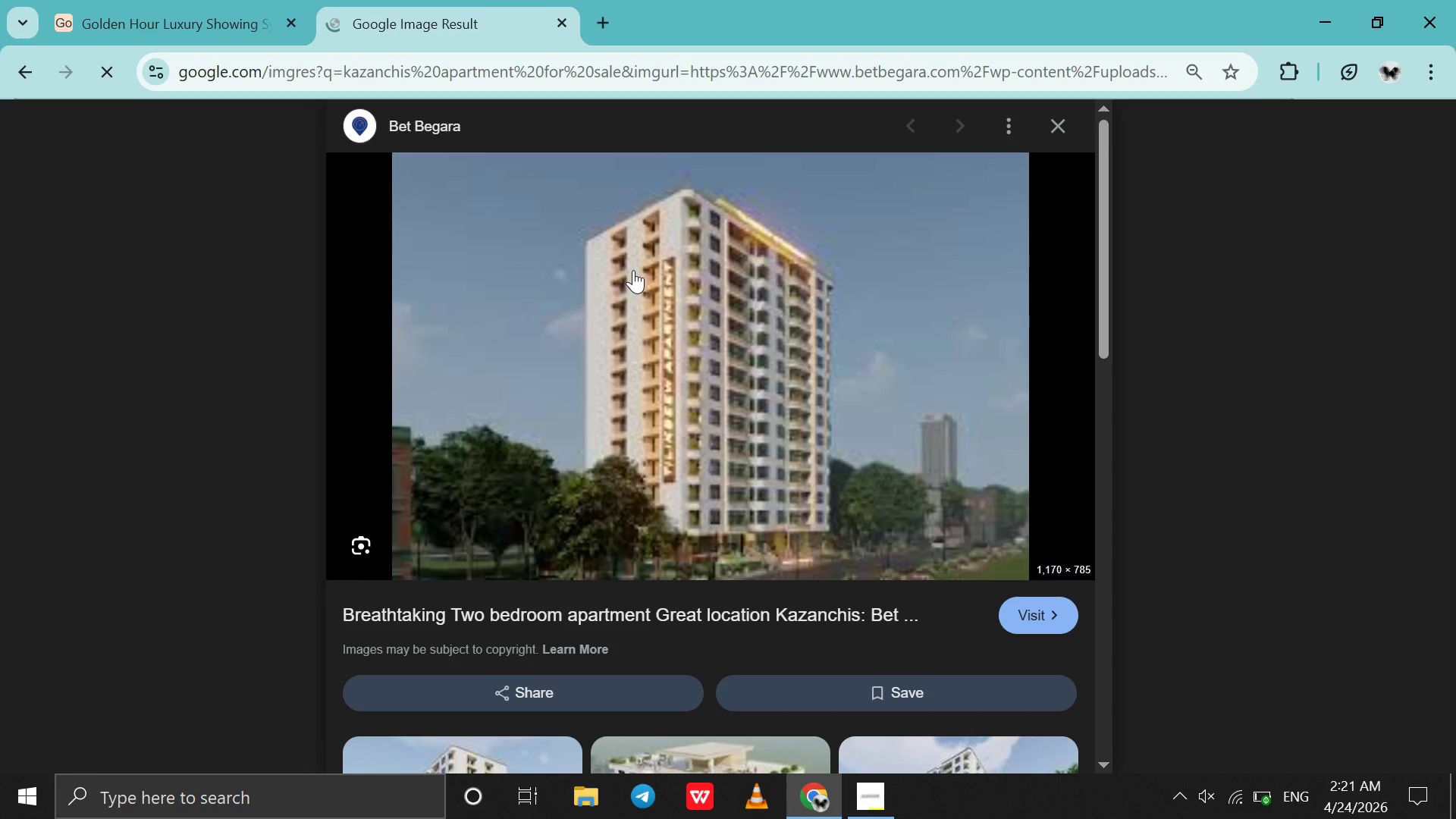 
left_click_drag(start_coordinate=[633, 270], to_coordinate=[614, 254])
 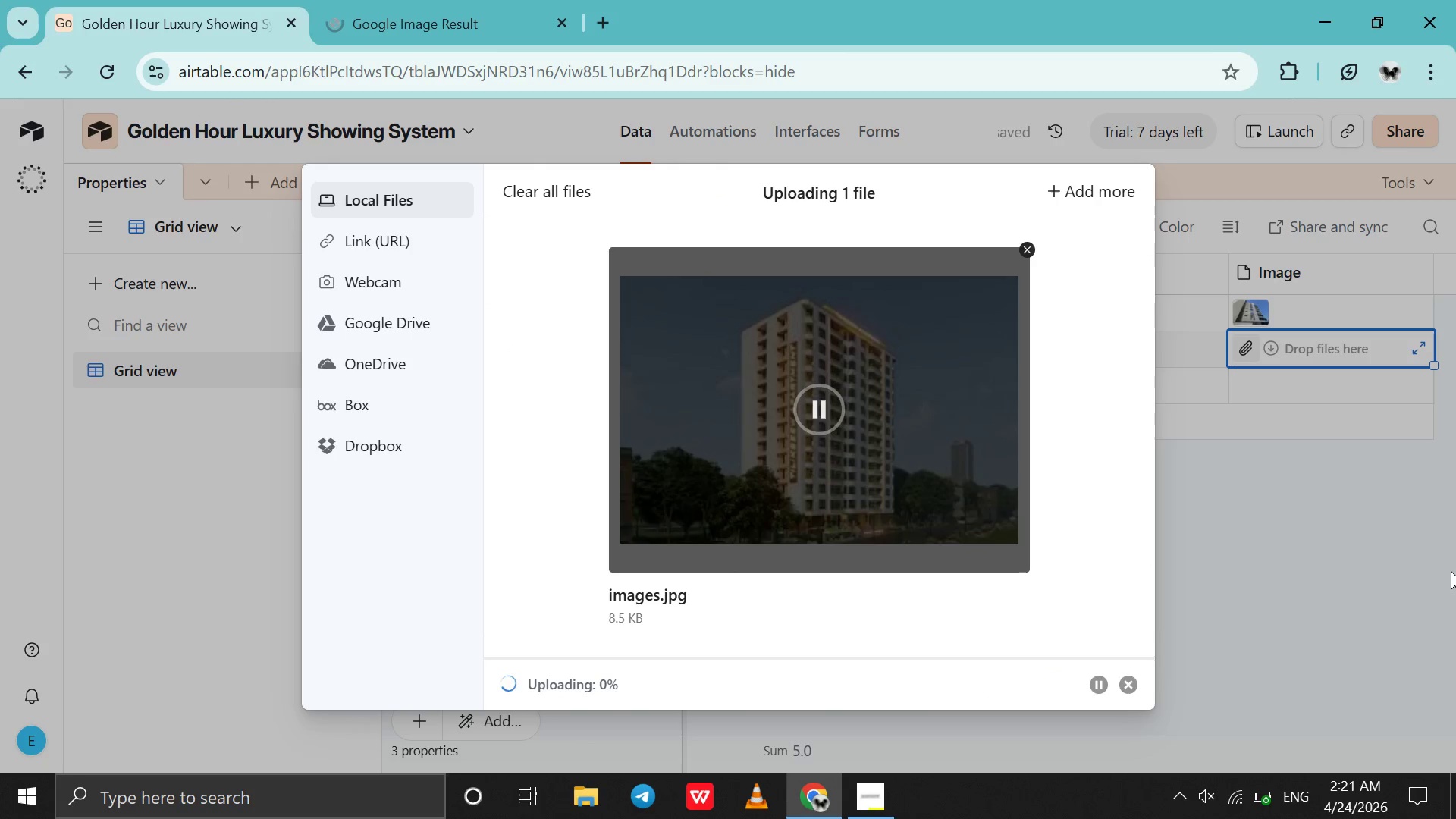 
wait(9.67)
 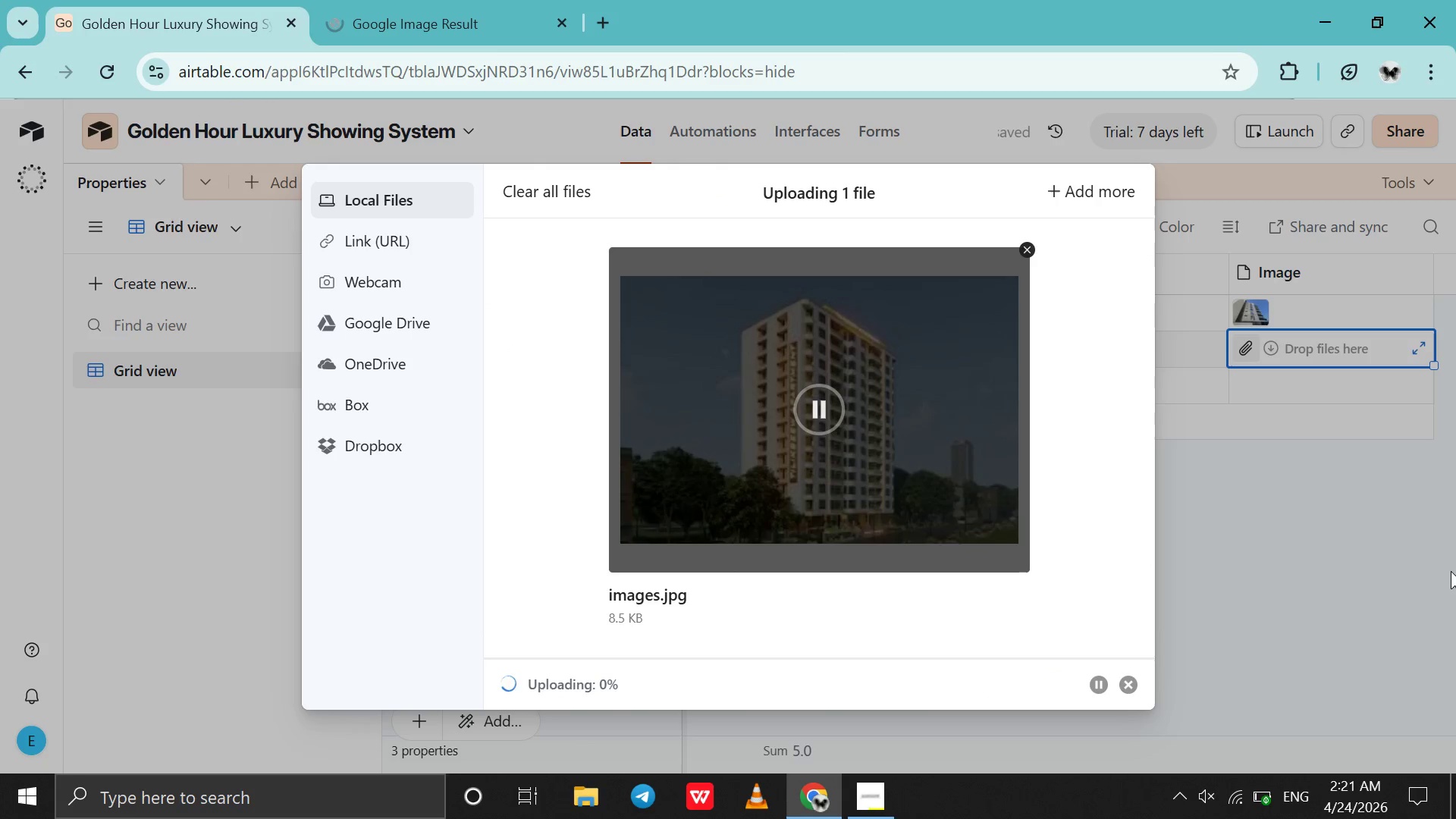 
double_click([549, 385])
 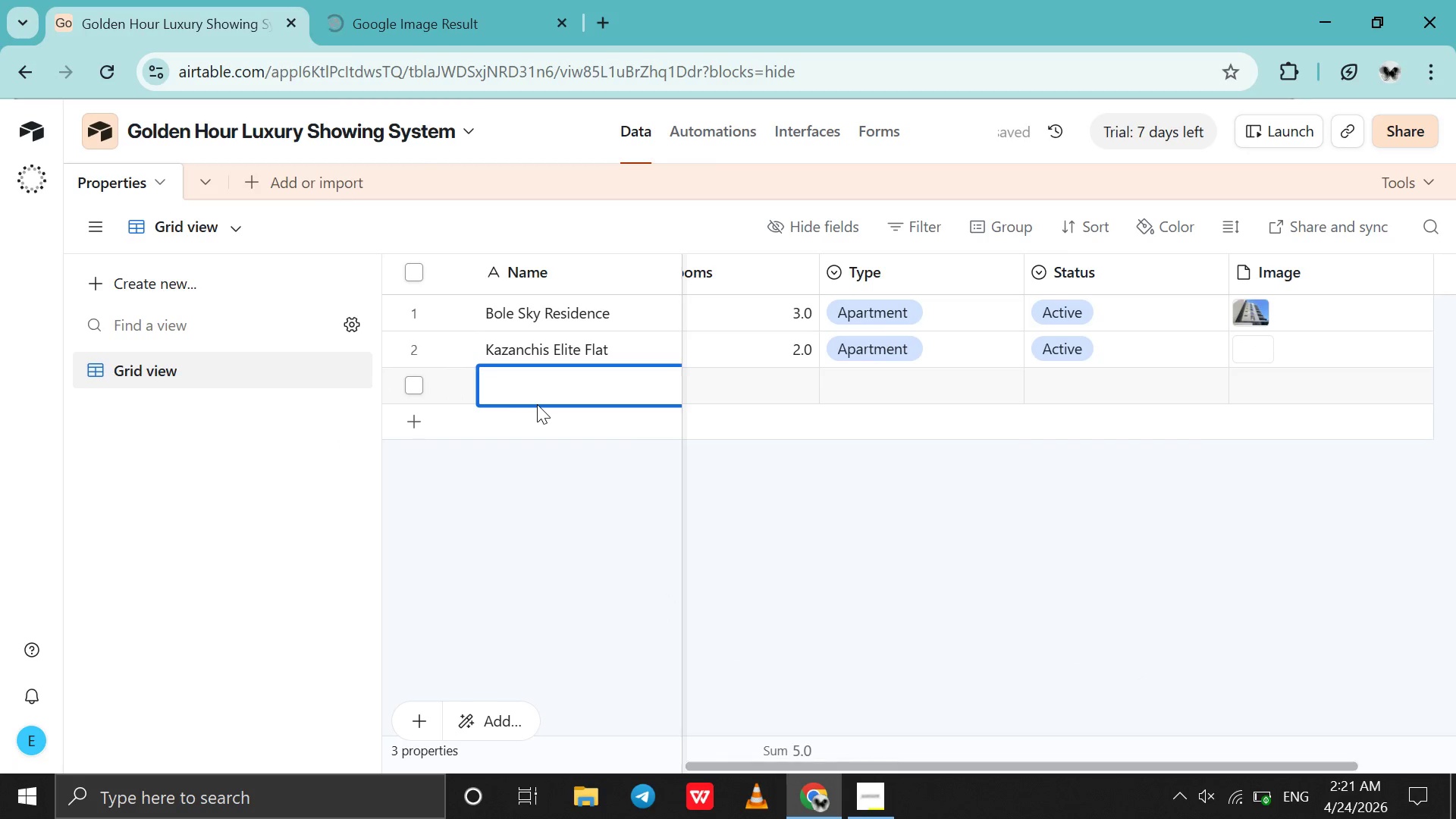 
type(Sar )
key(Backspace)
type(bet Garden Villa)
 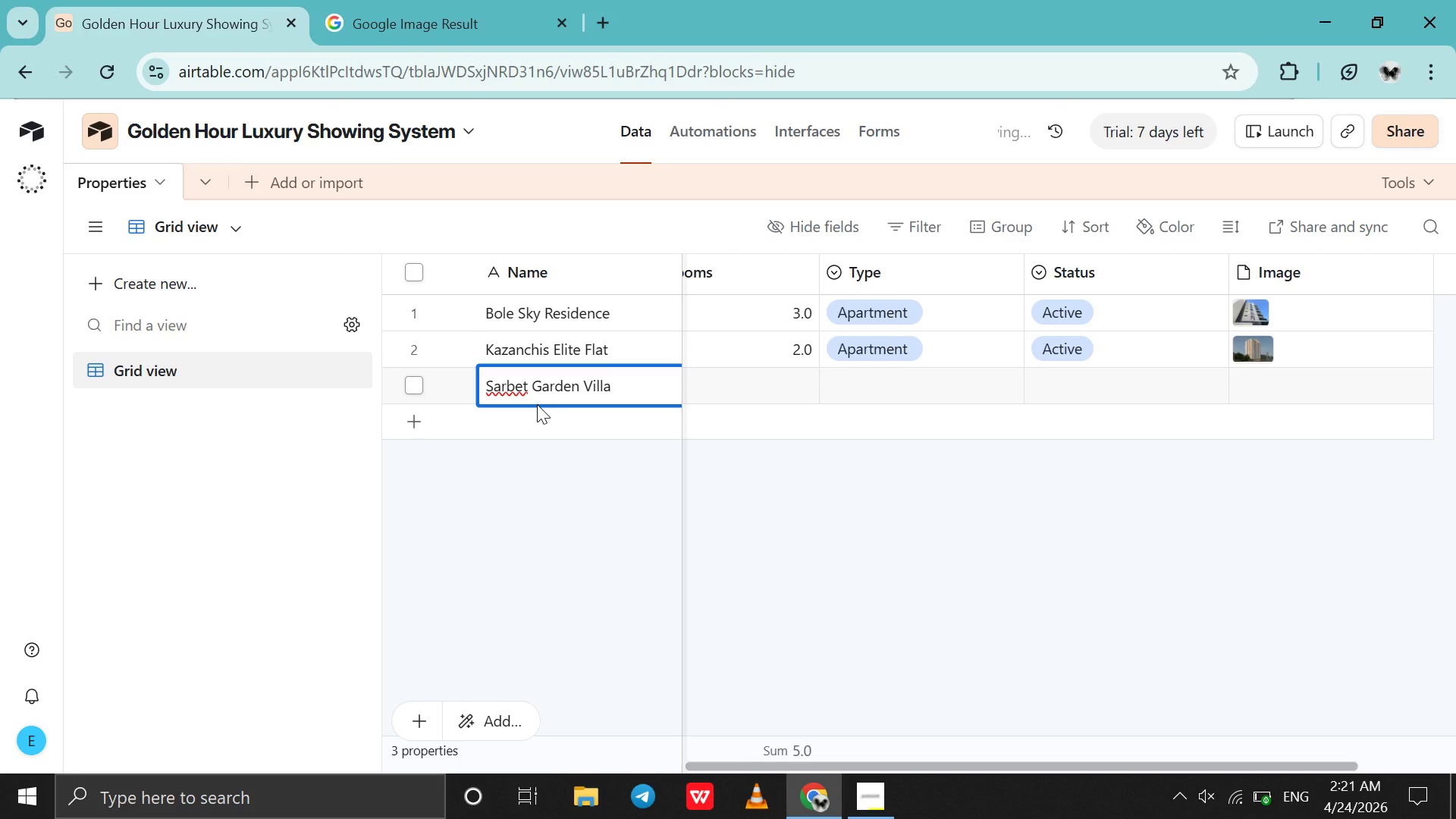 
key(Control+A)
 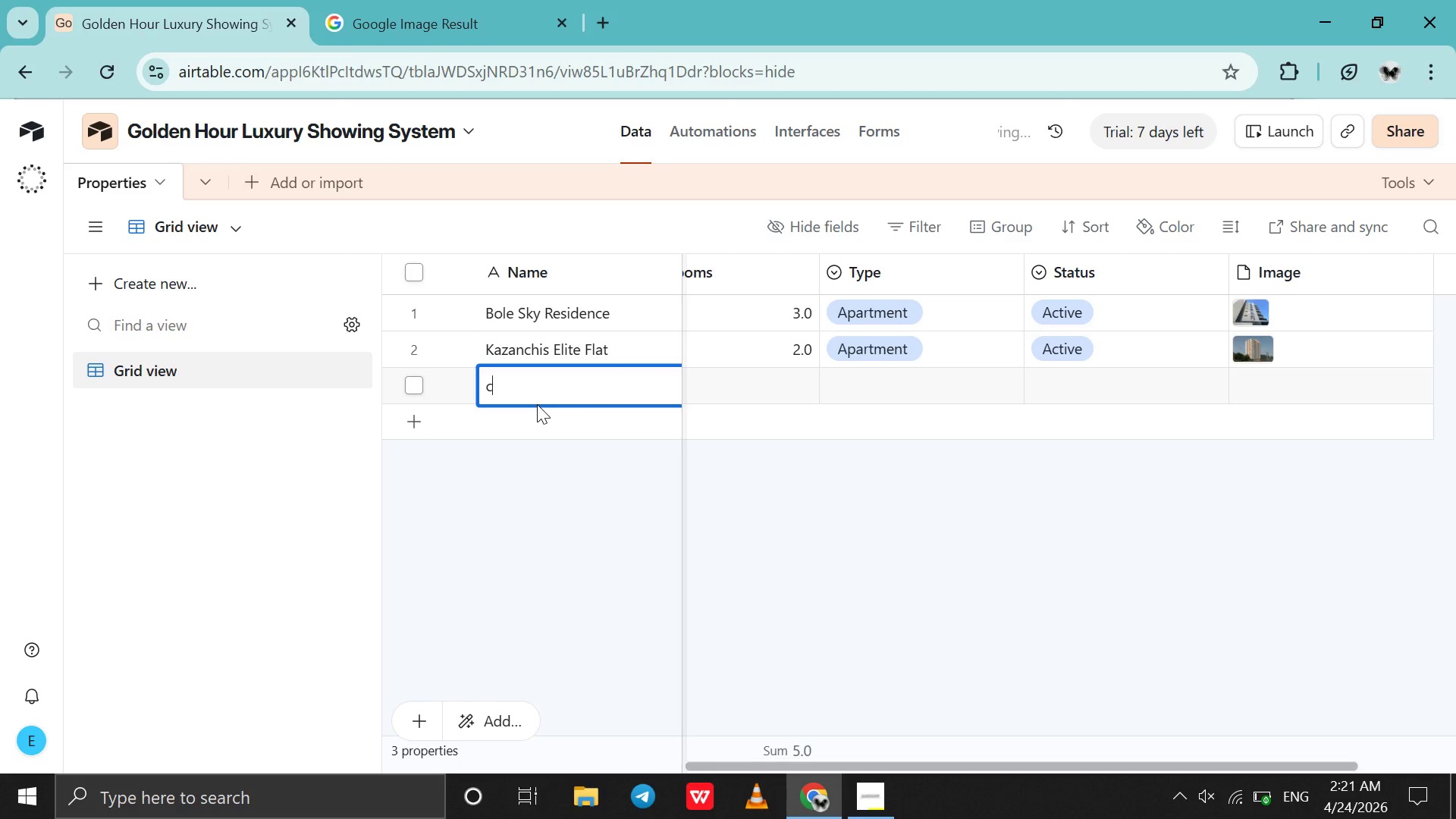 
key(C)
 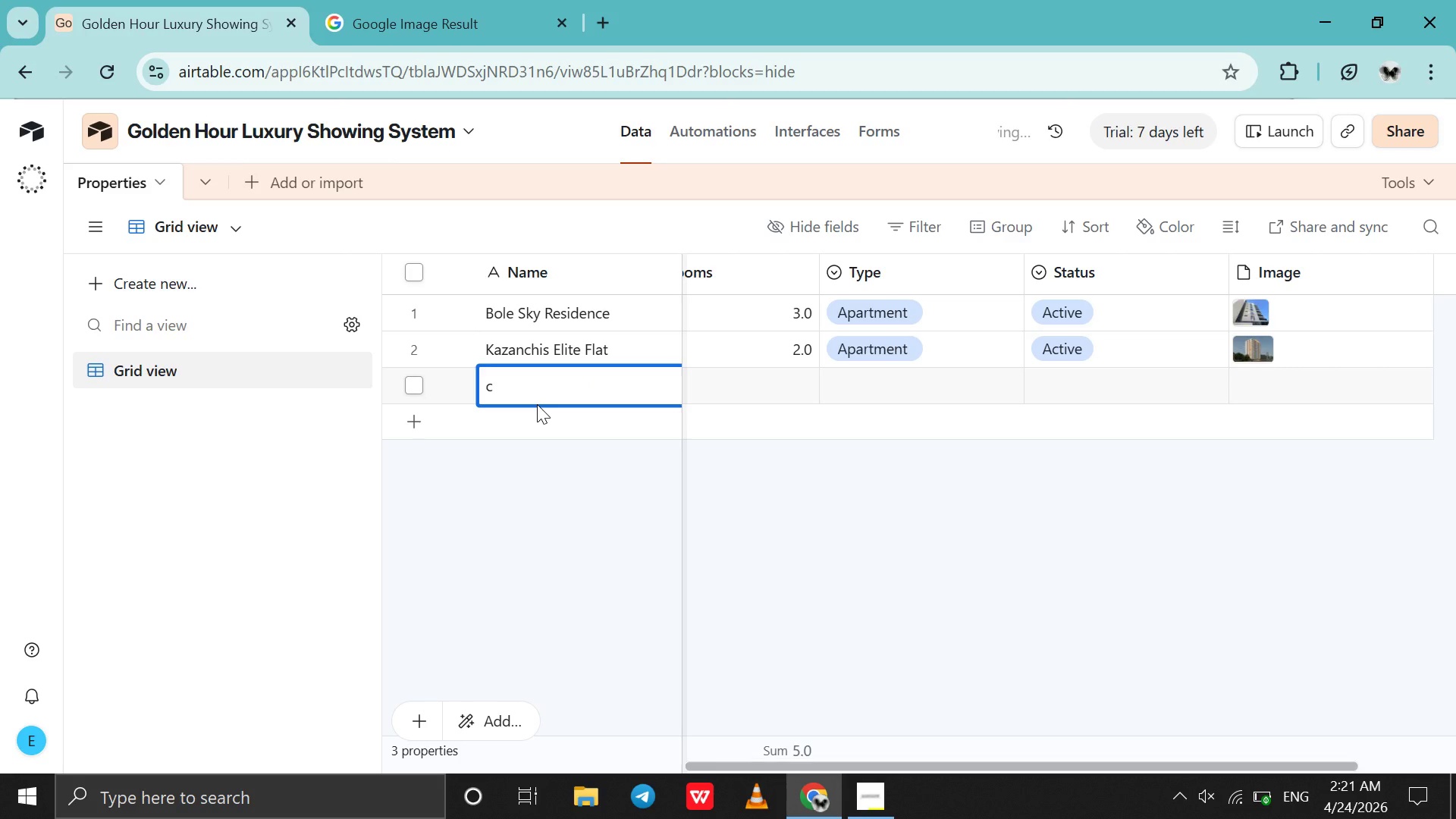 
key(Backspace)
 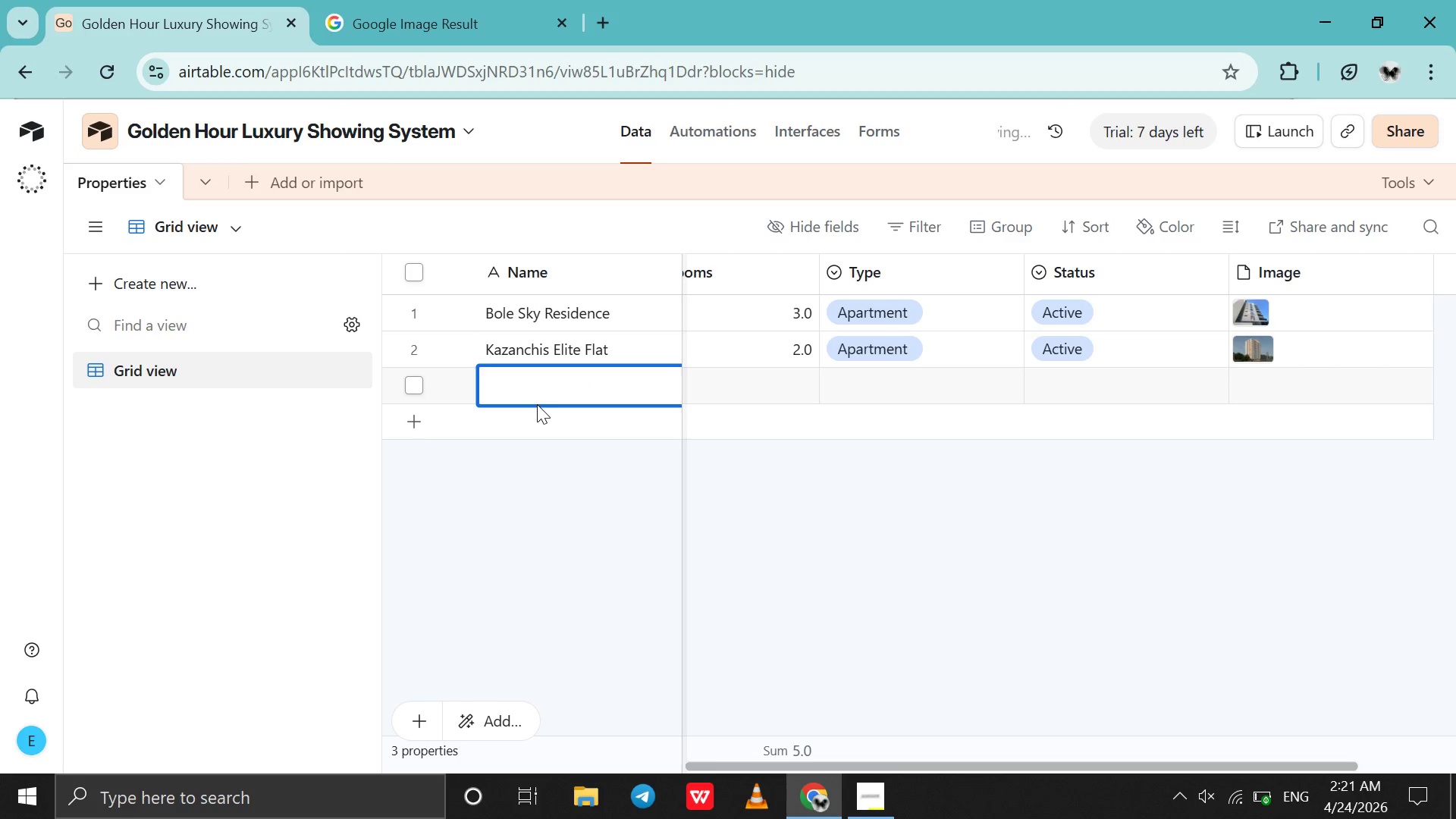 
key(Control+Z)
 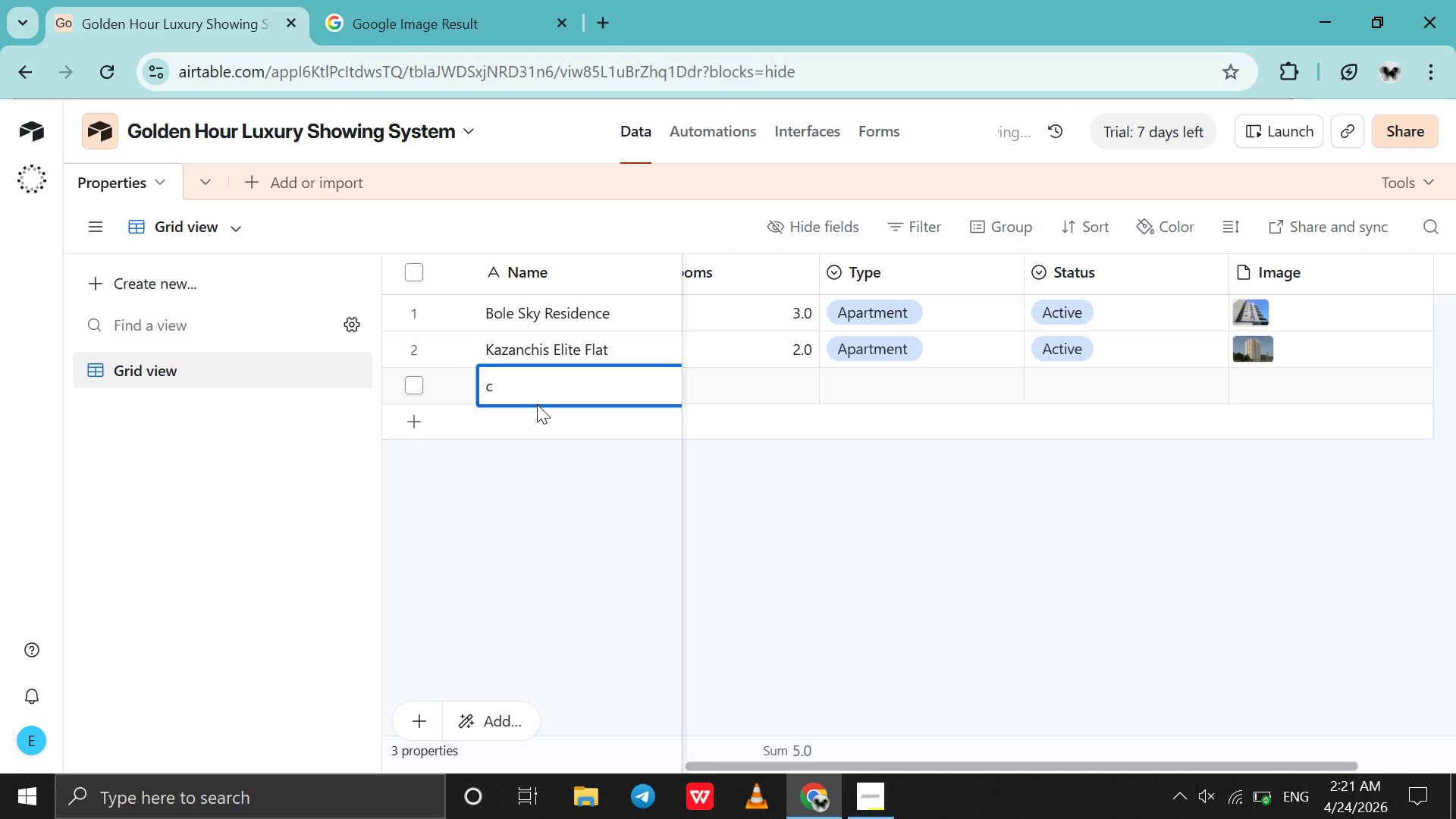 
key(Control+Z)
 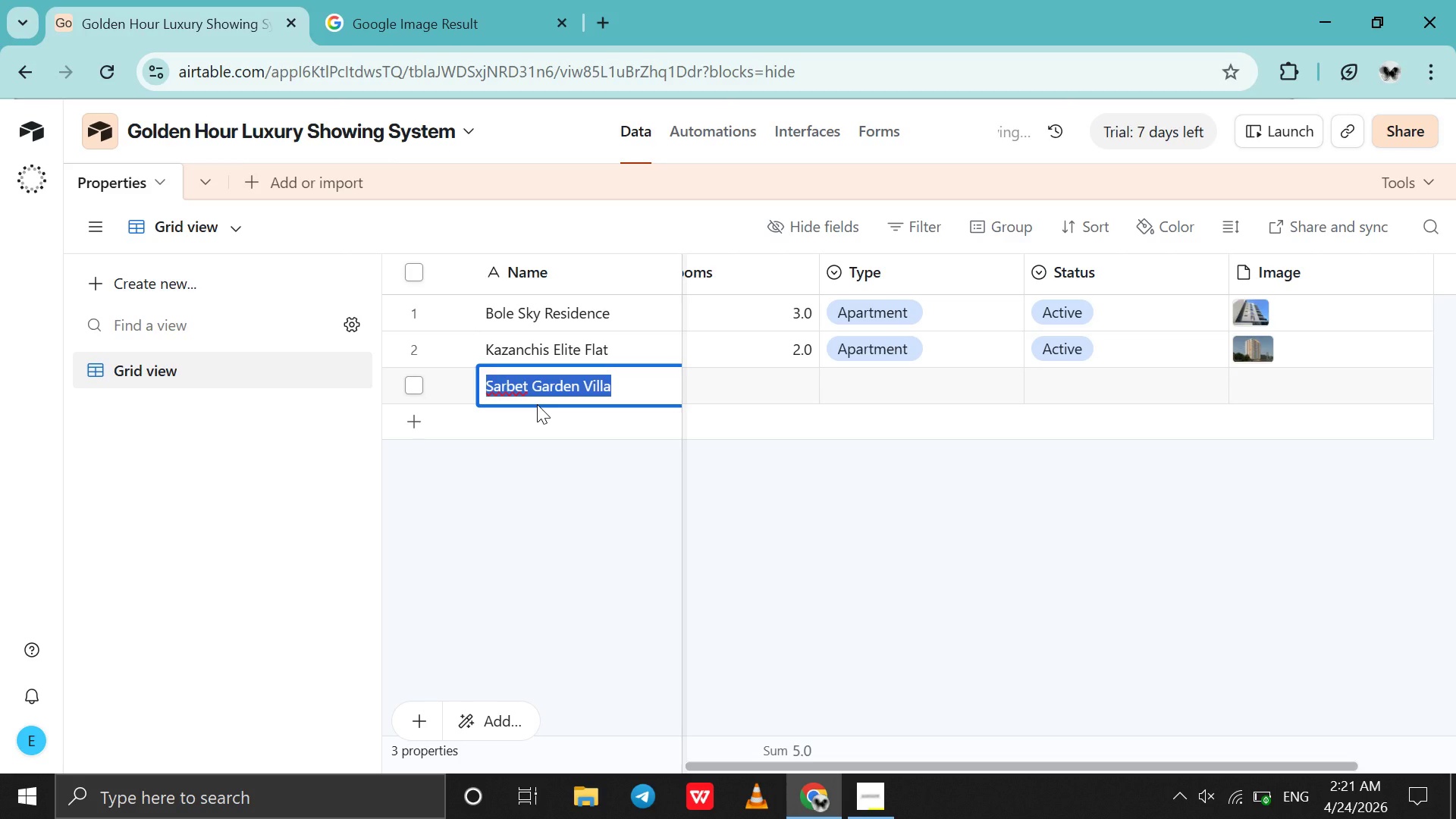 
key(Control+C)
 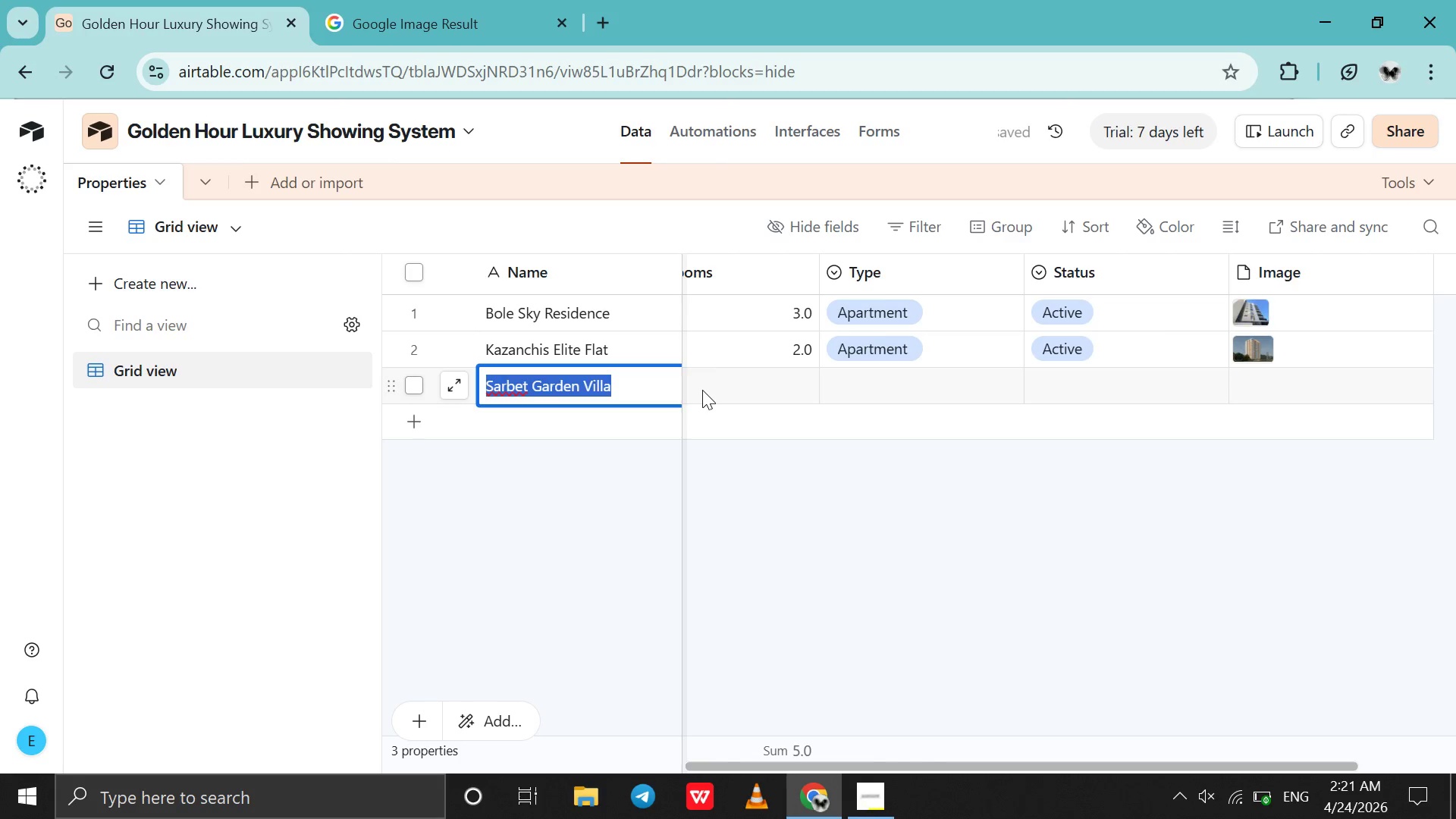 
left_click_drag(start_coordinate=[702, 390], to_coordinate=[1455, 530])
 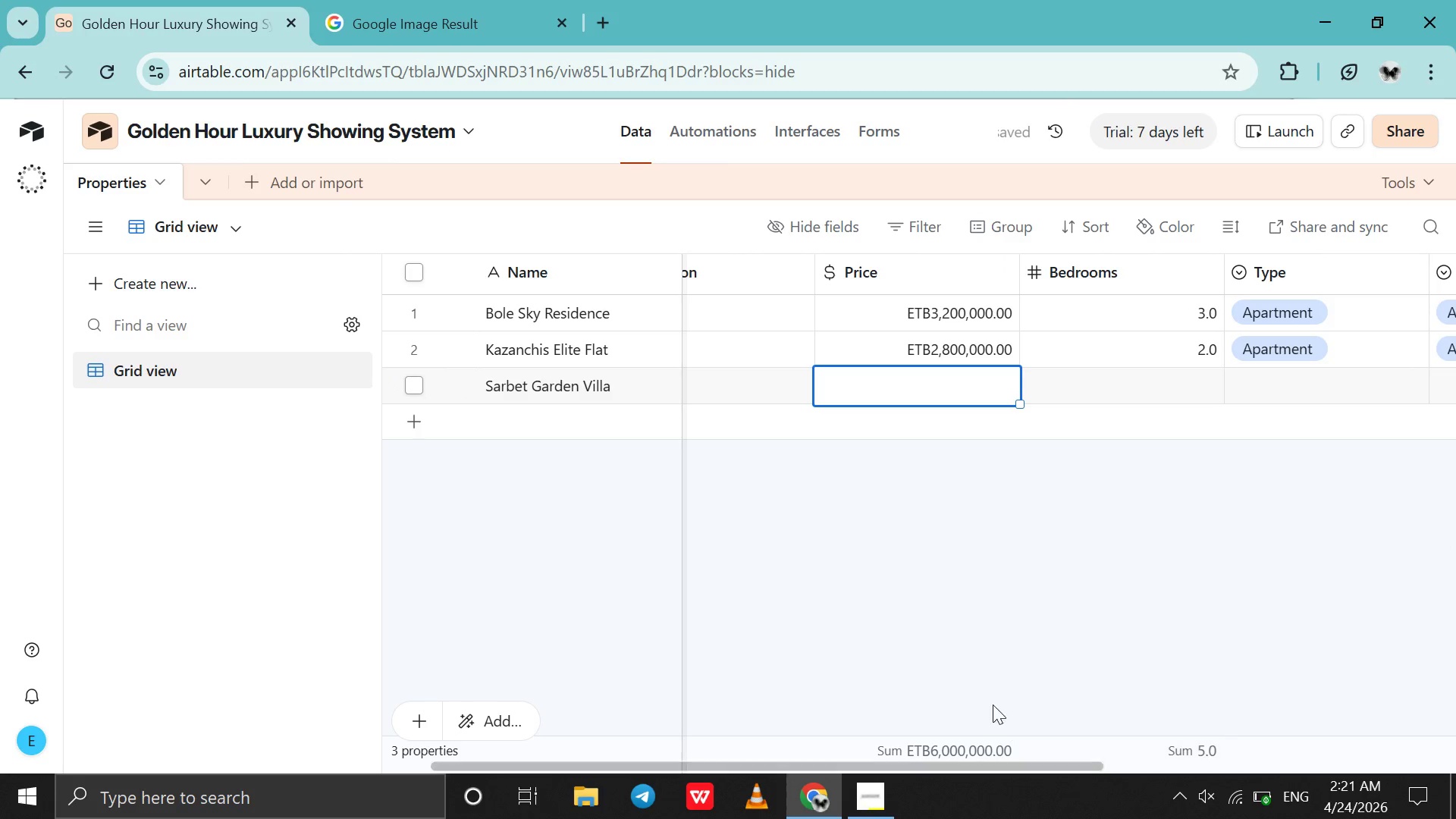 
left_click_drag(start_coordinate=[970, 667], to_coordinate=[1455, 733])
 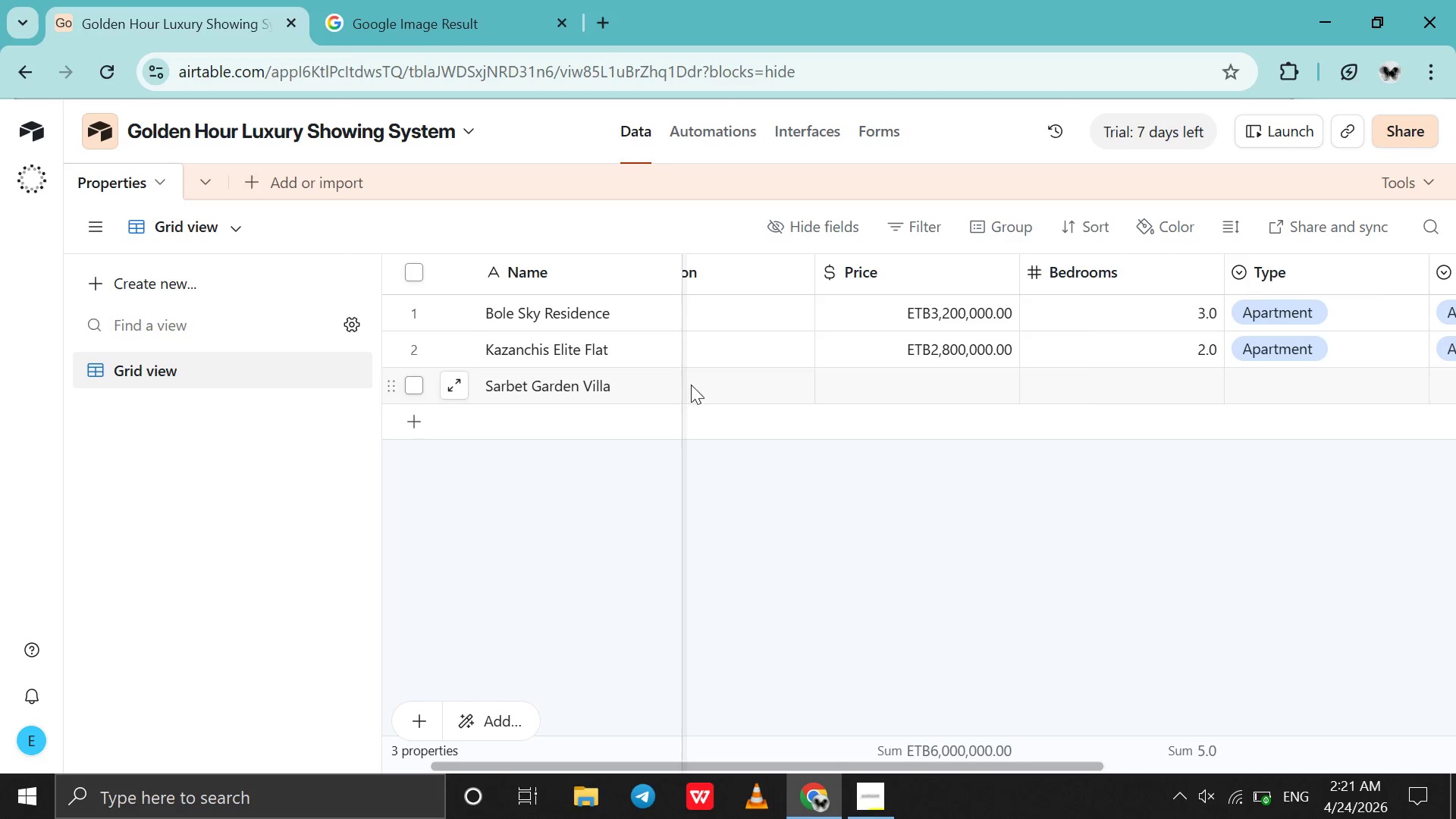 
left_click([760, 377])
 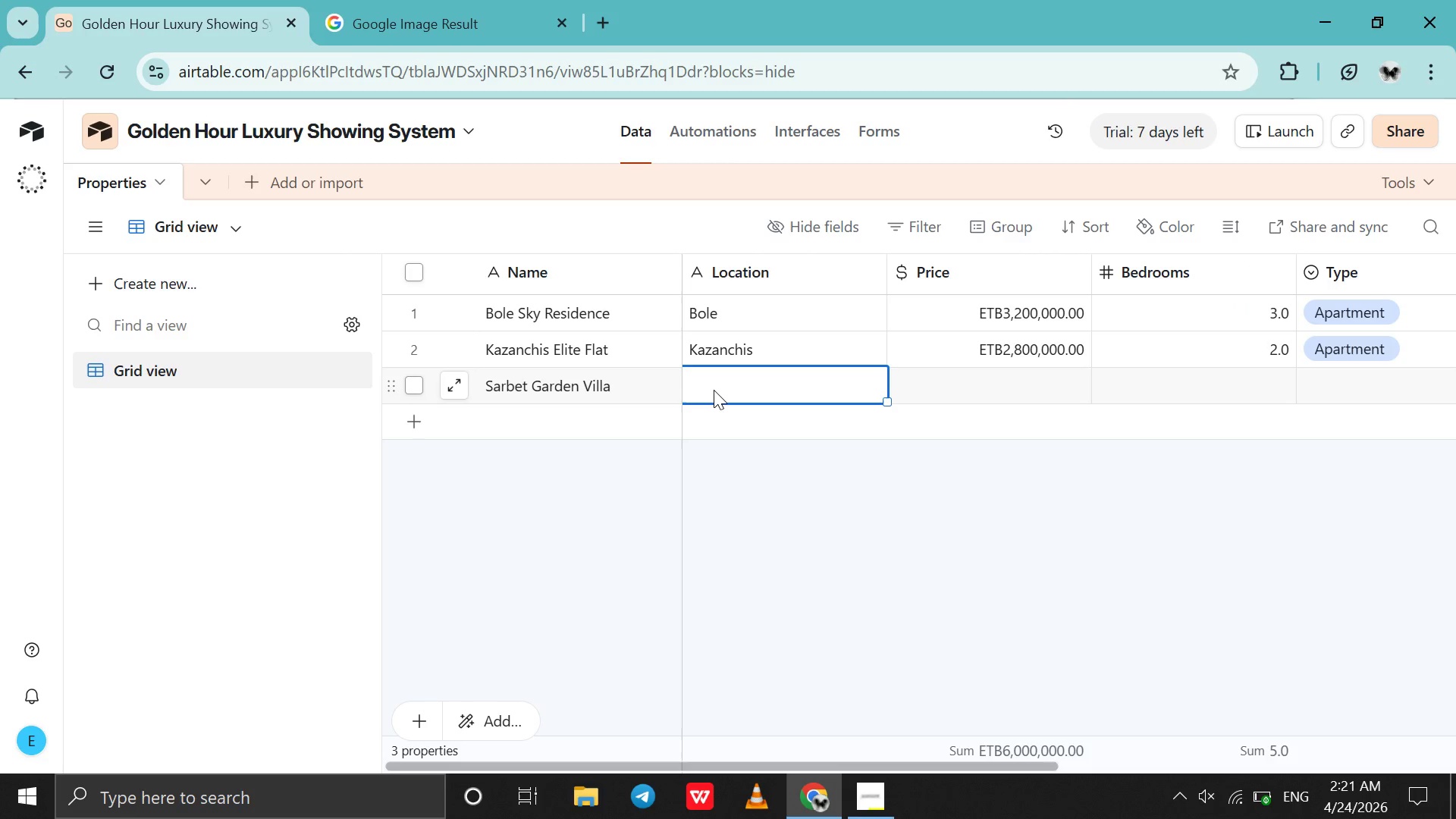 
double_click([714, 391])
 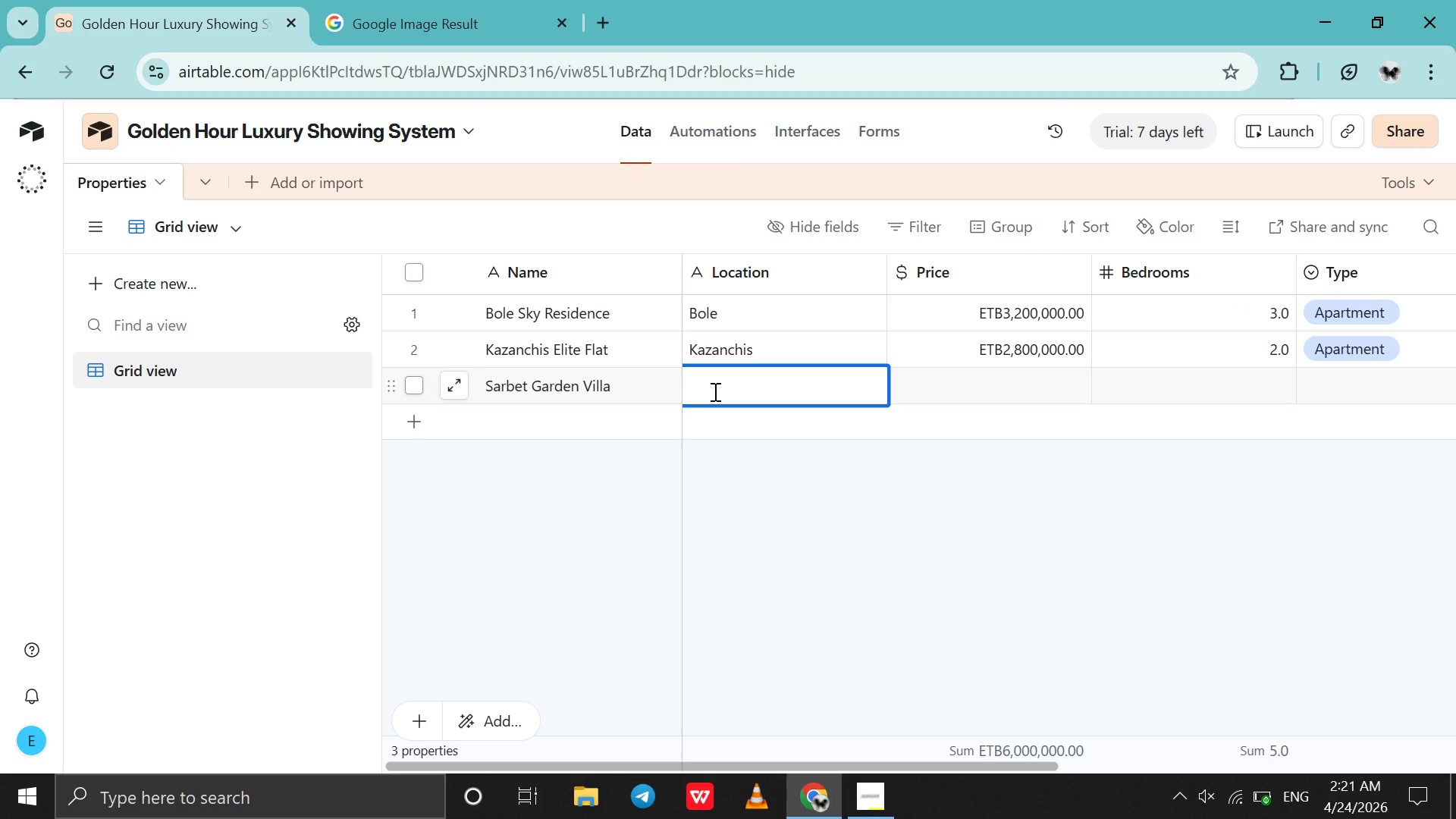 
type(Sarbet)
 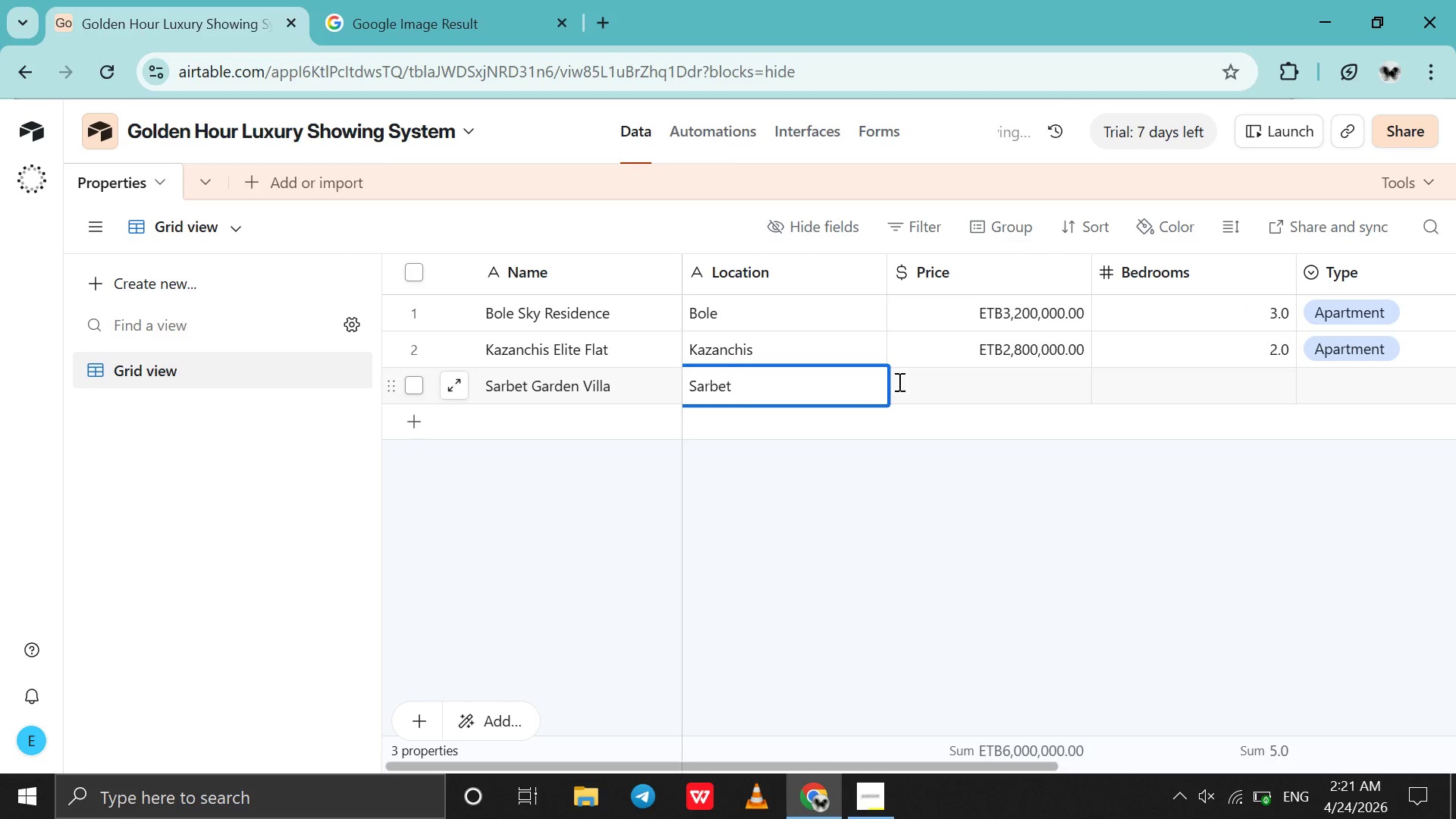 
double_click([965, 400])
 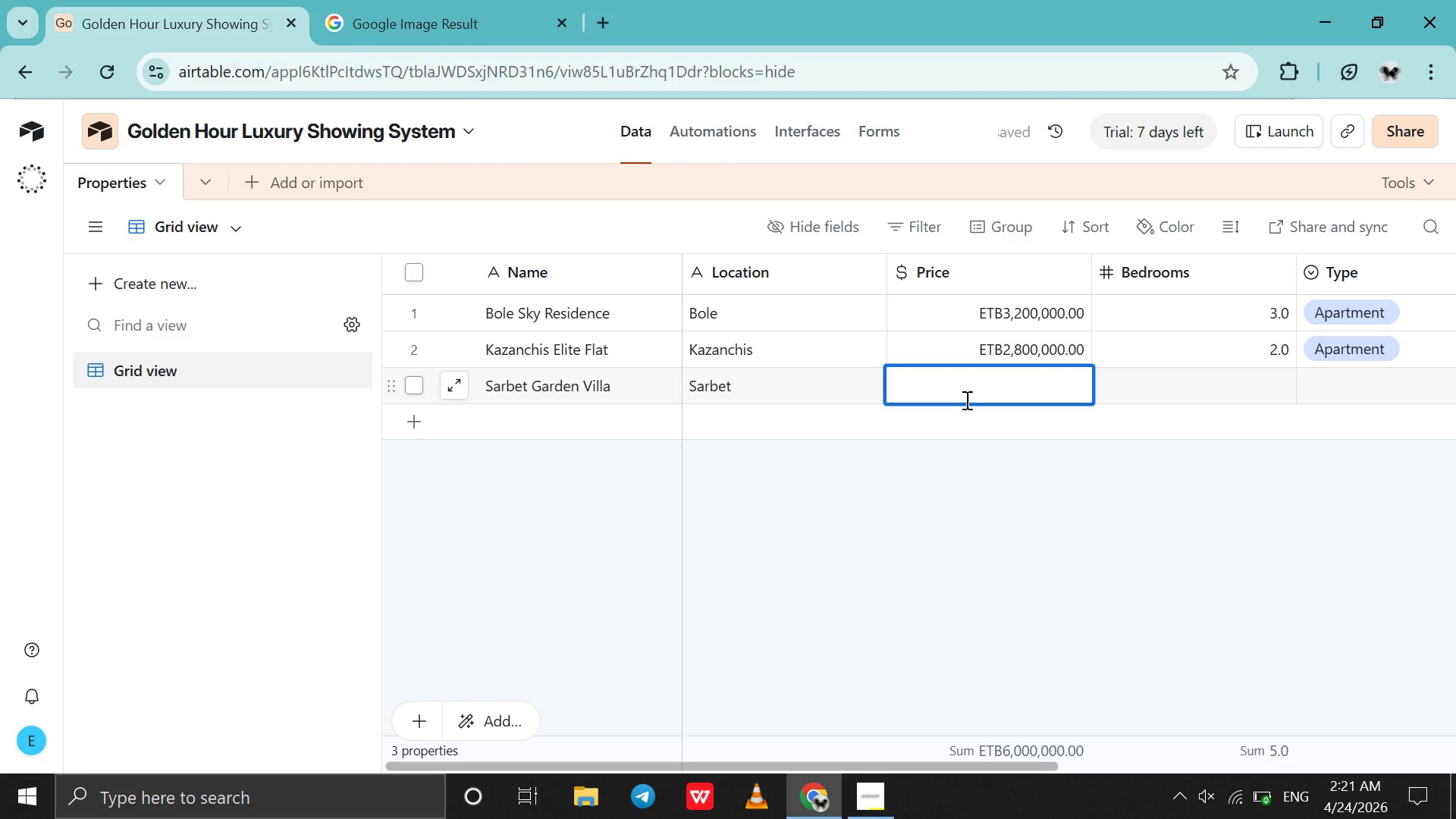 
type(5500000)
 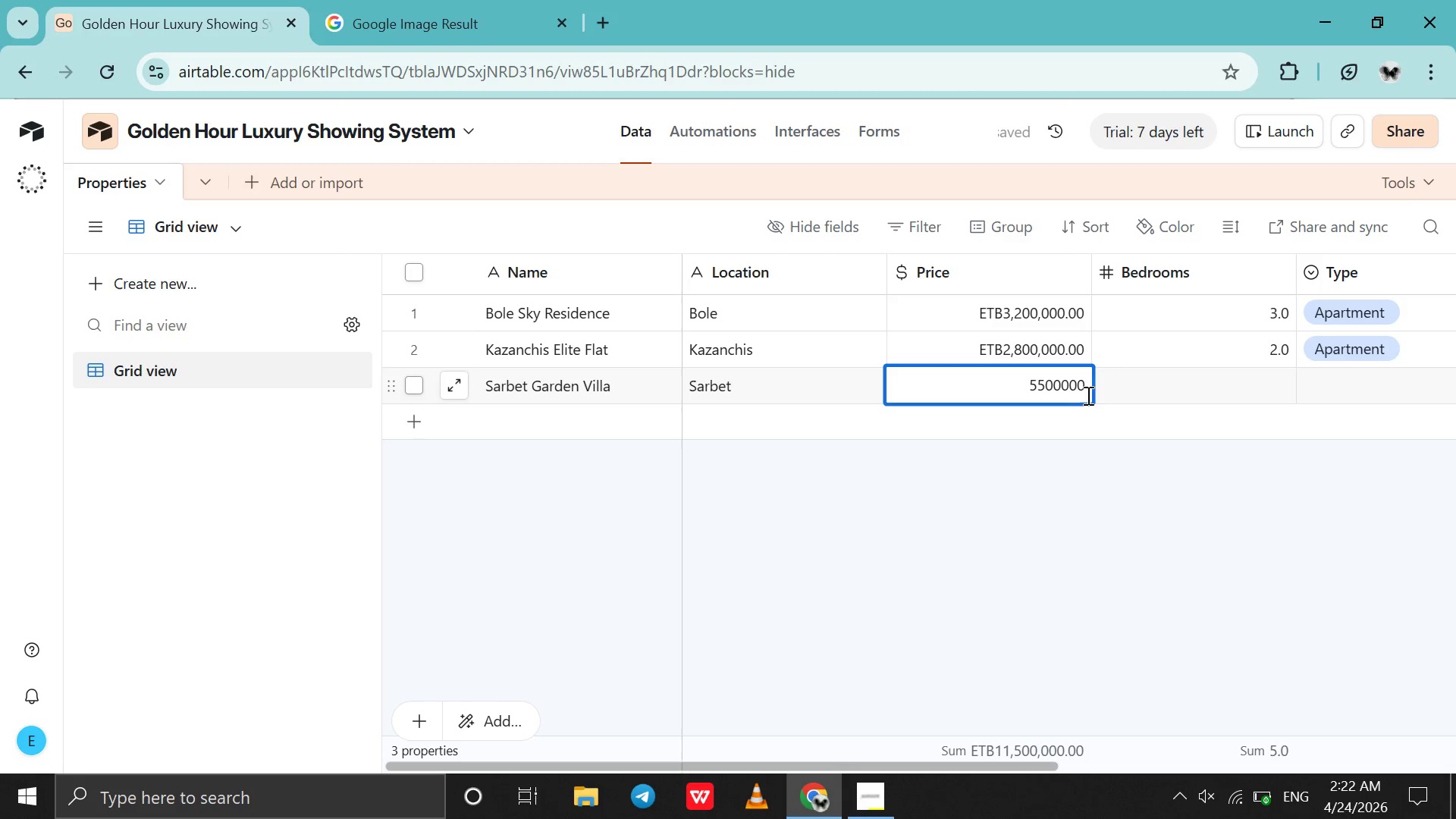 
left_click([1130, 394])
 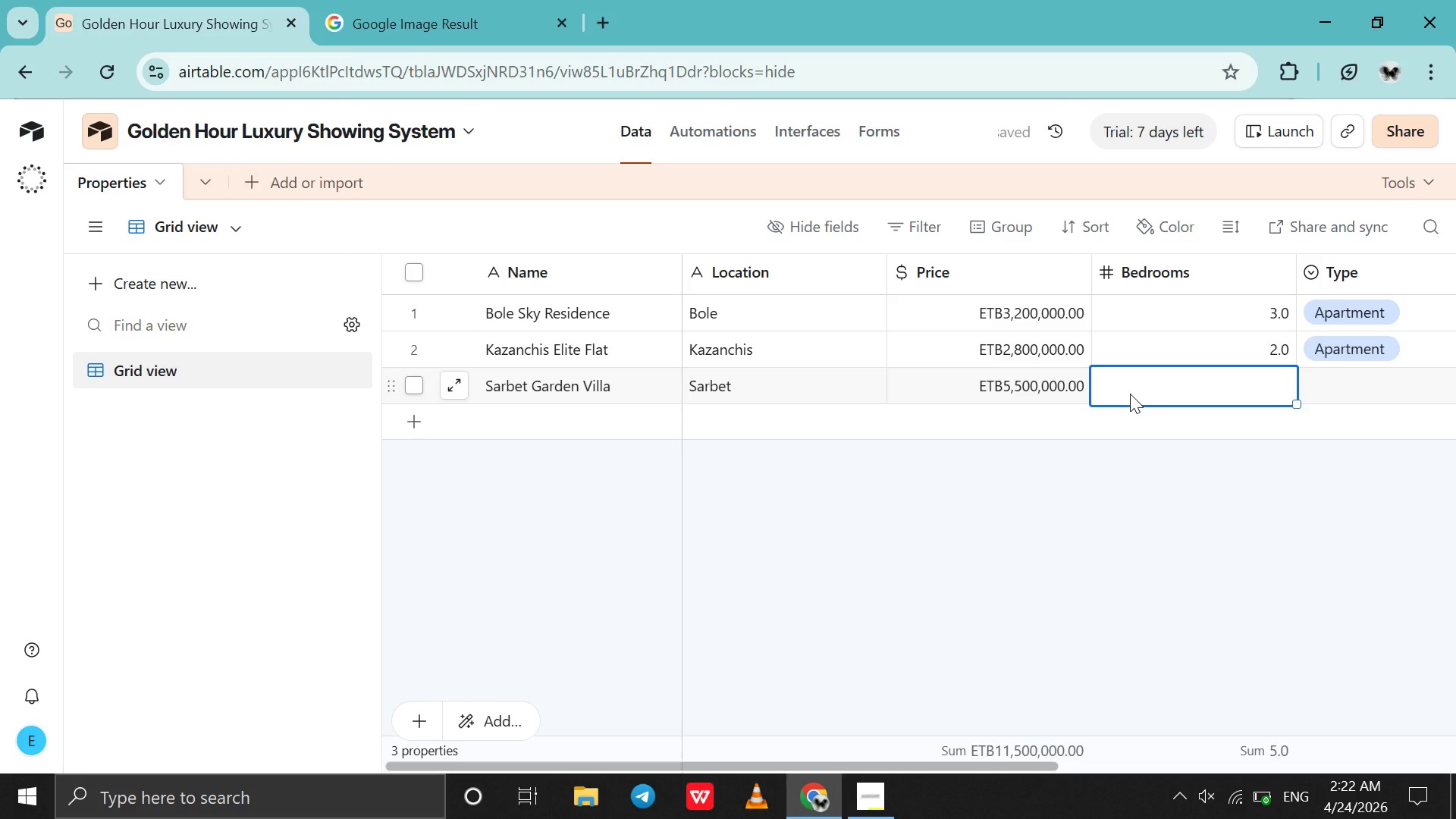 
left_click([1130, 394])
 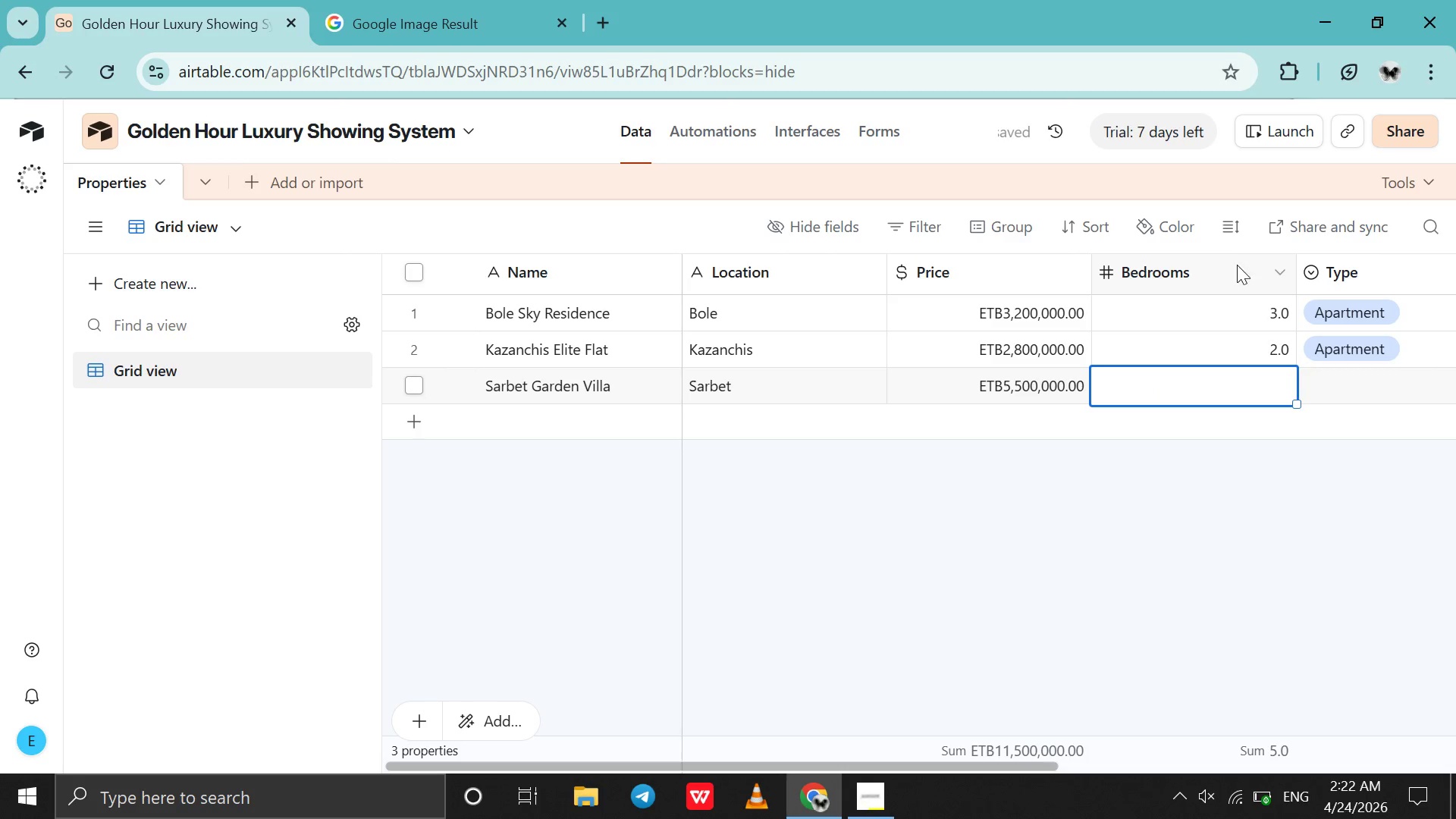 
double_click([1234, 274])
 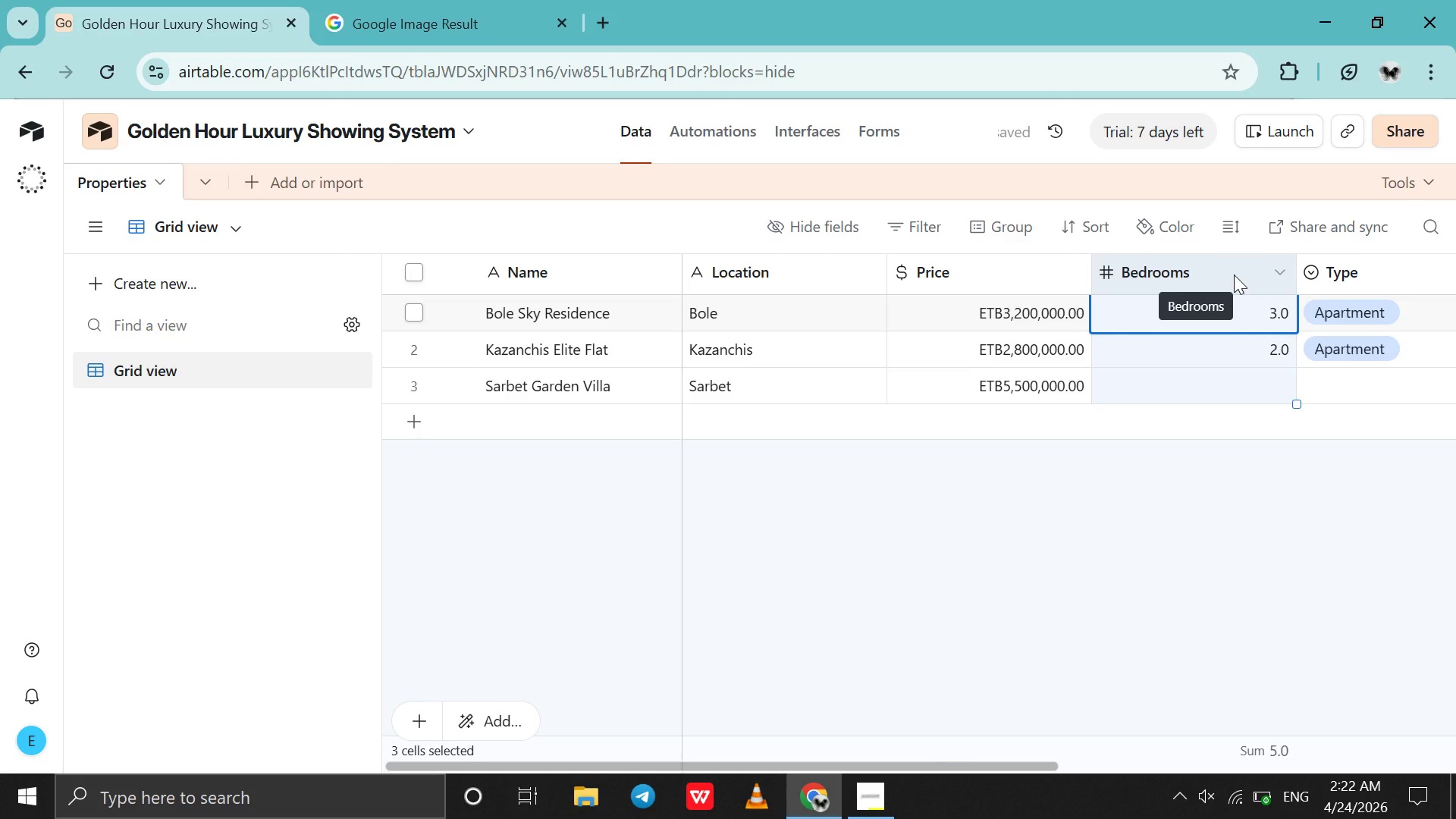 
double_click([1234, 275])
 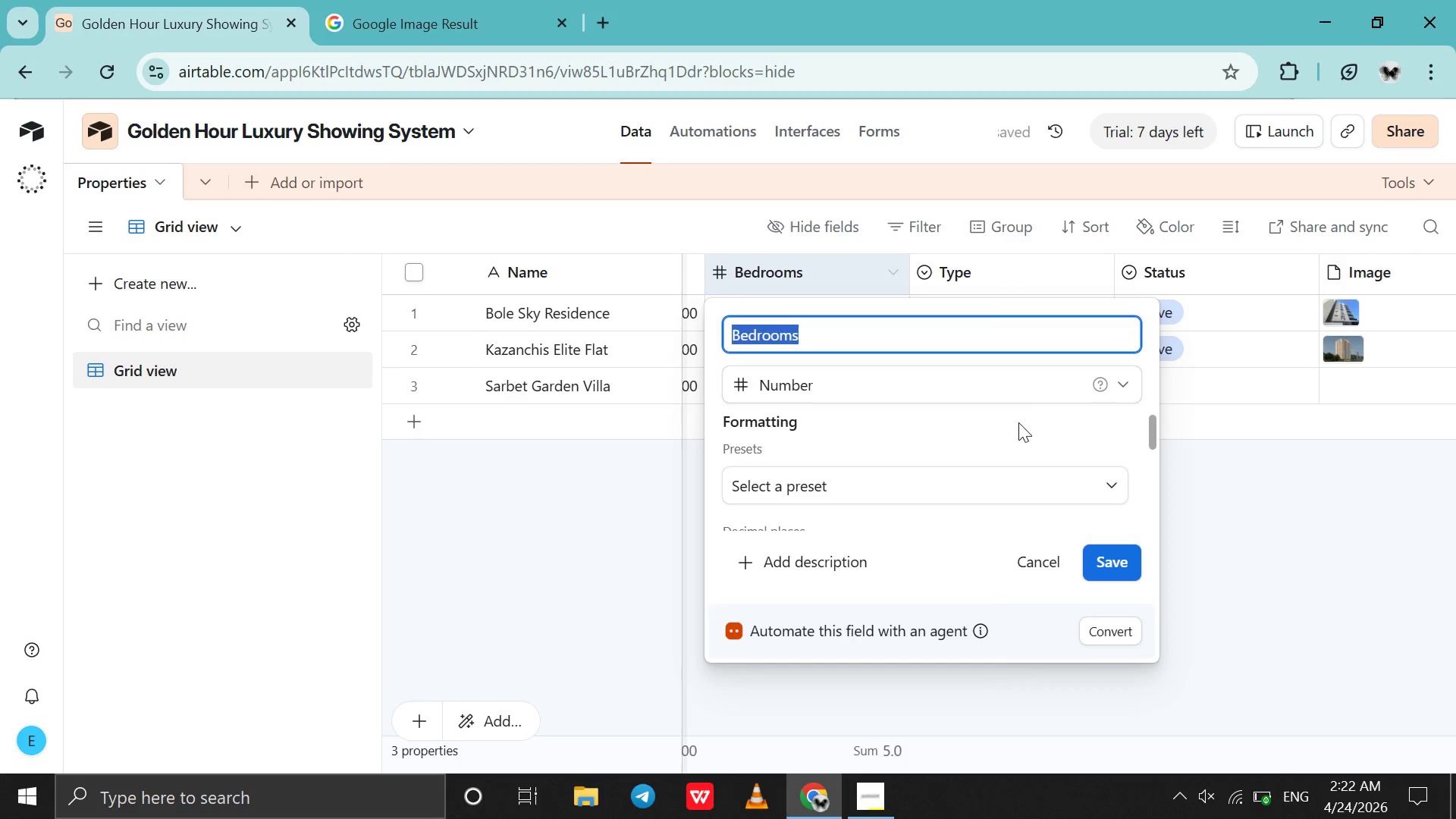 
scroll: coordinate [989, 434], scroll_direction: down, amount: 1.0
 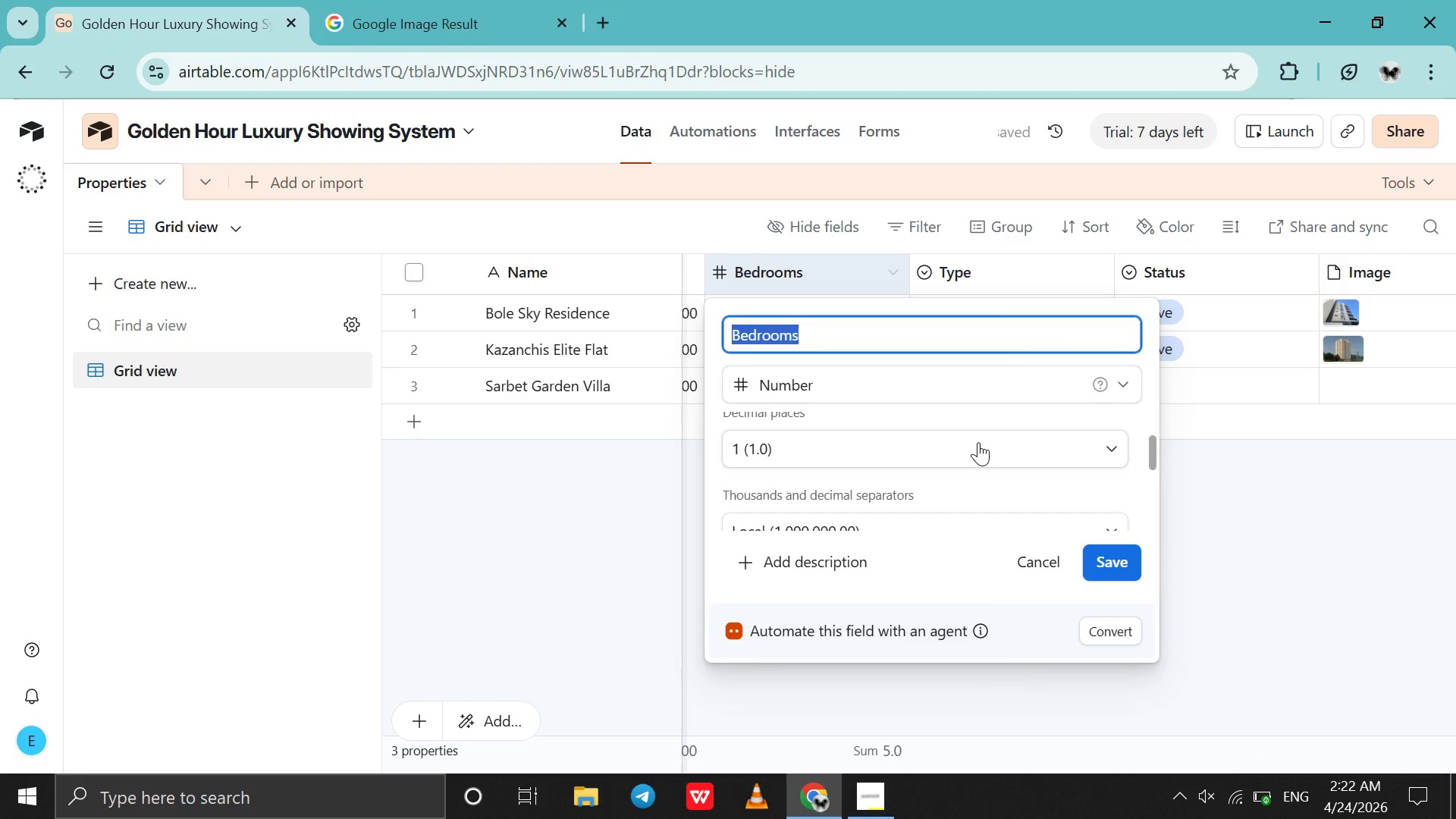 
left_click([978, 443])
 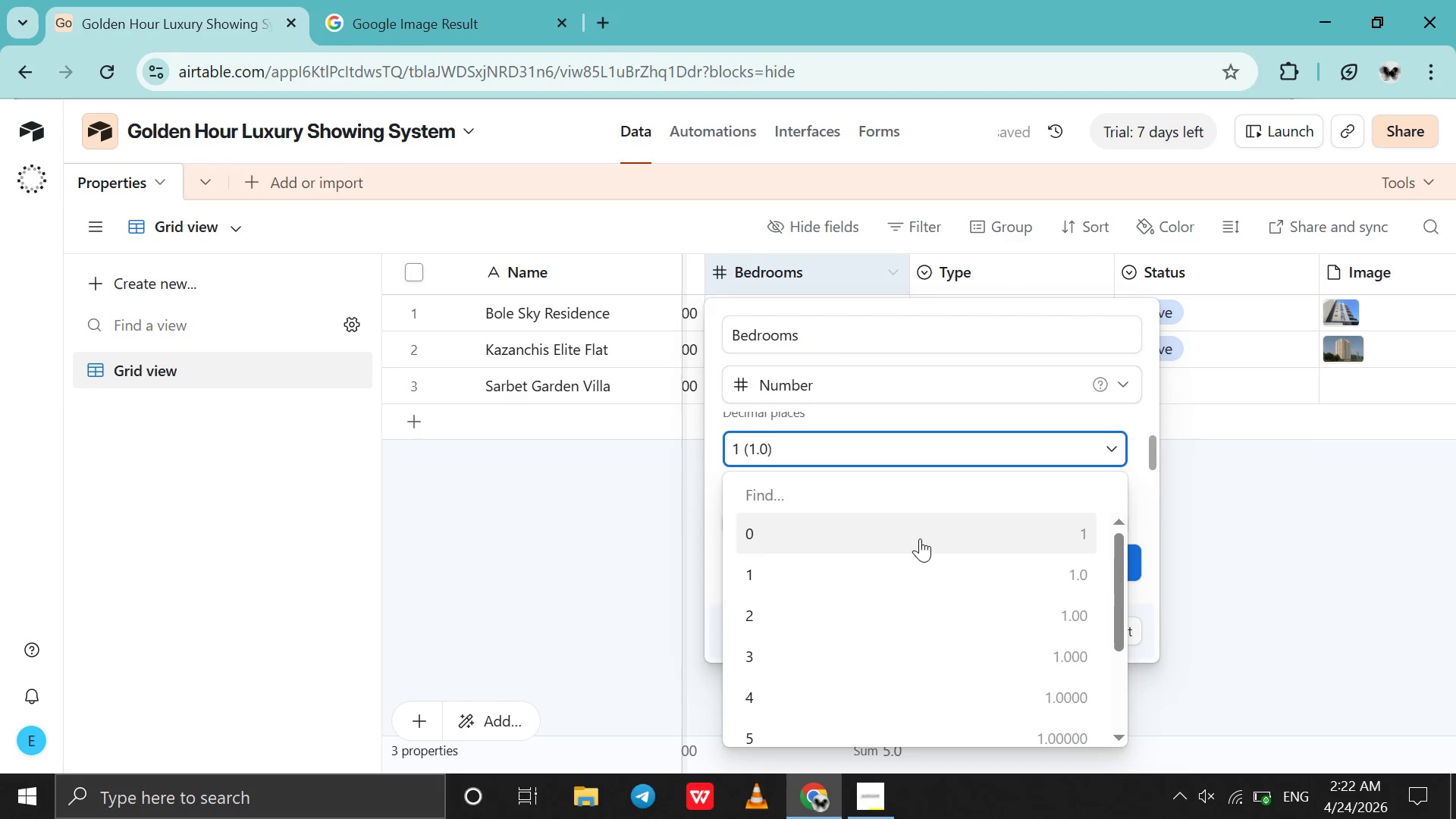 
left_click([920, 538])
 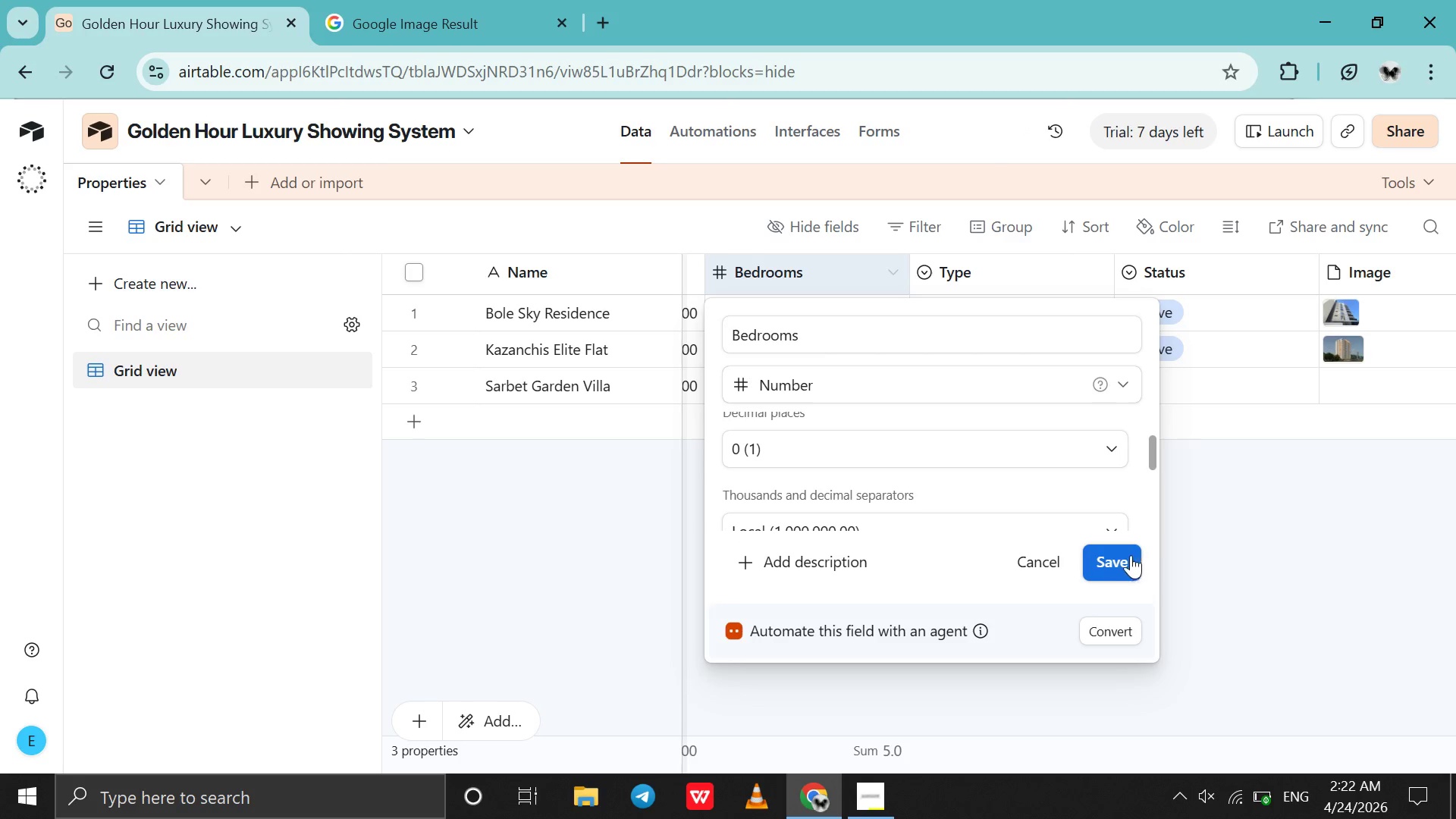 
left_click([1116, 560])
 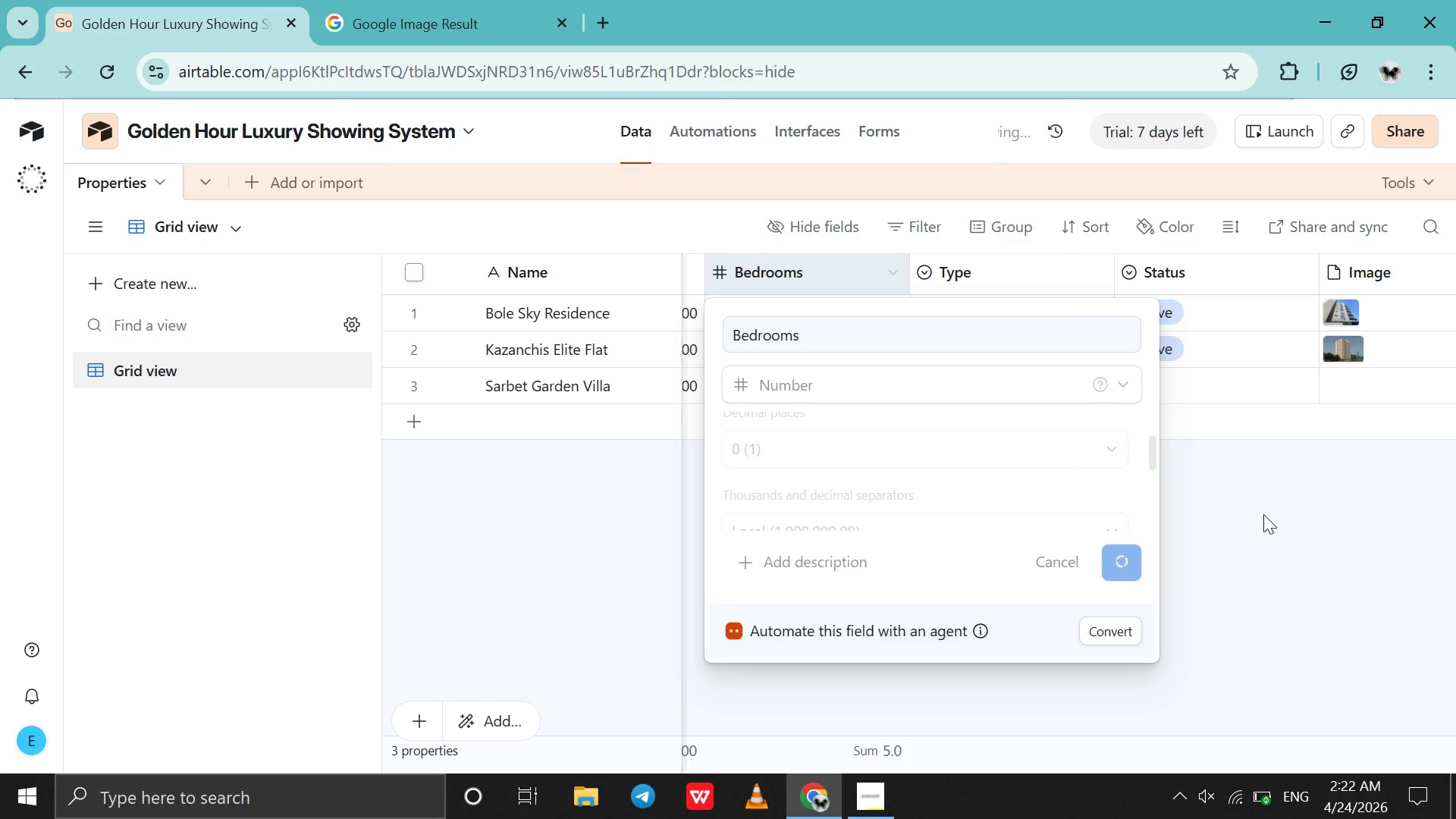 
left_click([1263, 514])
 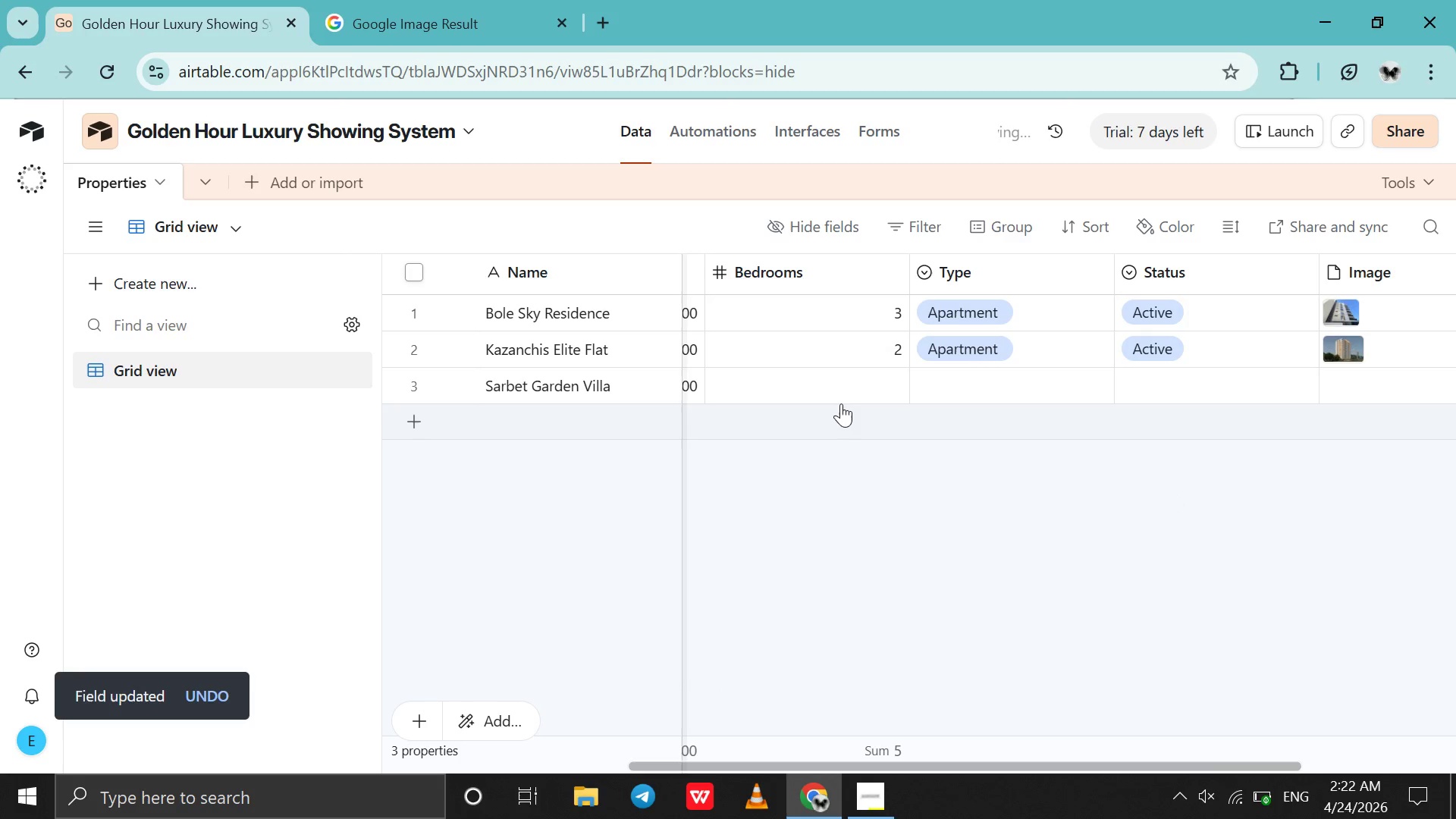 
double_click([850, 389])
 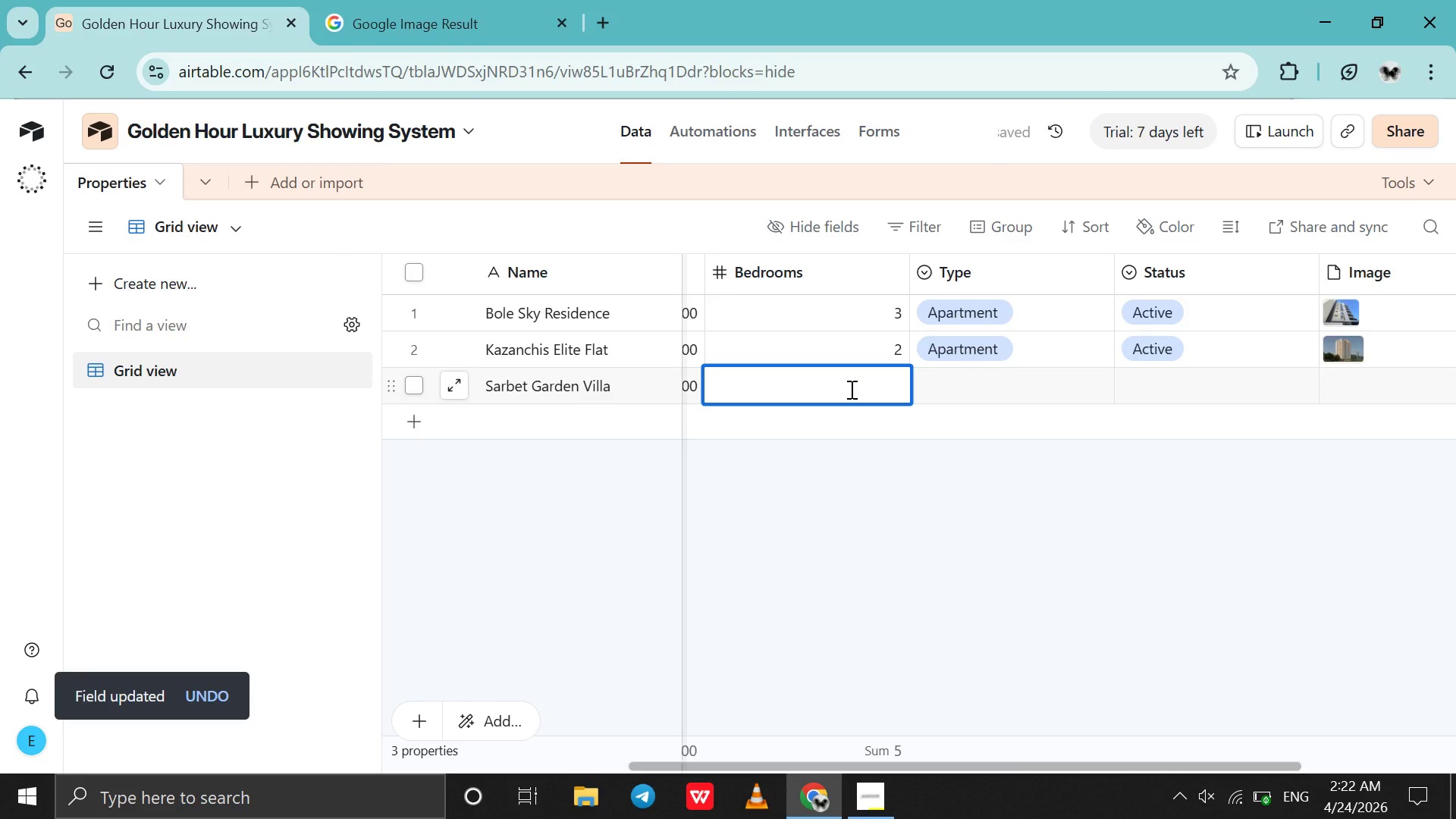 
key(4)
 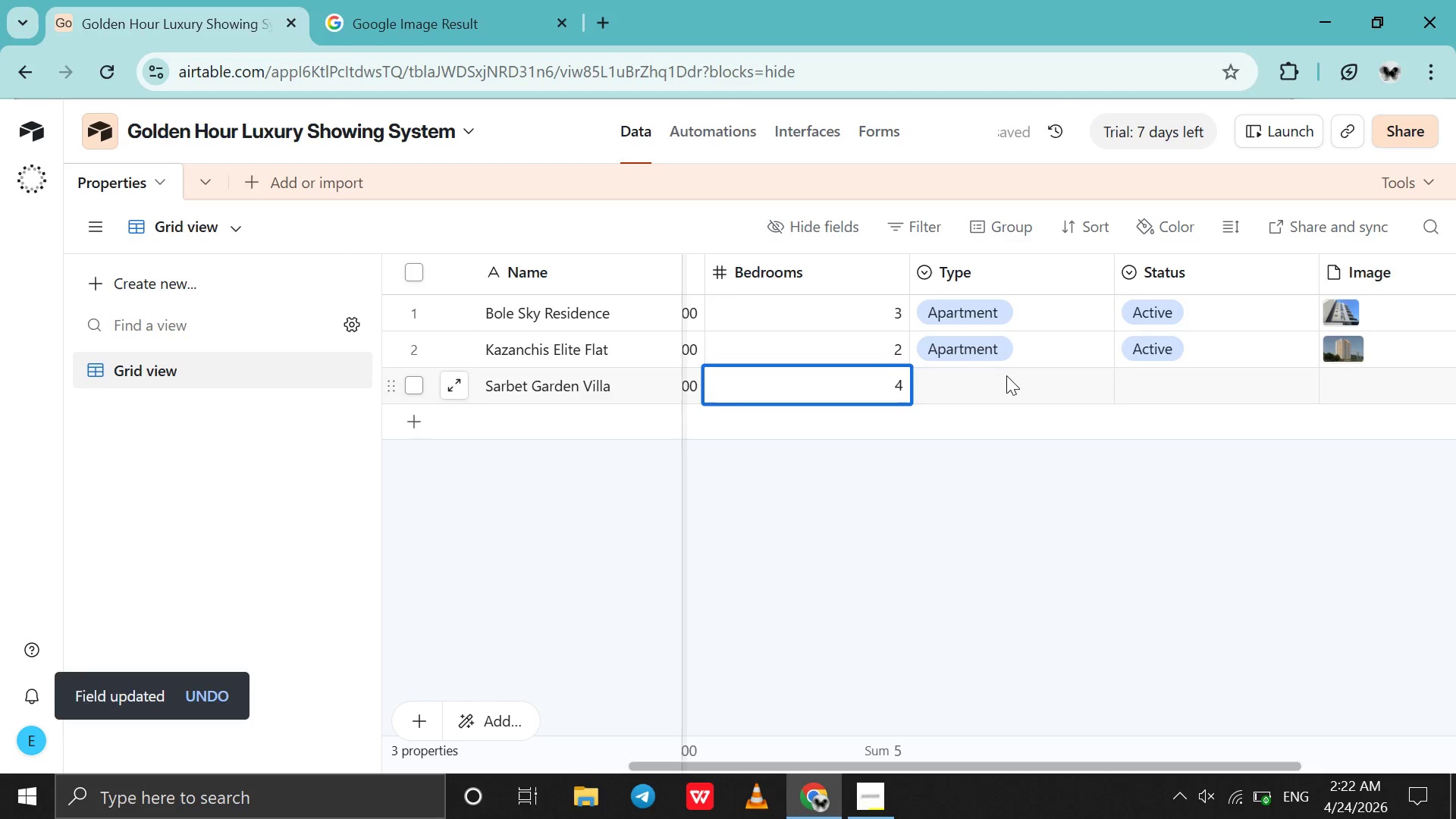 
left_click([1006, 375])
 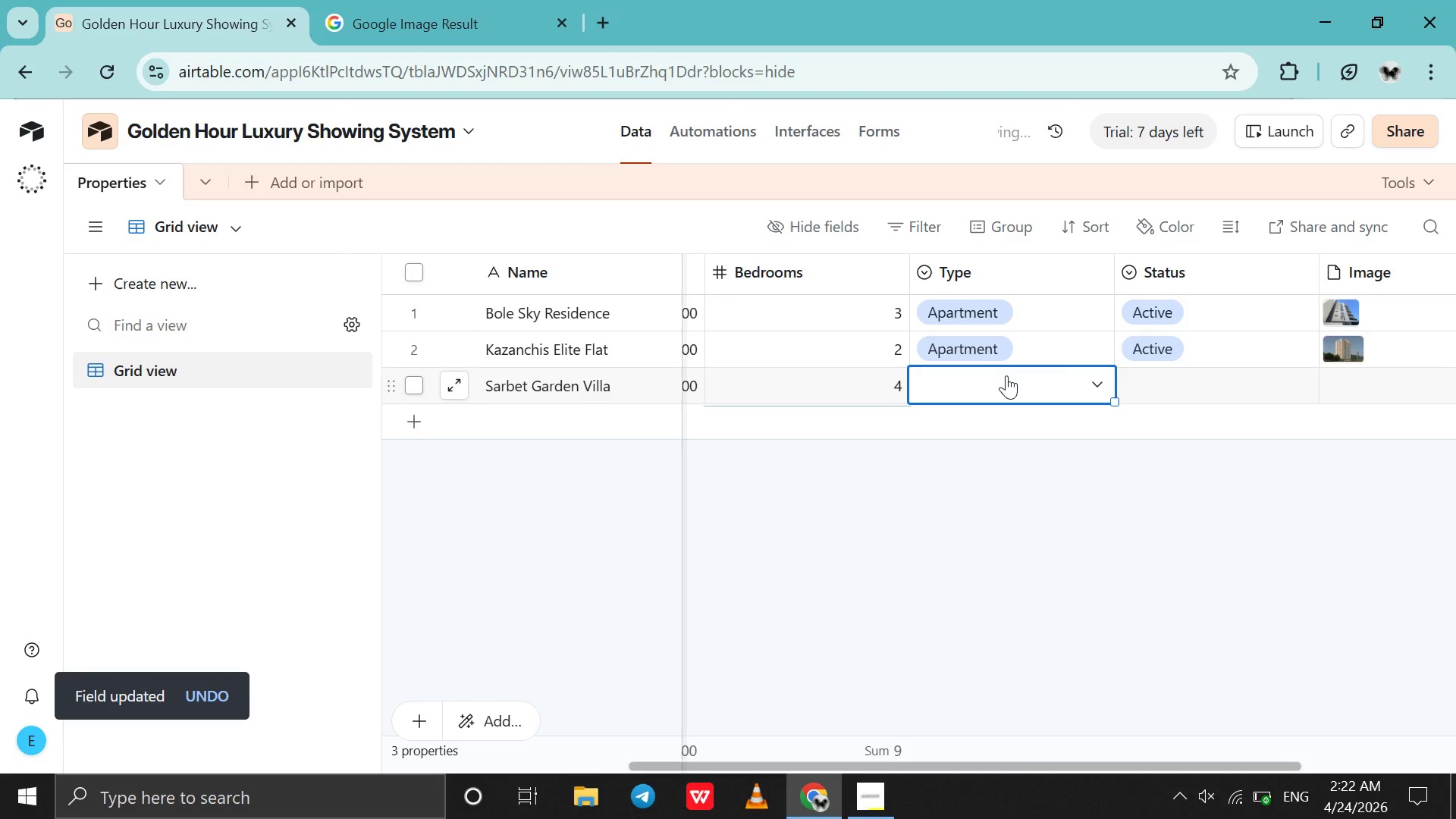 
left_click([1006, 375])
 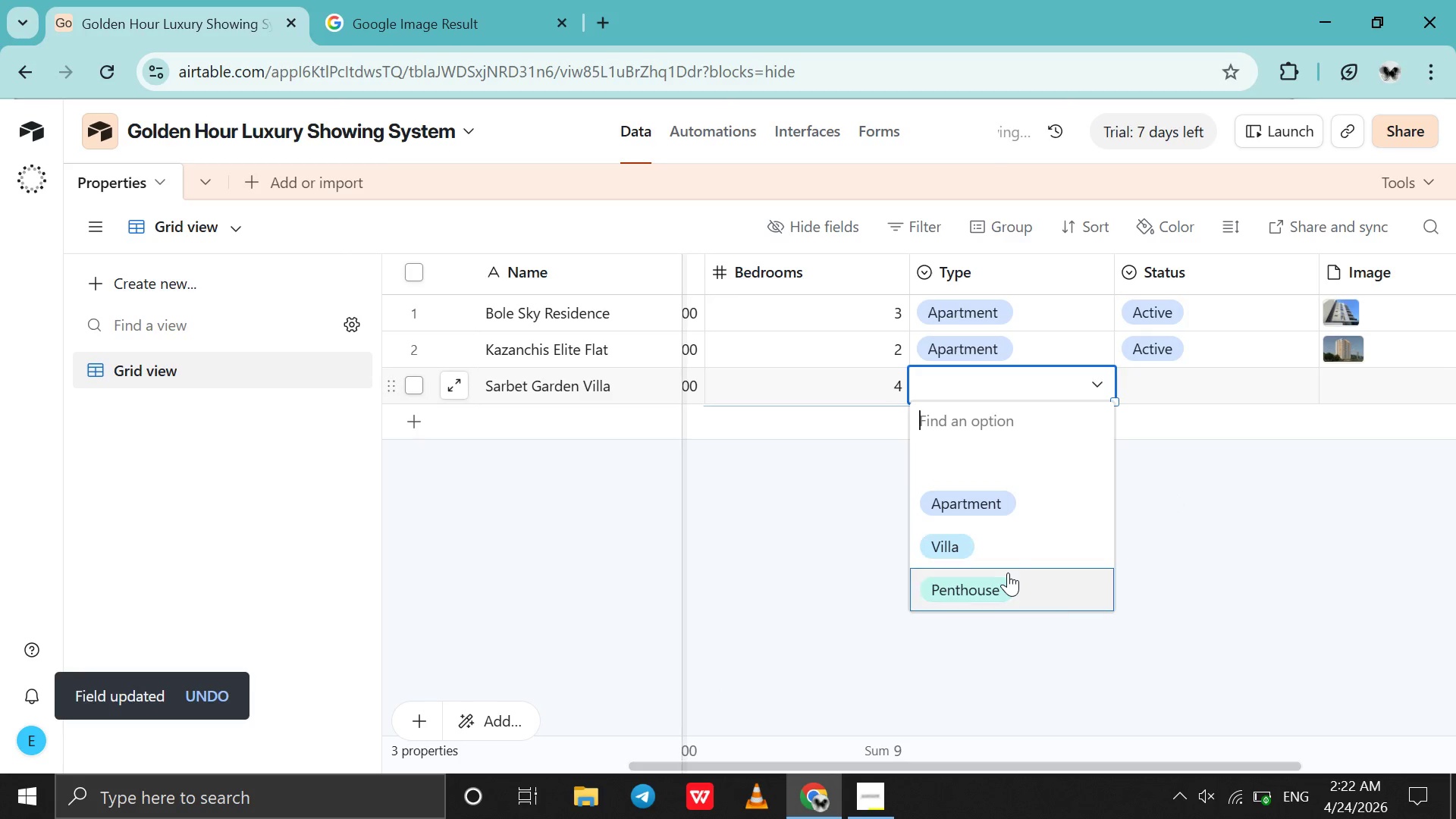 
left_click_drag(start_coordinate=[1008, 550], to_coordinate=[1011, 542])
 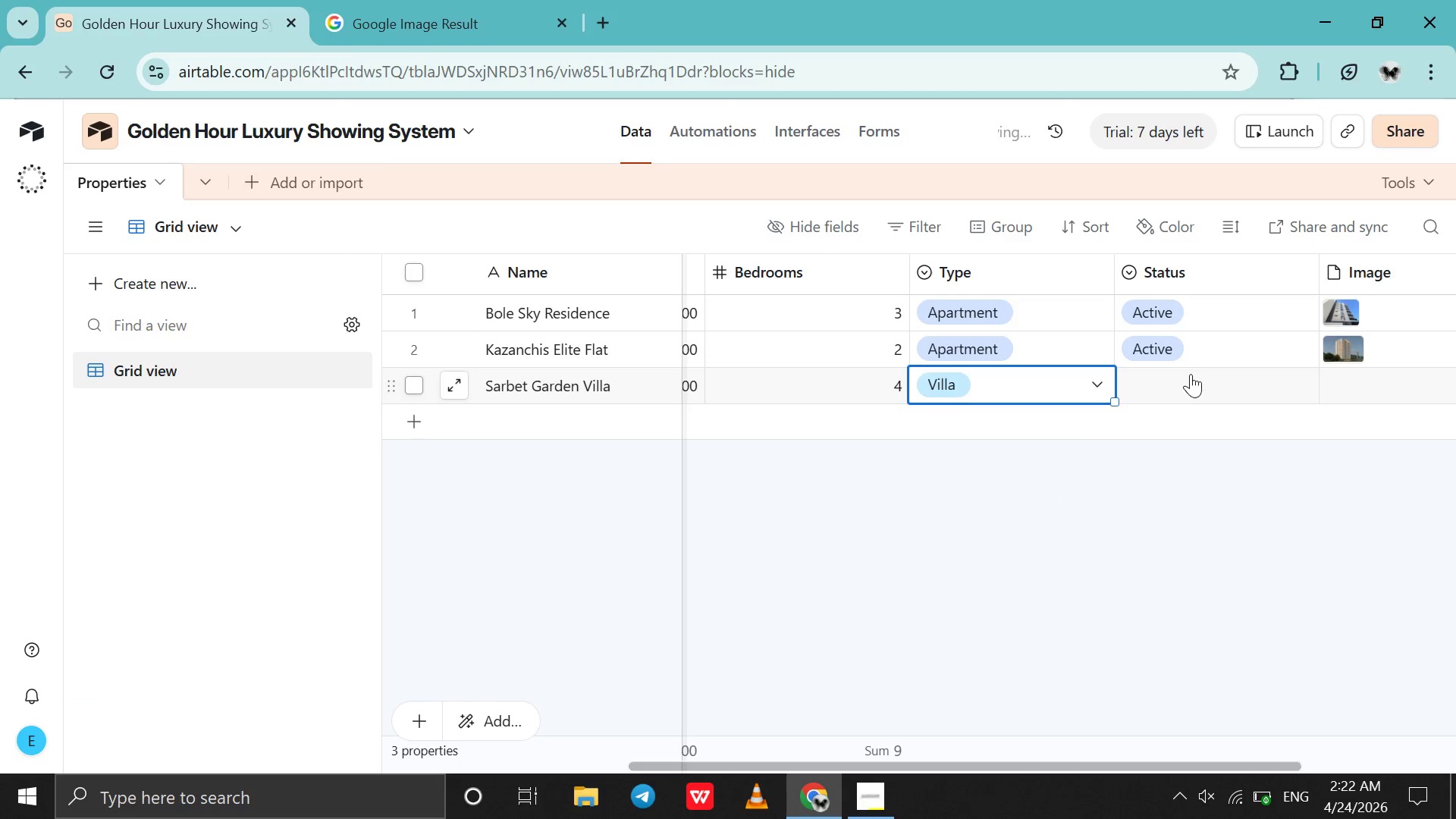 
double_click([1191, 374])
 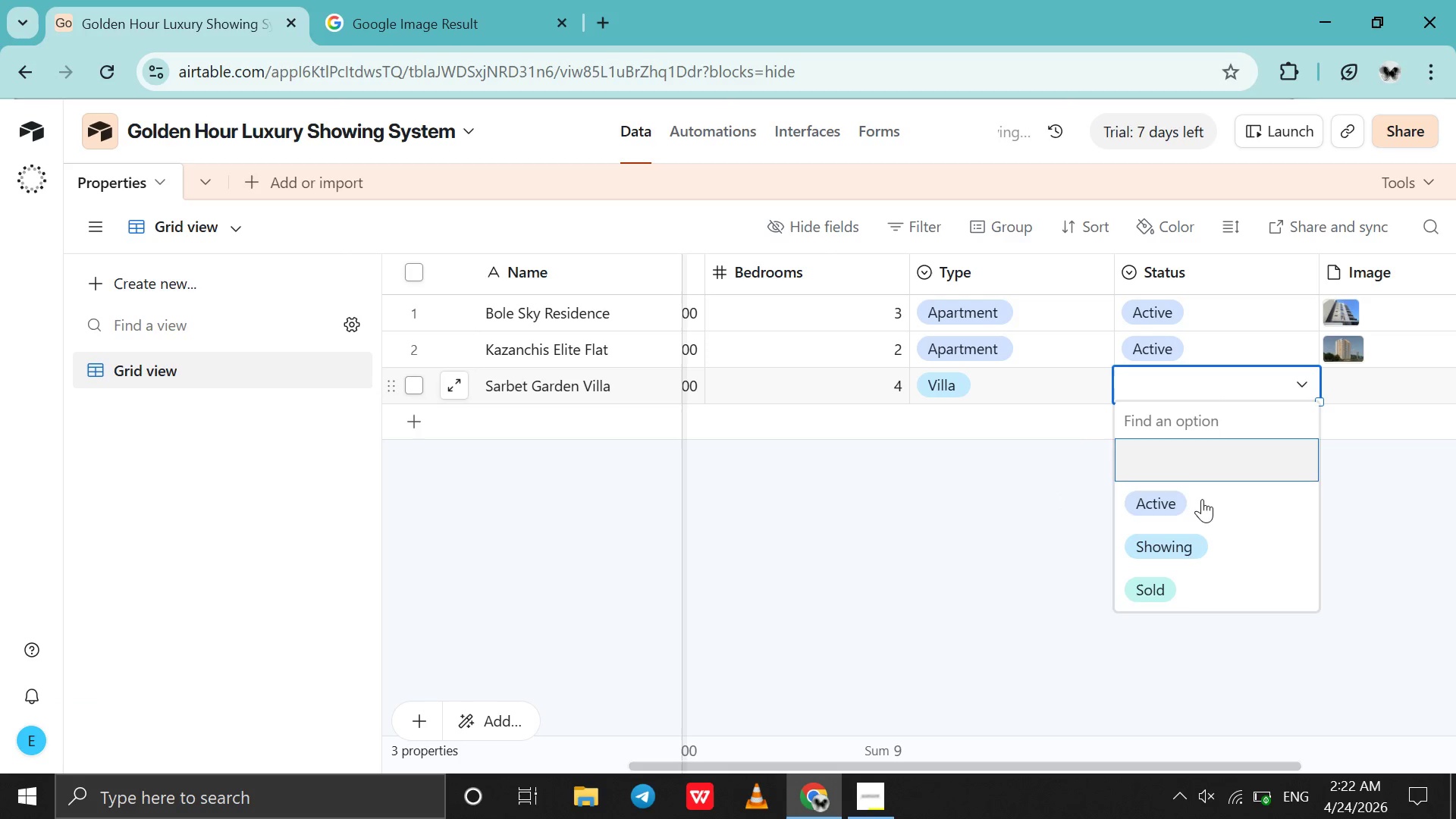 
left_click([1200, 509])
 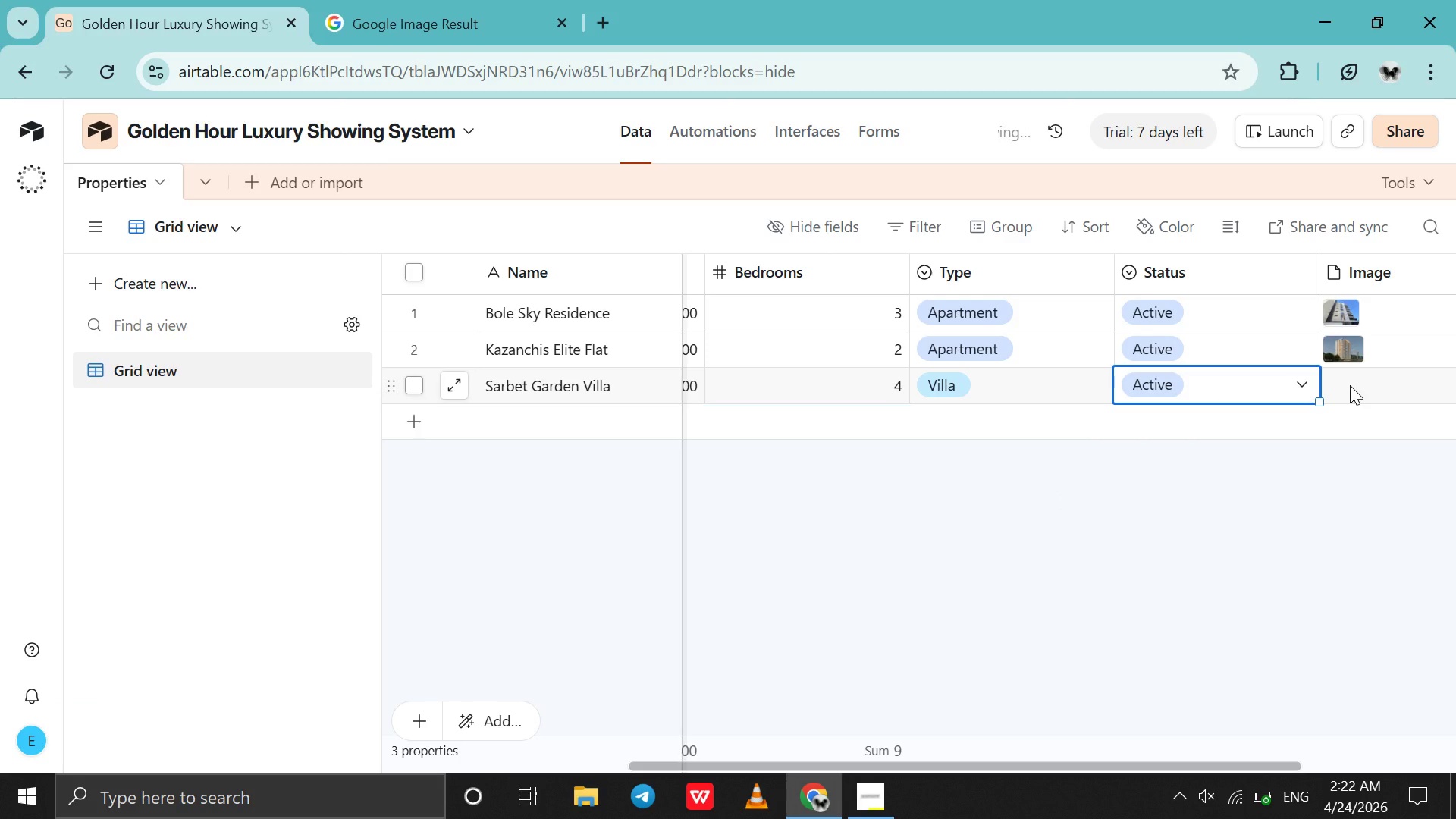 
left_click([1350, 385])
 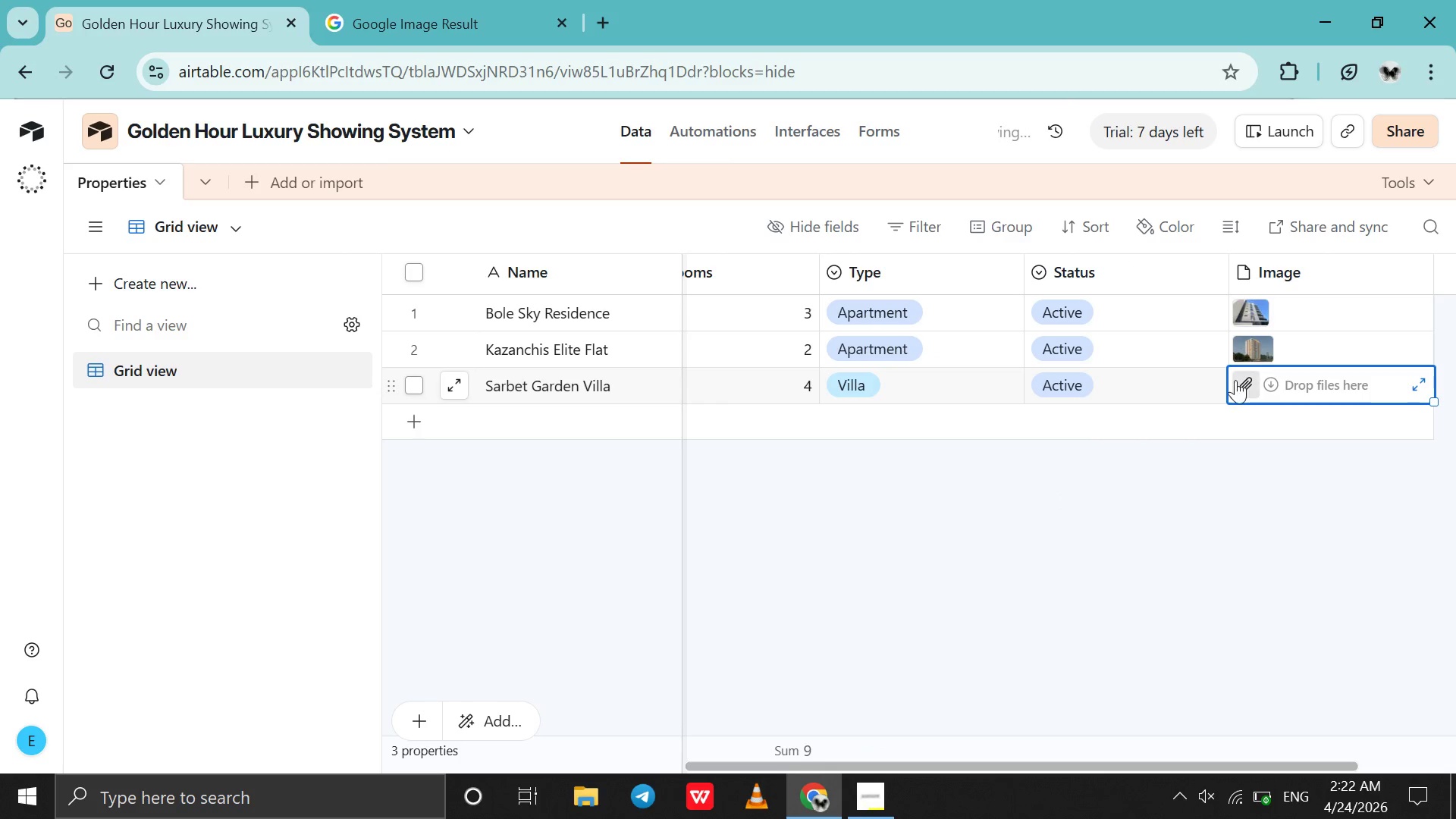 
left_click([1235, 380])
 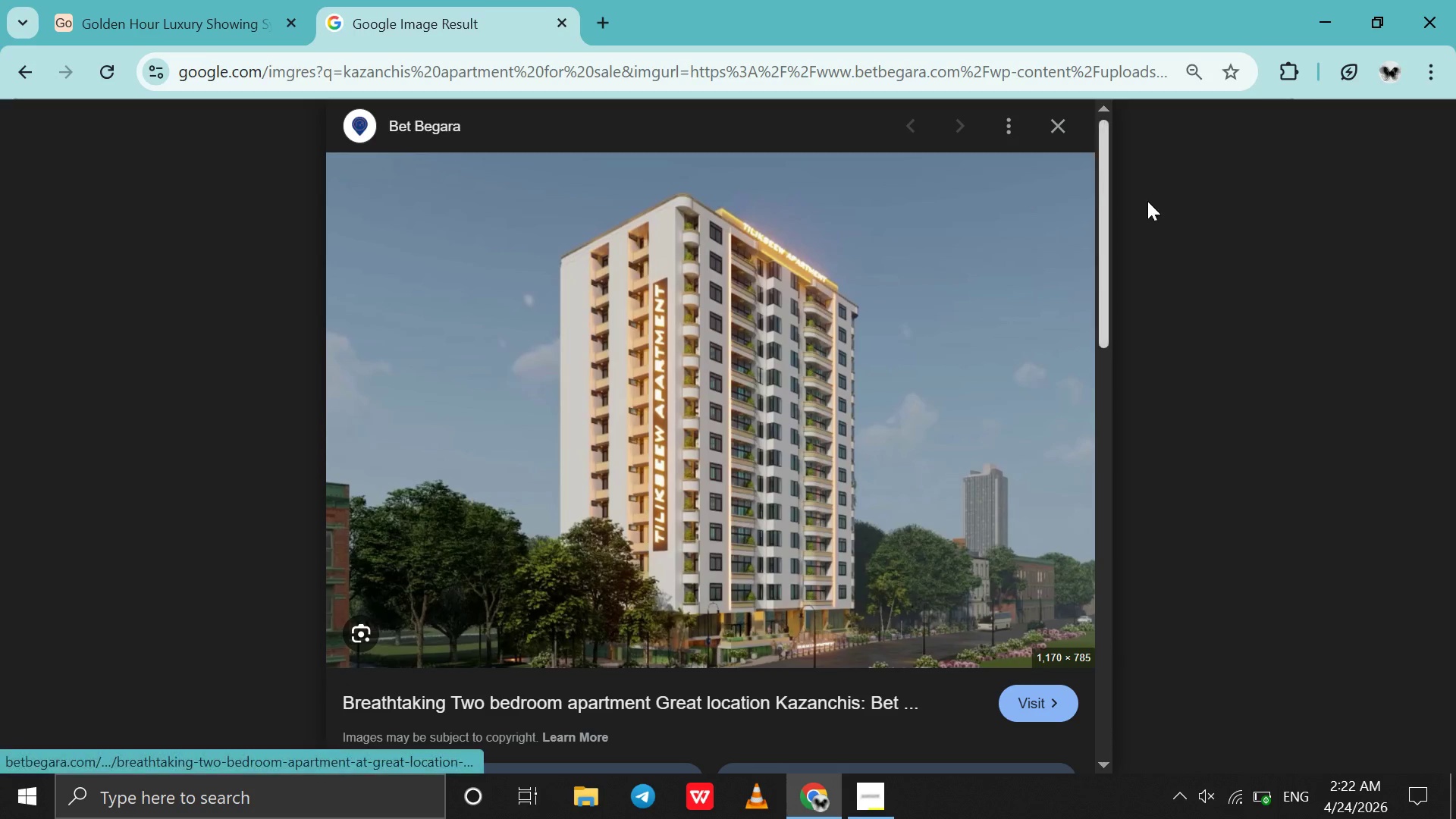 
left_click([1060, 134])
 